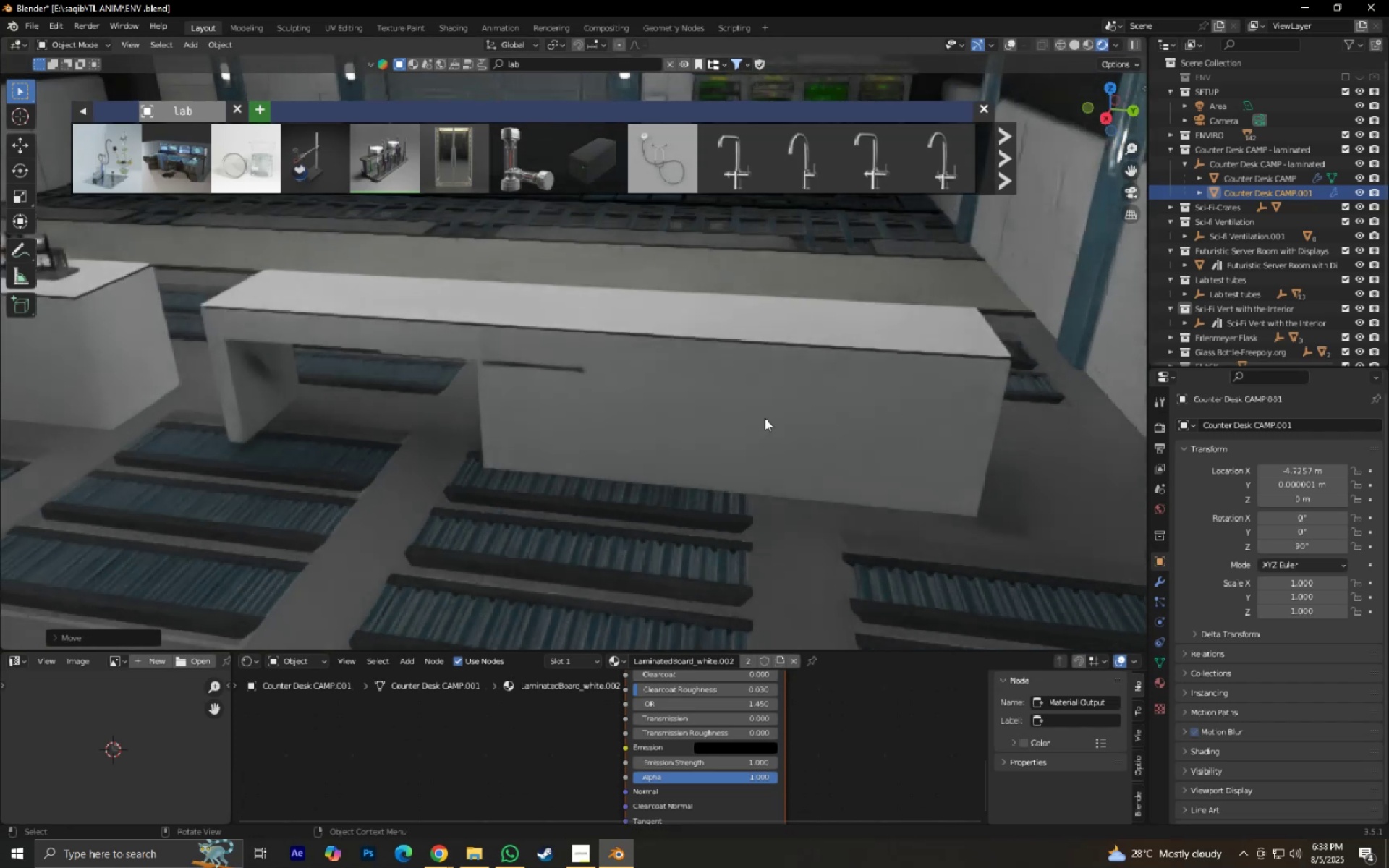 
key(Tab)
 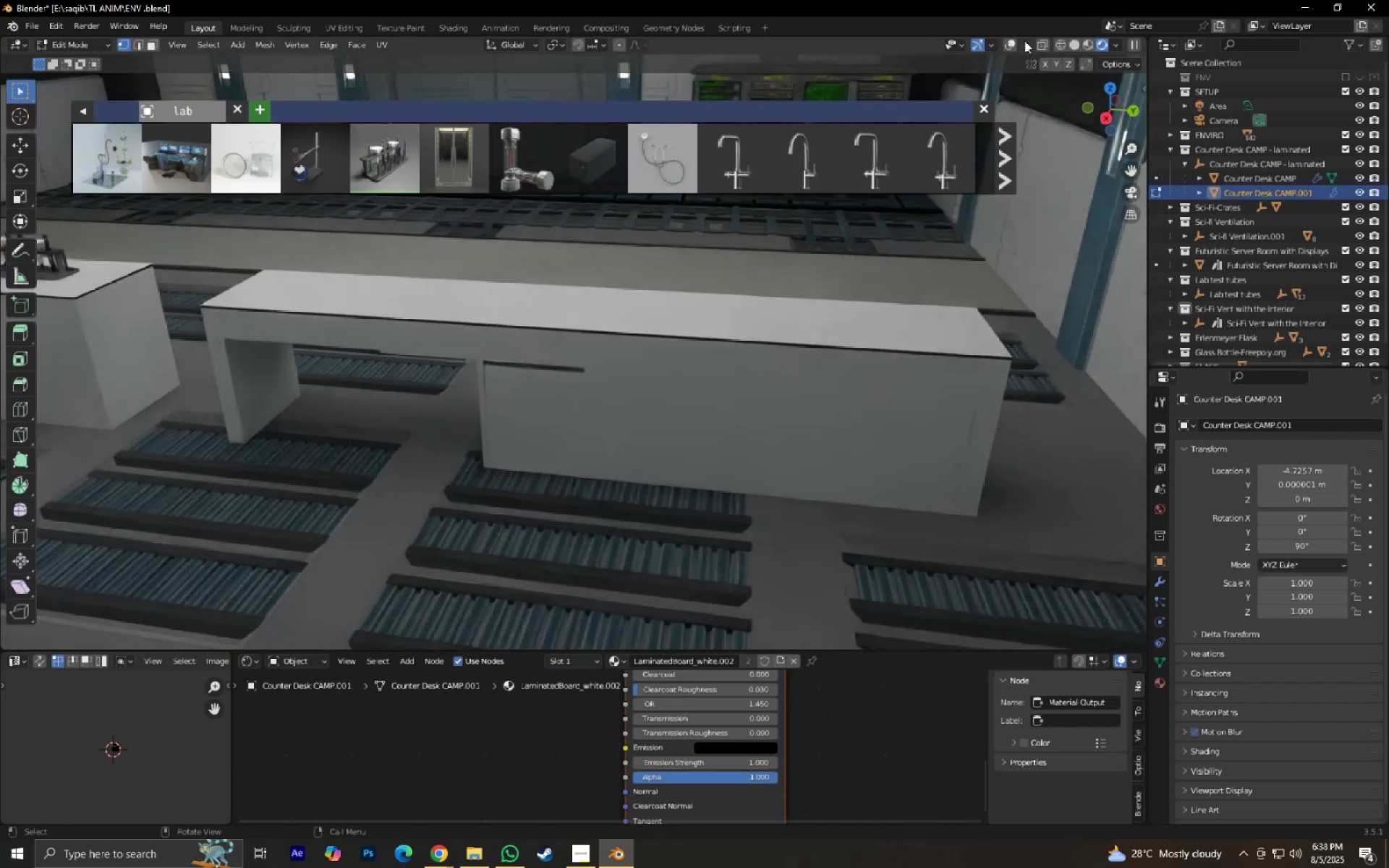 
left_click([1015, 41])
 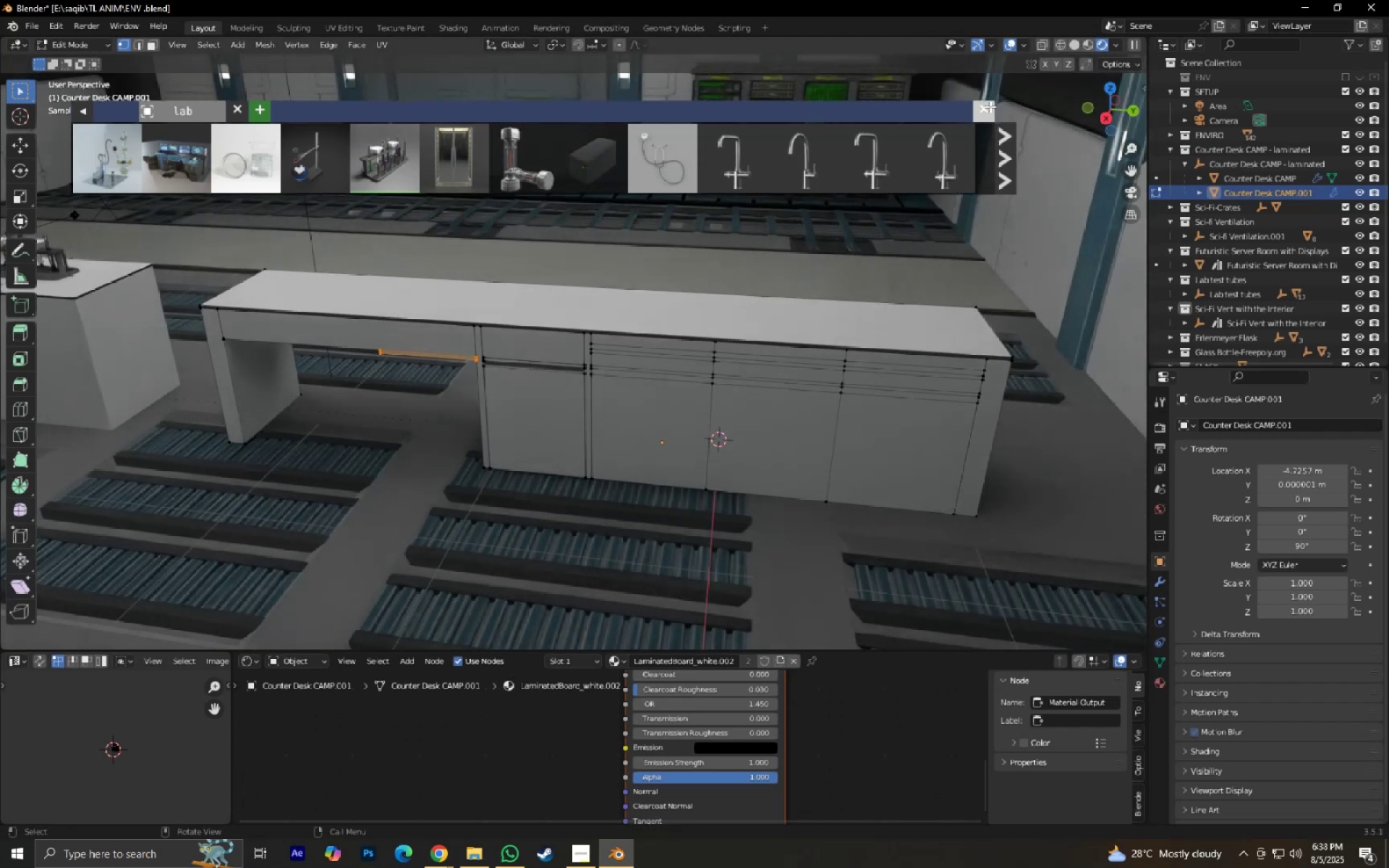 
double_click([990, 109])
 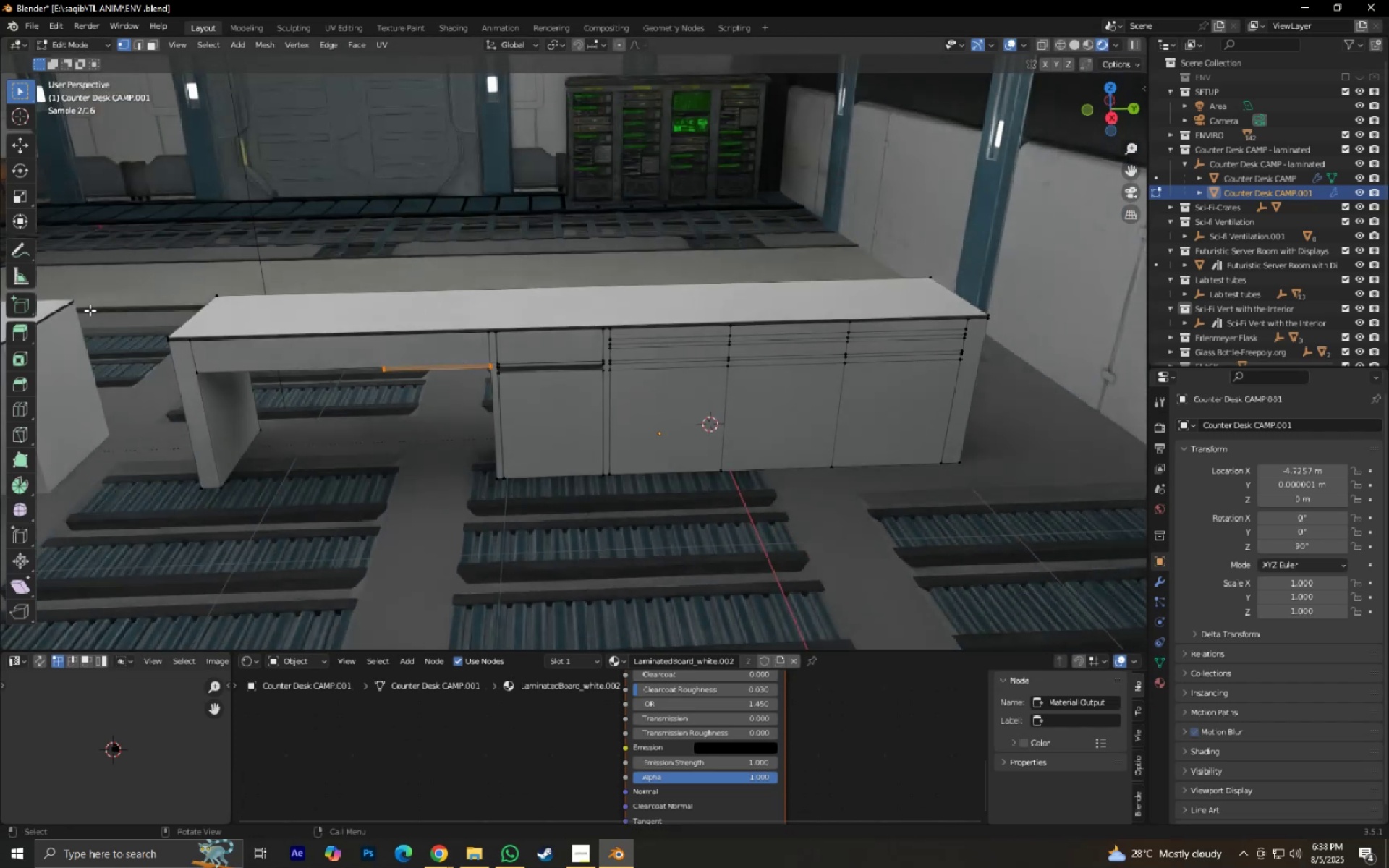 
key(Shift+ShiftLeft)
 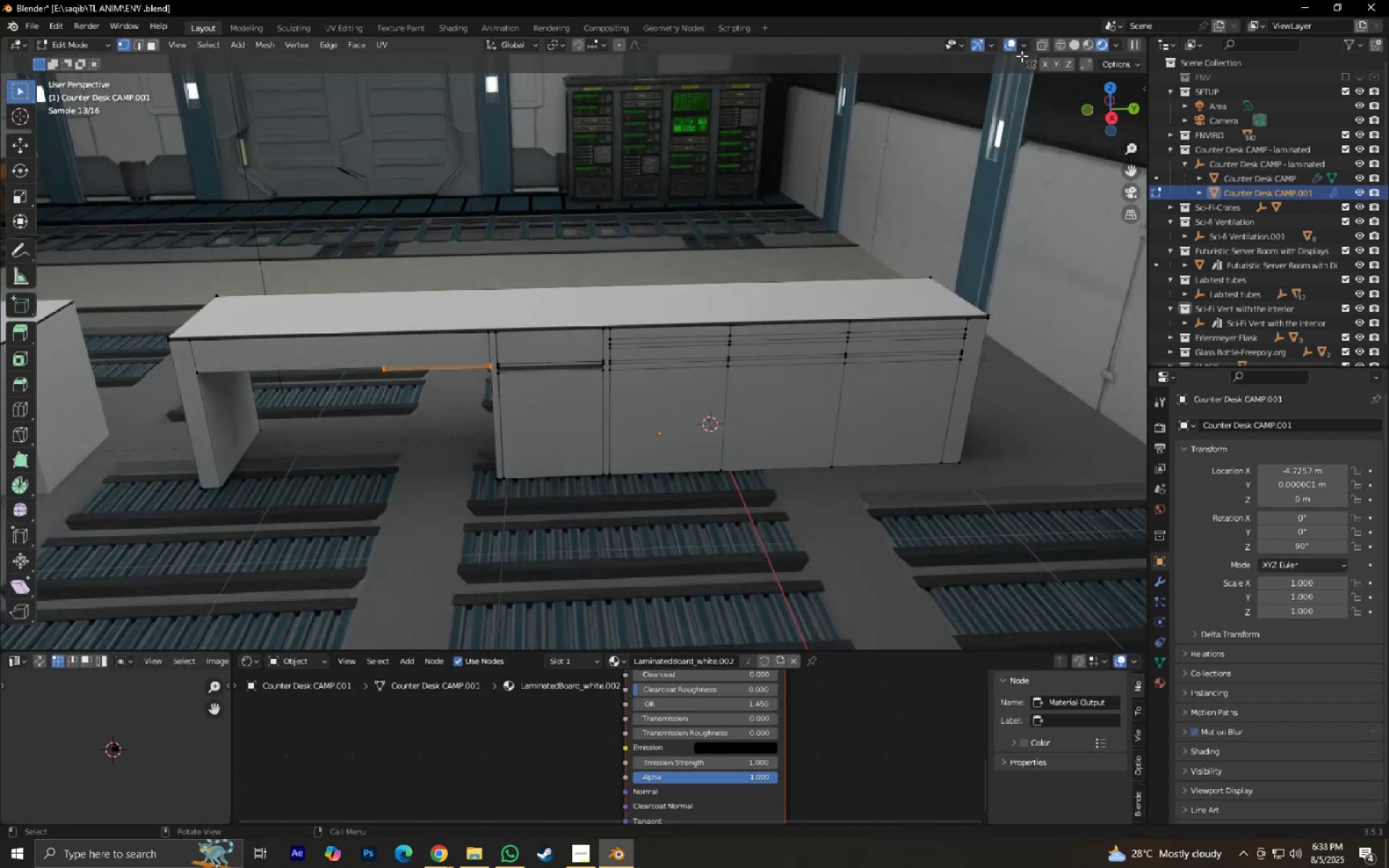 
left_click([1041, 46])
 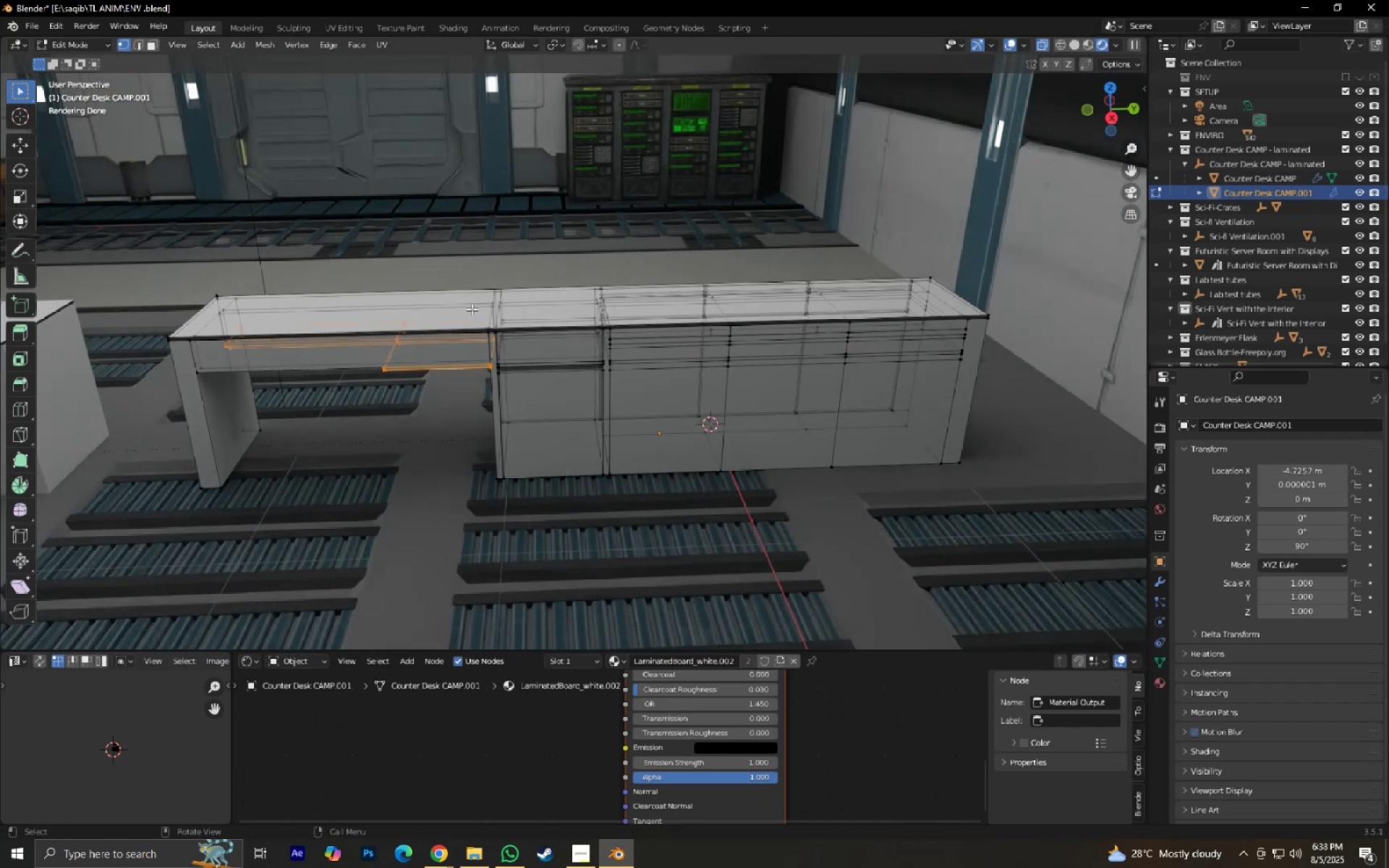 
hold_key(key=ShiftLeft, duration=0.45)
 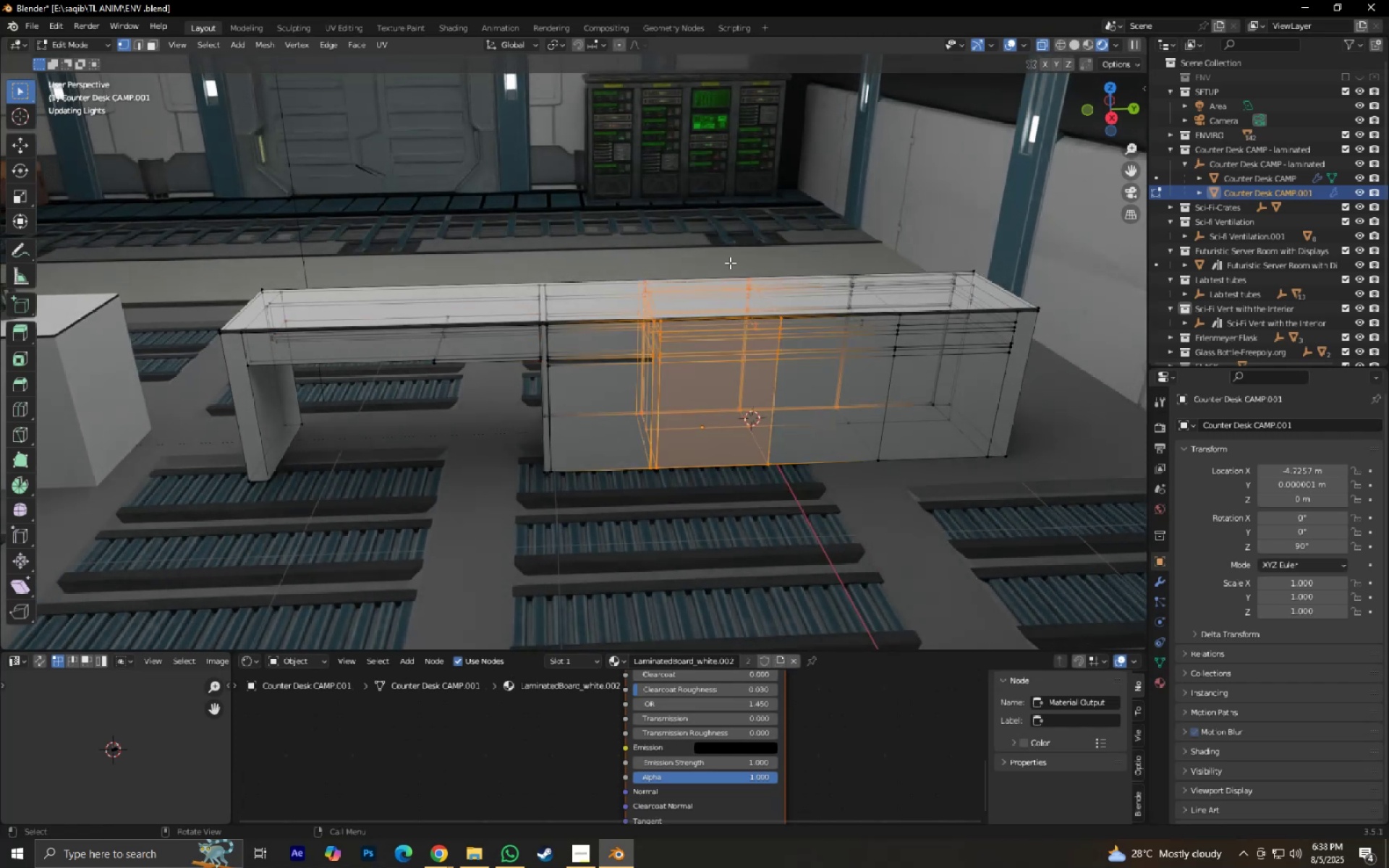 
key(X)
 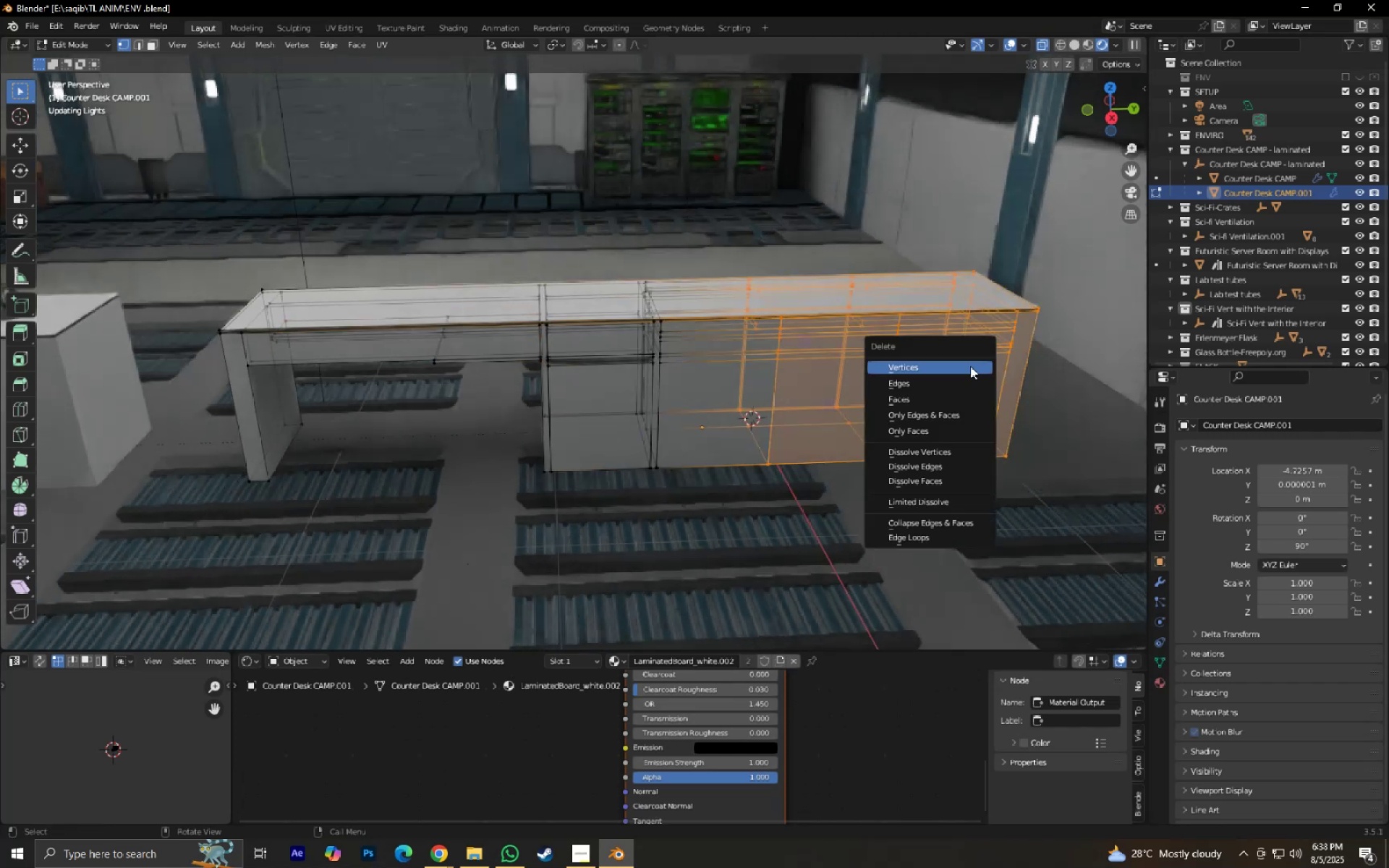 
left_click([970, 366])
 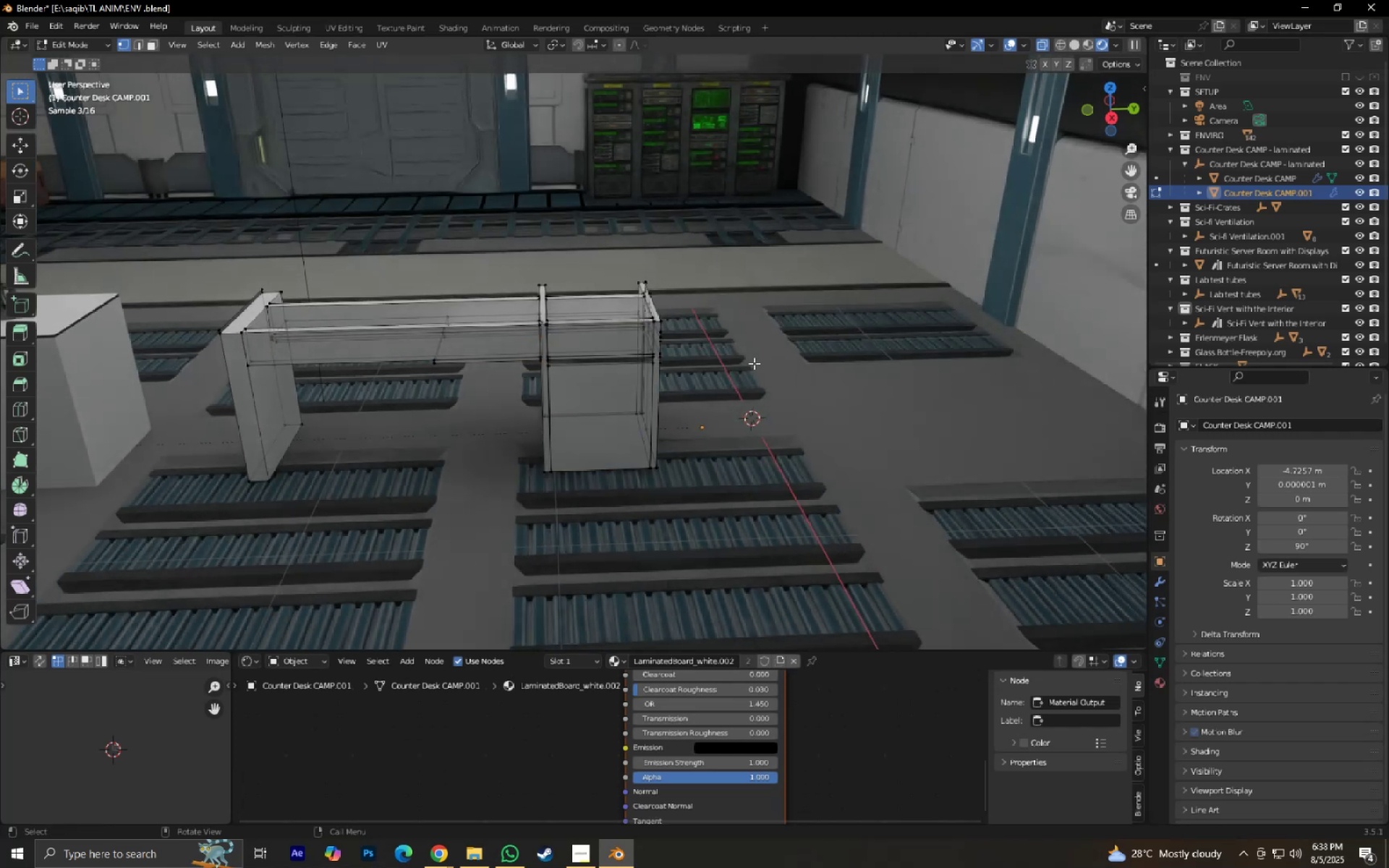 
key(Control+Z)
 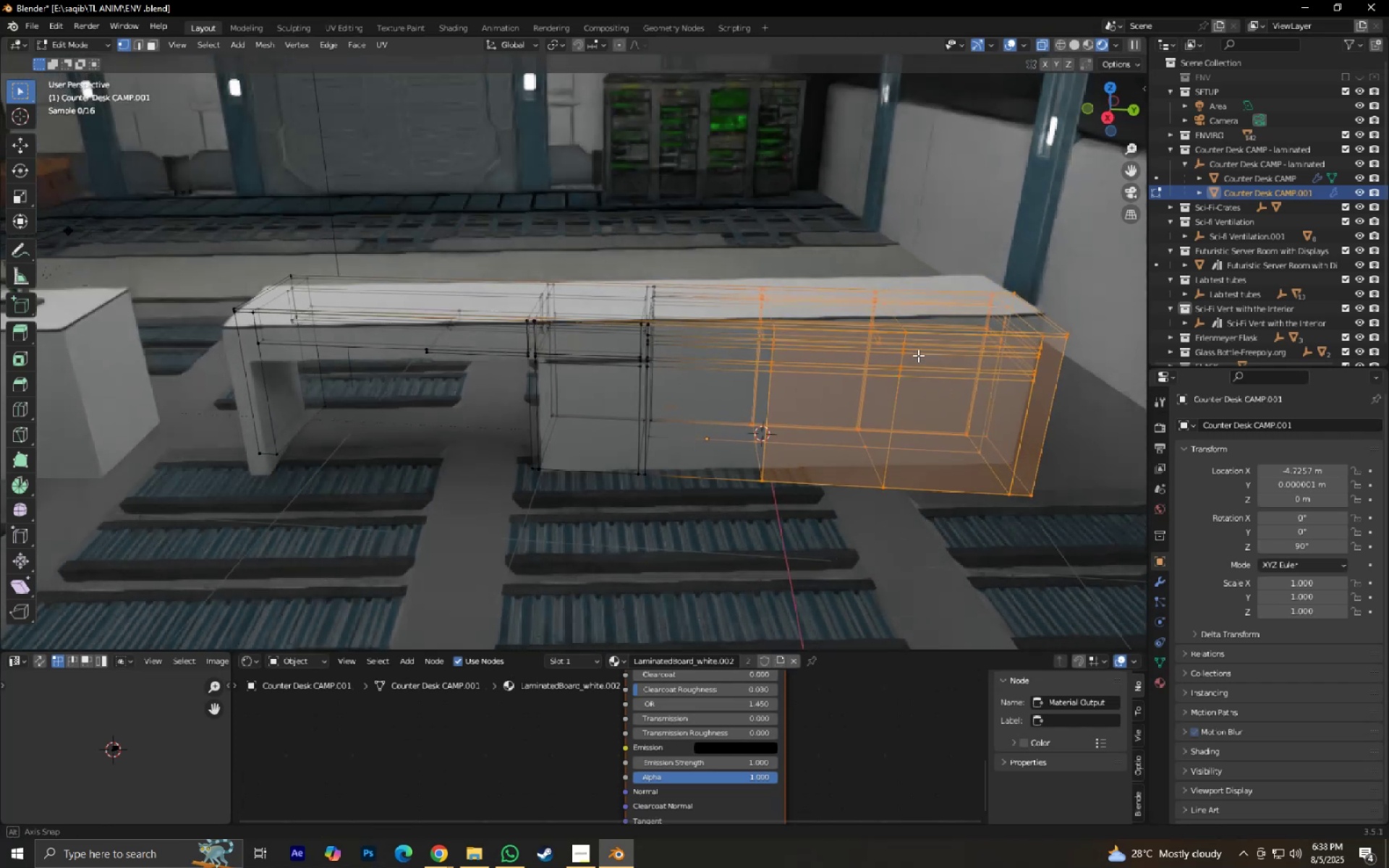 
left_click([935, 540])
 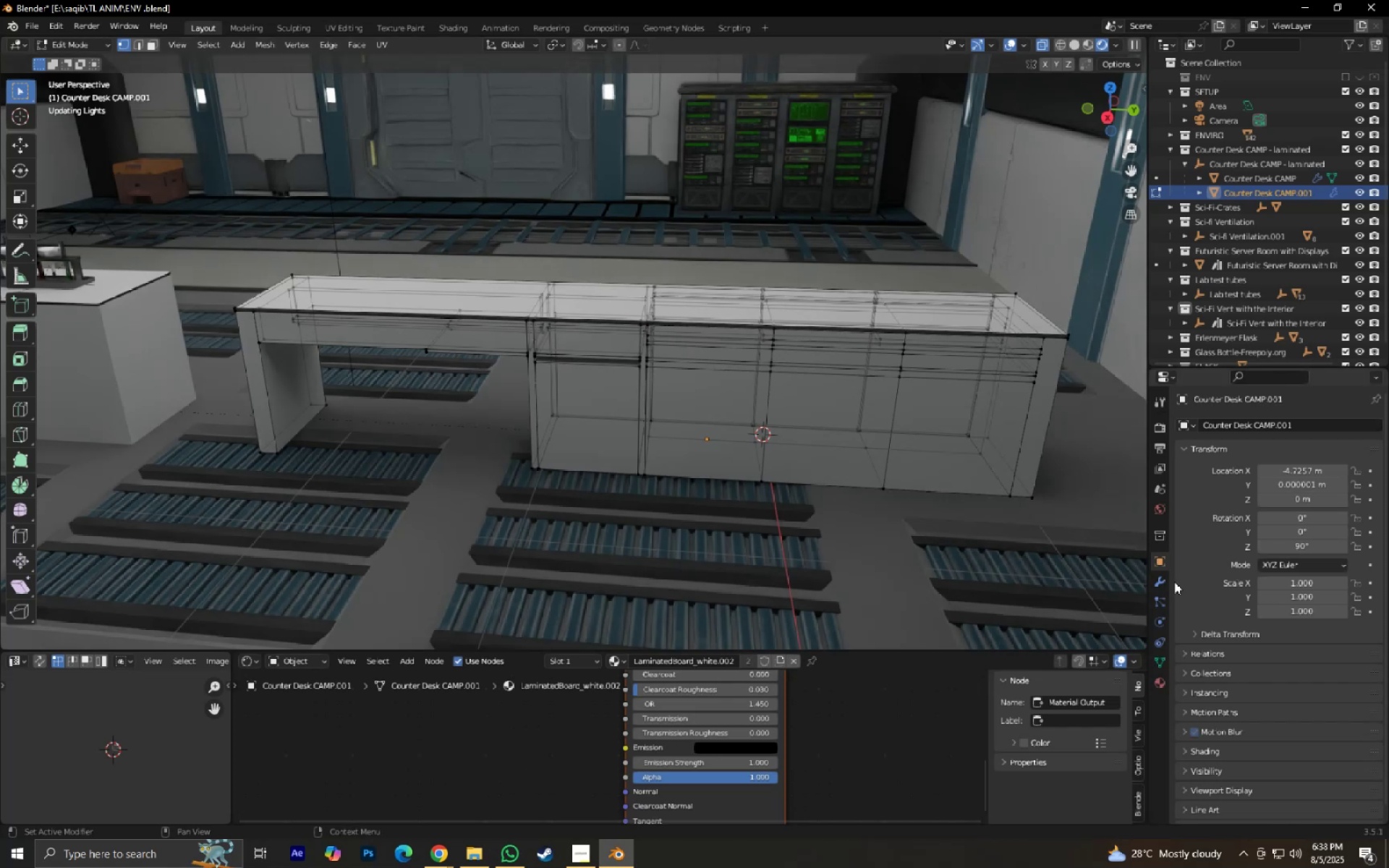 
left_click([1166, 582])
 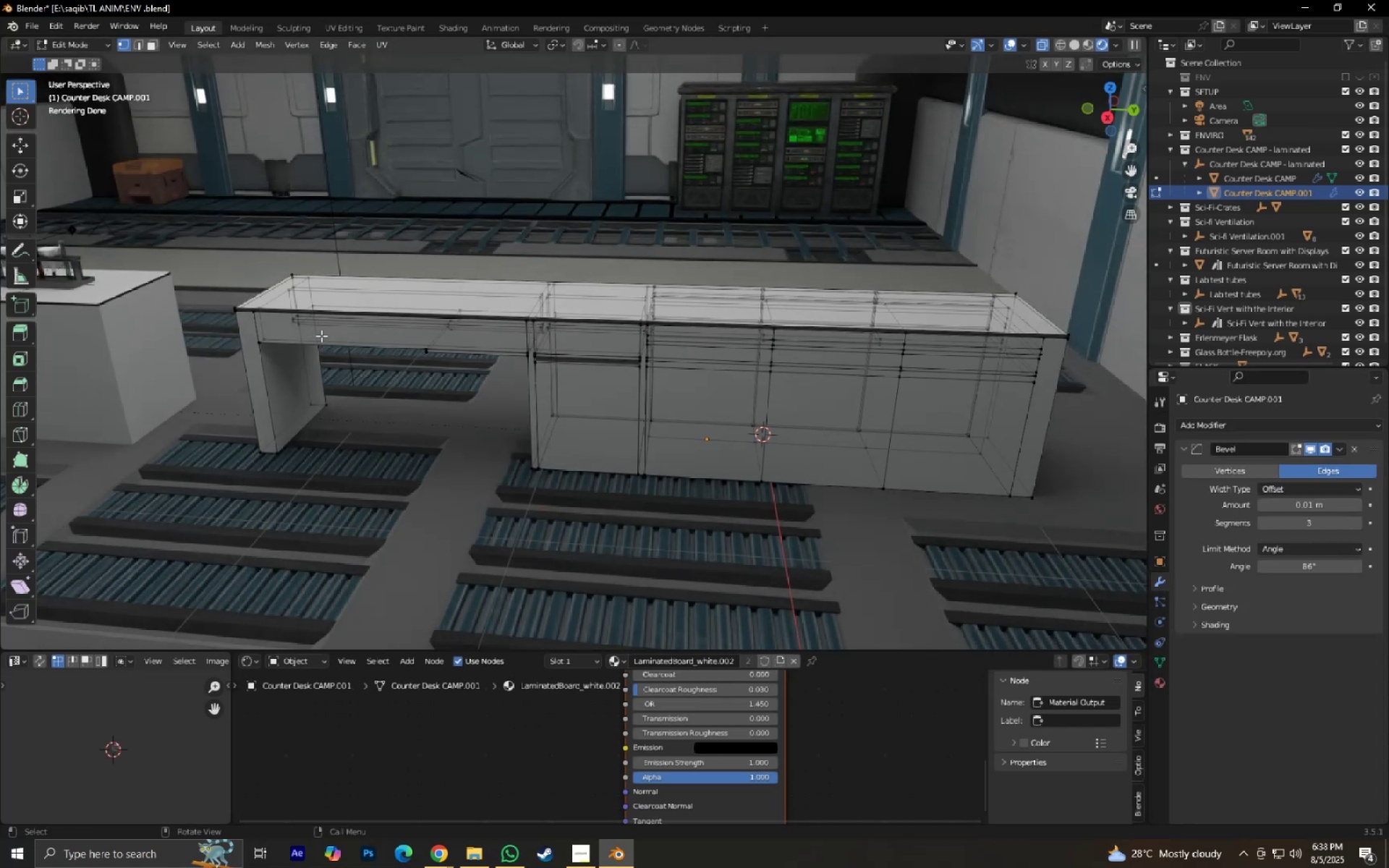 
scroll: coordinate [315, 365], scroll_direction: down, amount: 1.0
 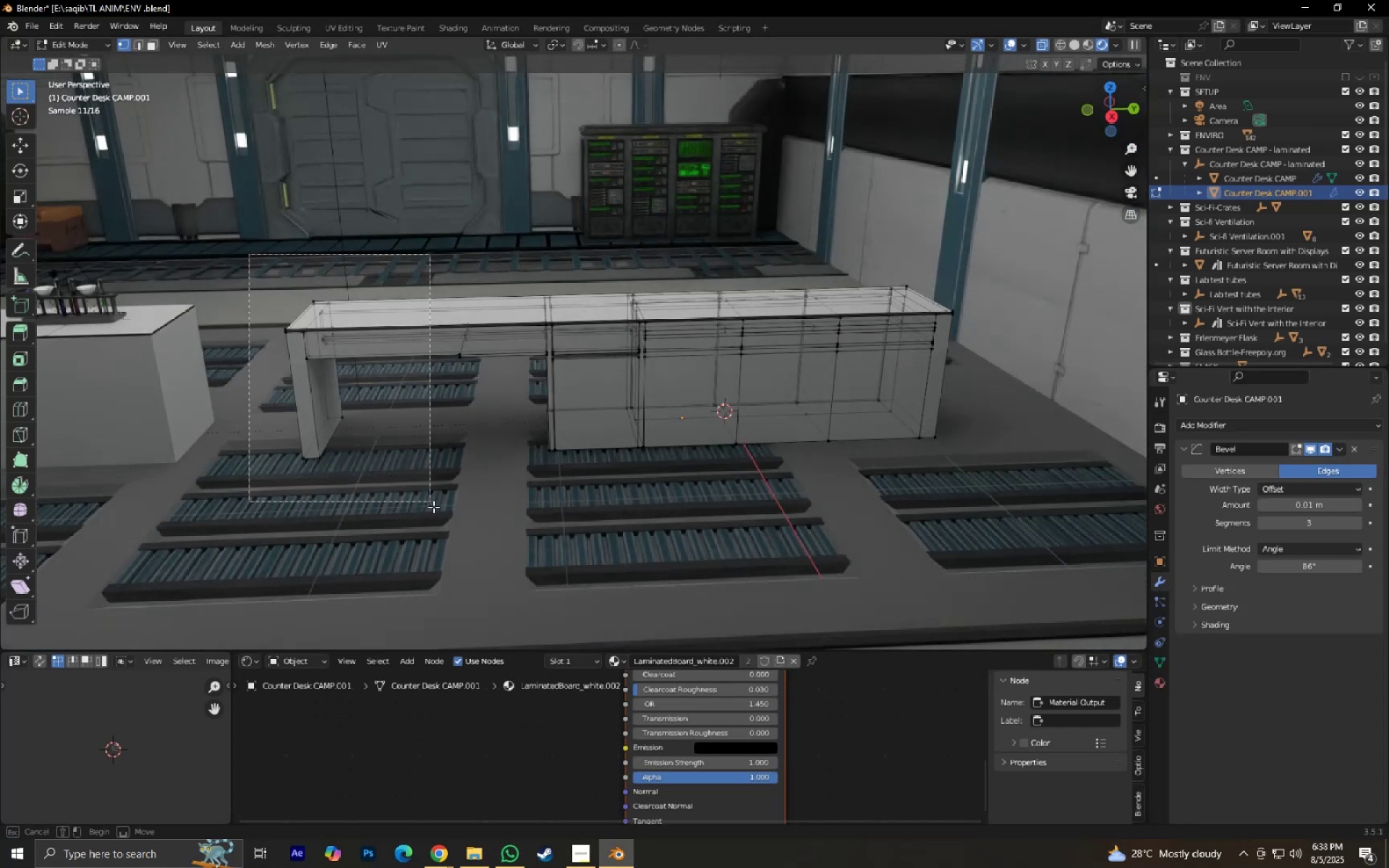 
hold_key(key=ShiftLeft, duration=1.06)
 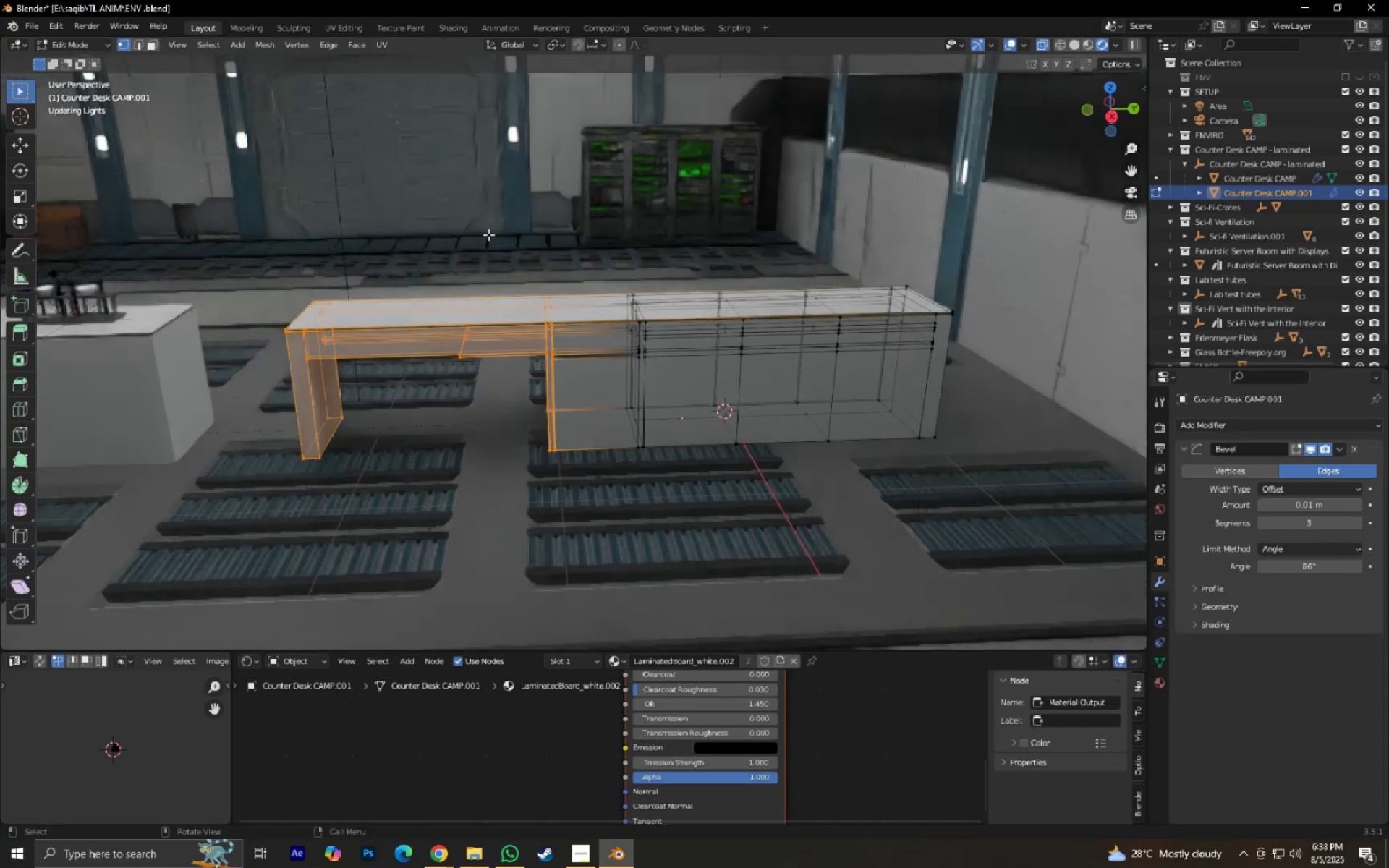 
key(X)
 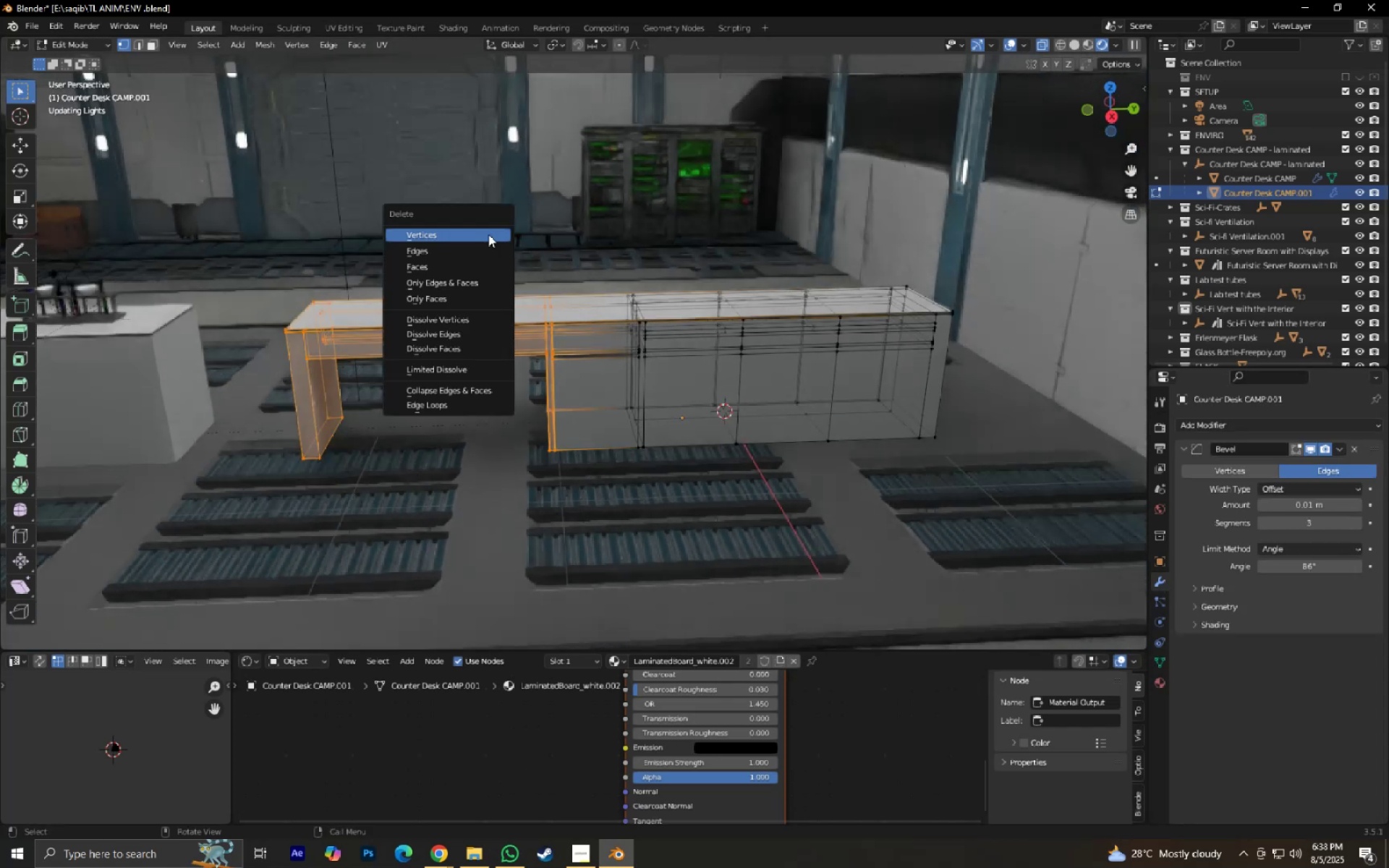 
left_click([488, 234])
 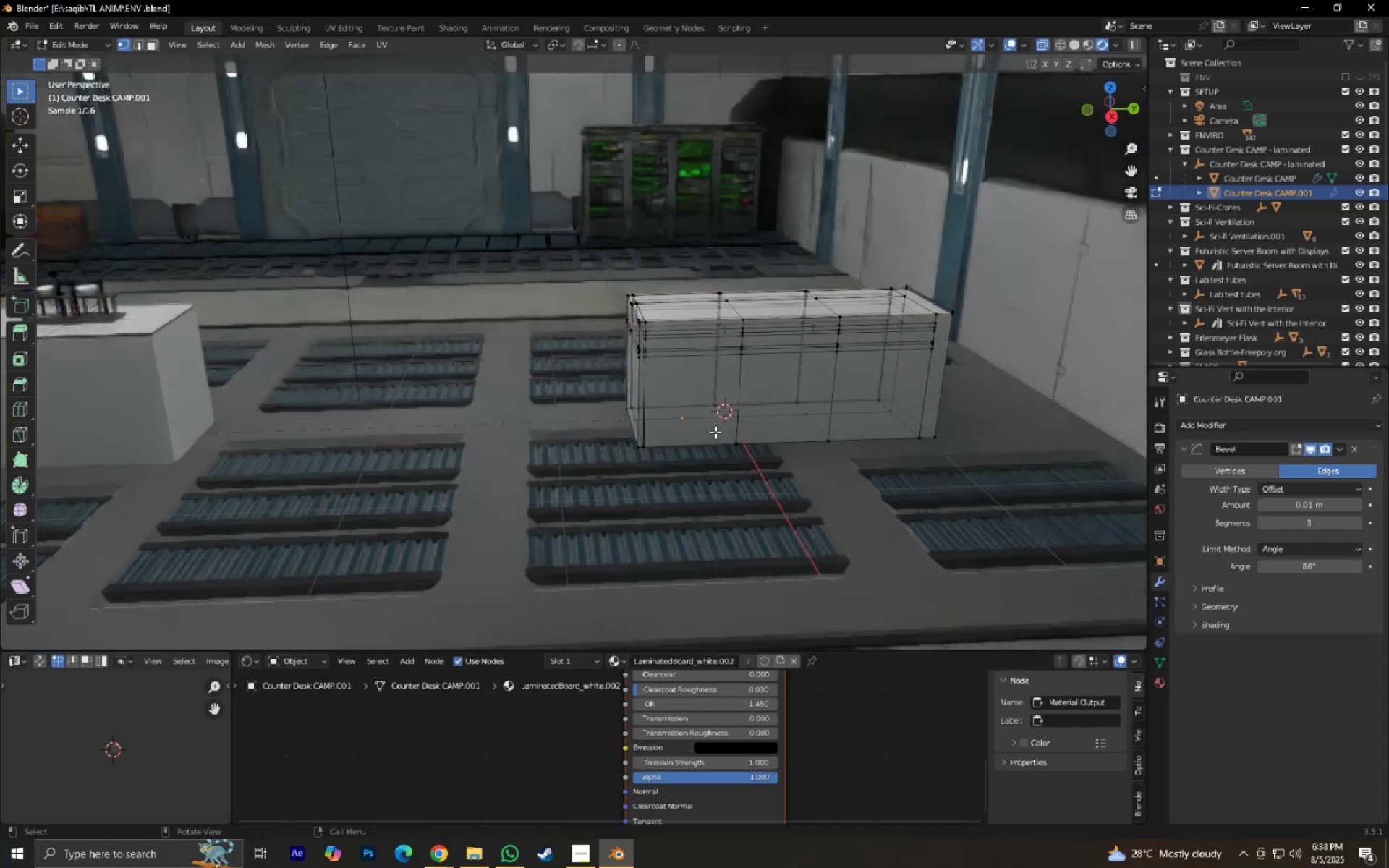 
key(Tab)
 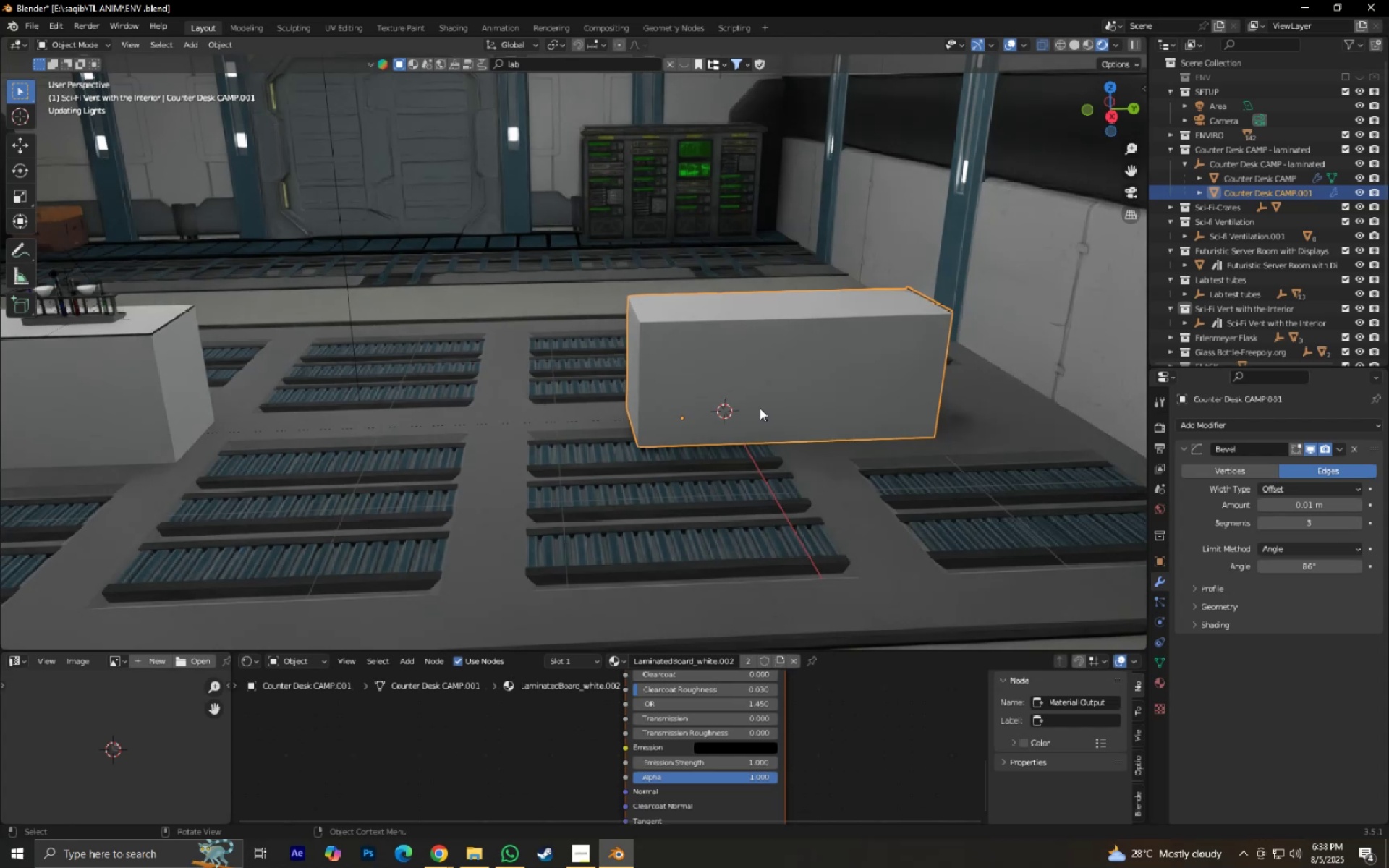 
hold_key(key=ShiftLeft, duration=0.36)
 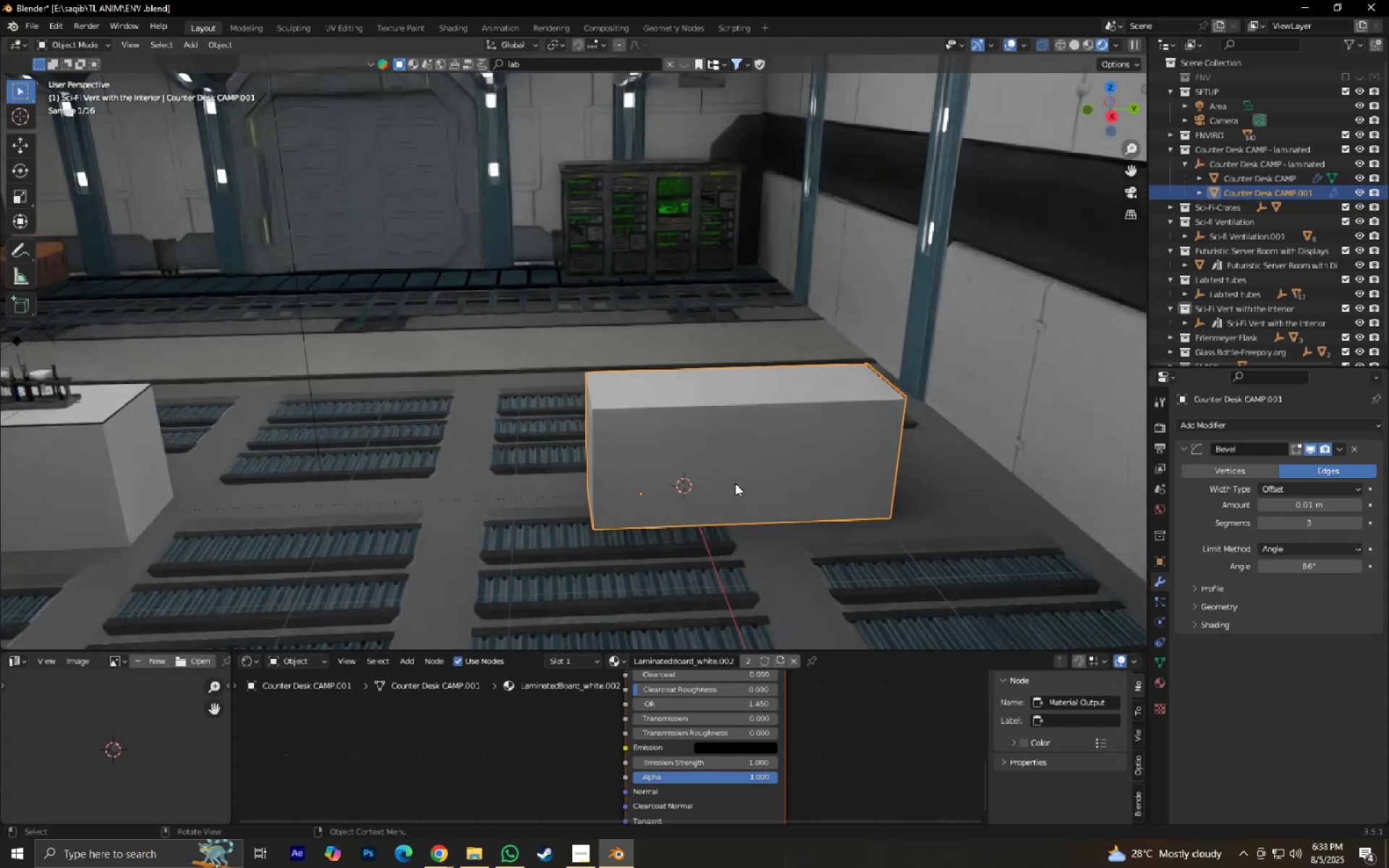 
scroll: coordinate [735, 483], scroll_direction: up, amount: 3.0
 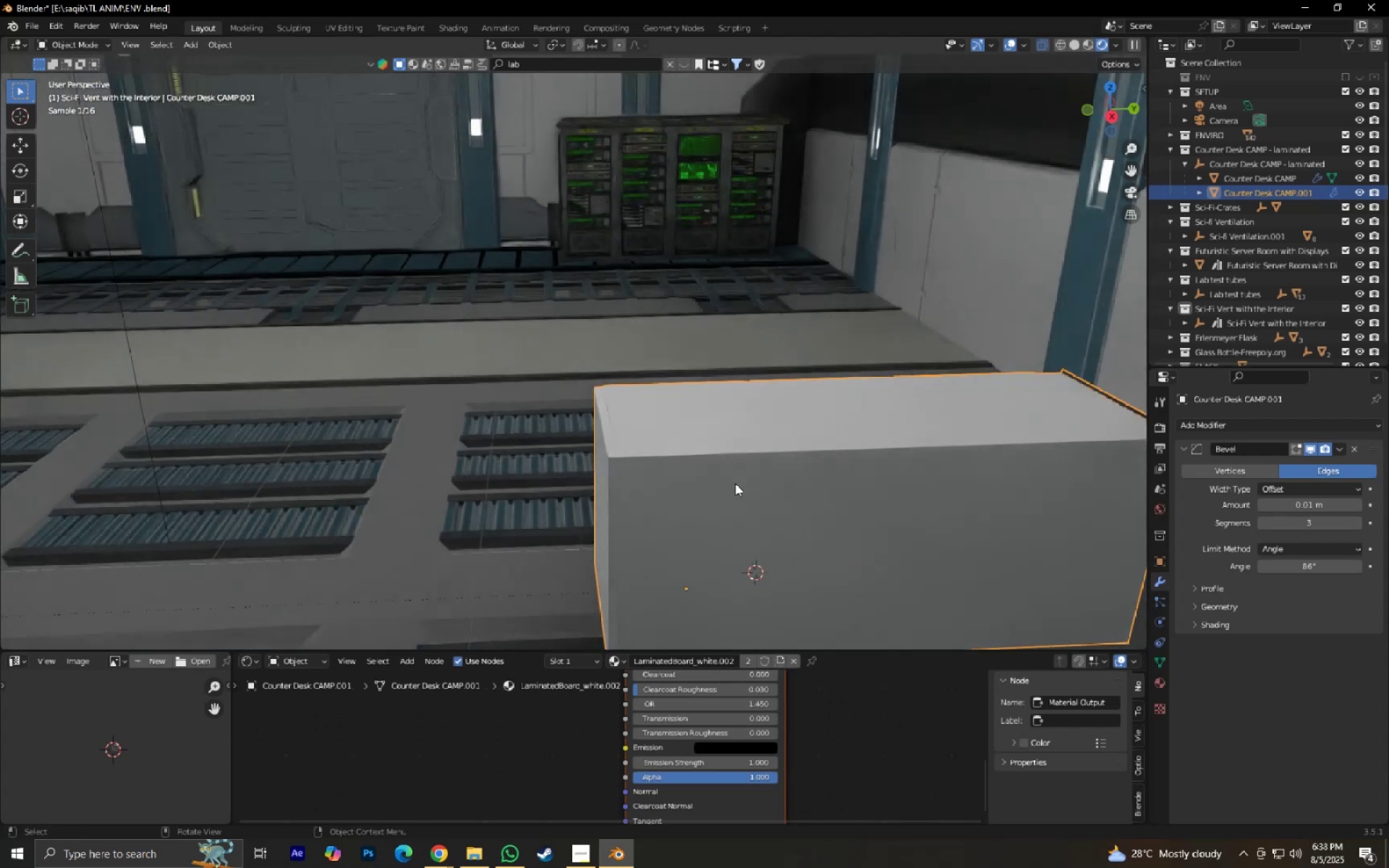 
hold_key(key=ShiftLeft, duration=0.49)
 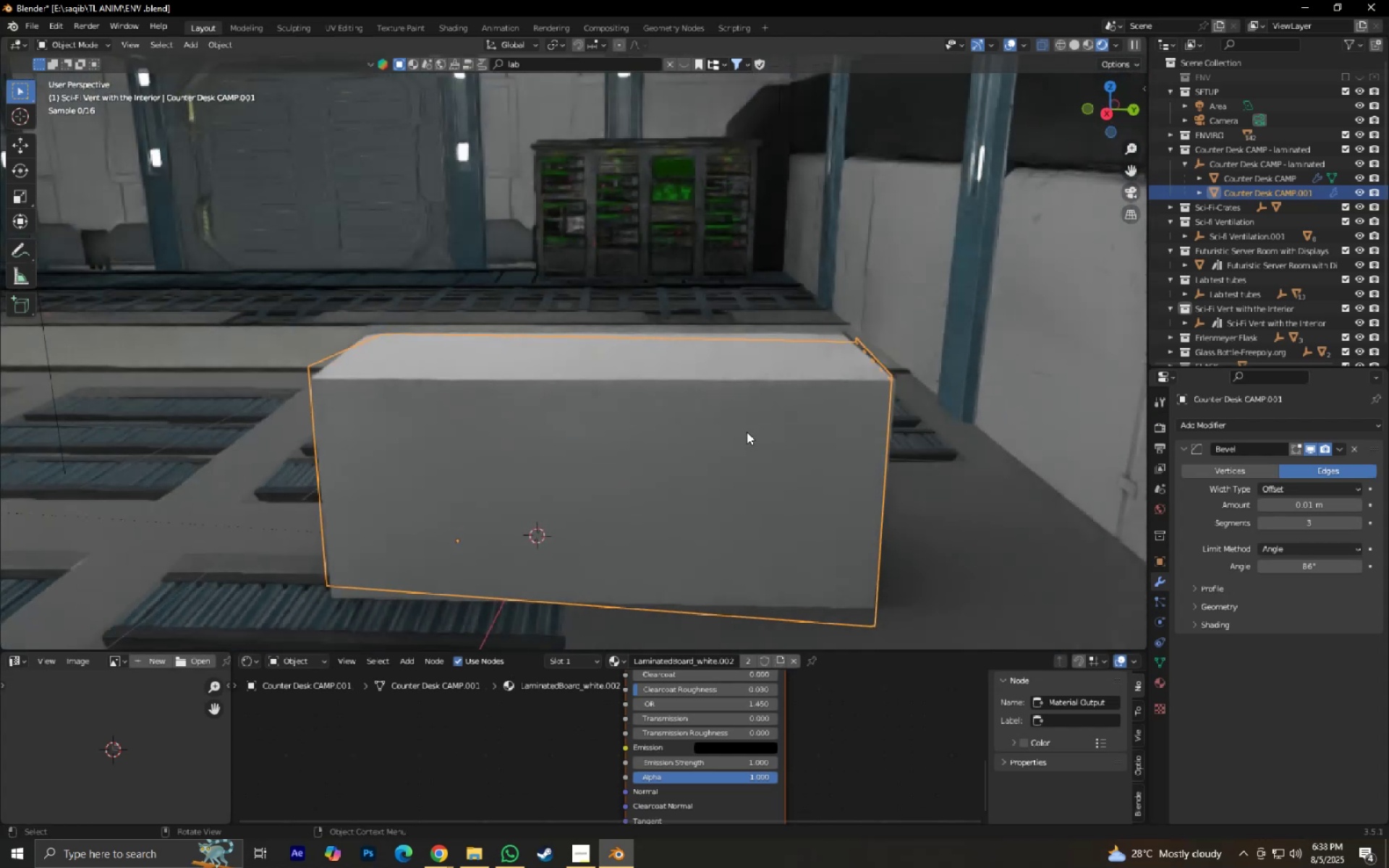 
key(Tab)
 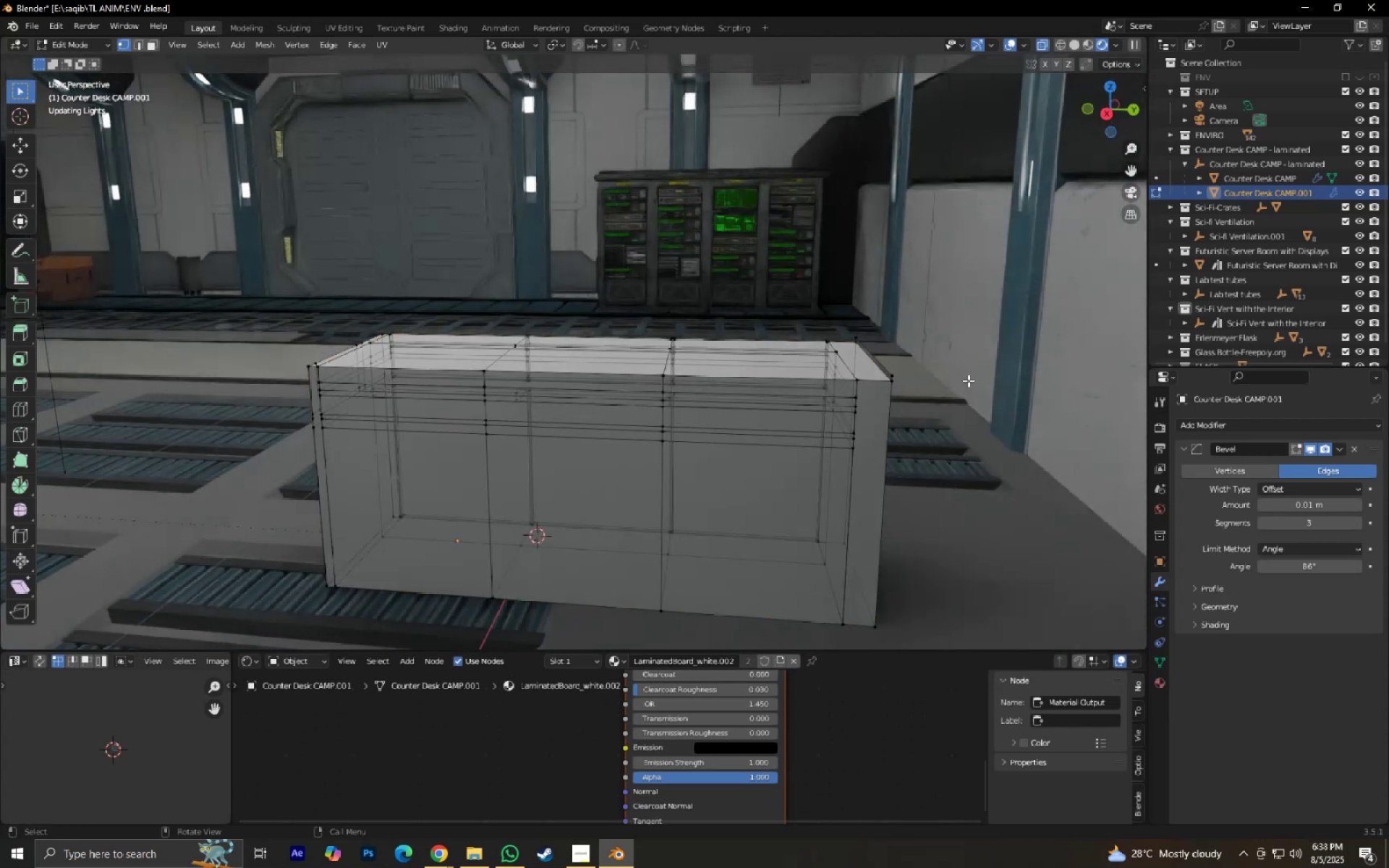 
hold_key(key=ShiftLeft, duration=0.3)
 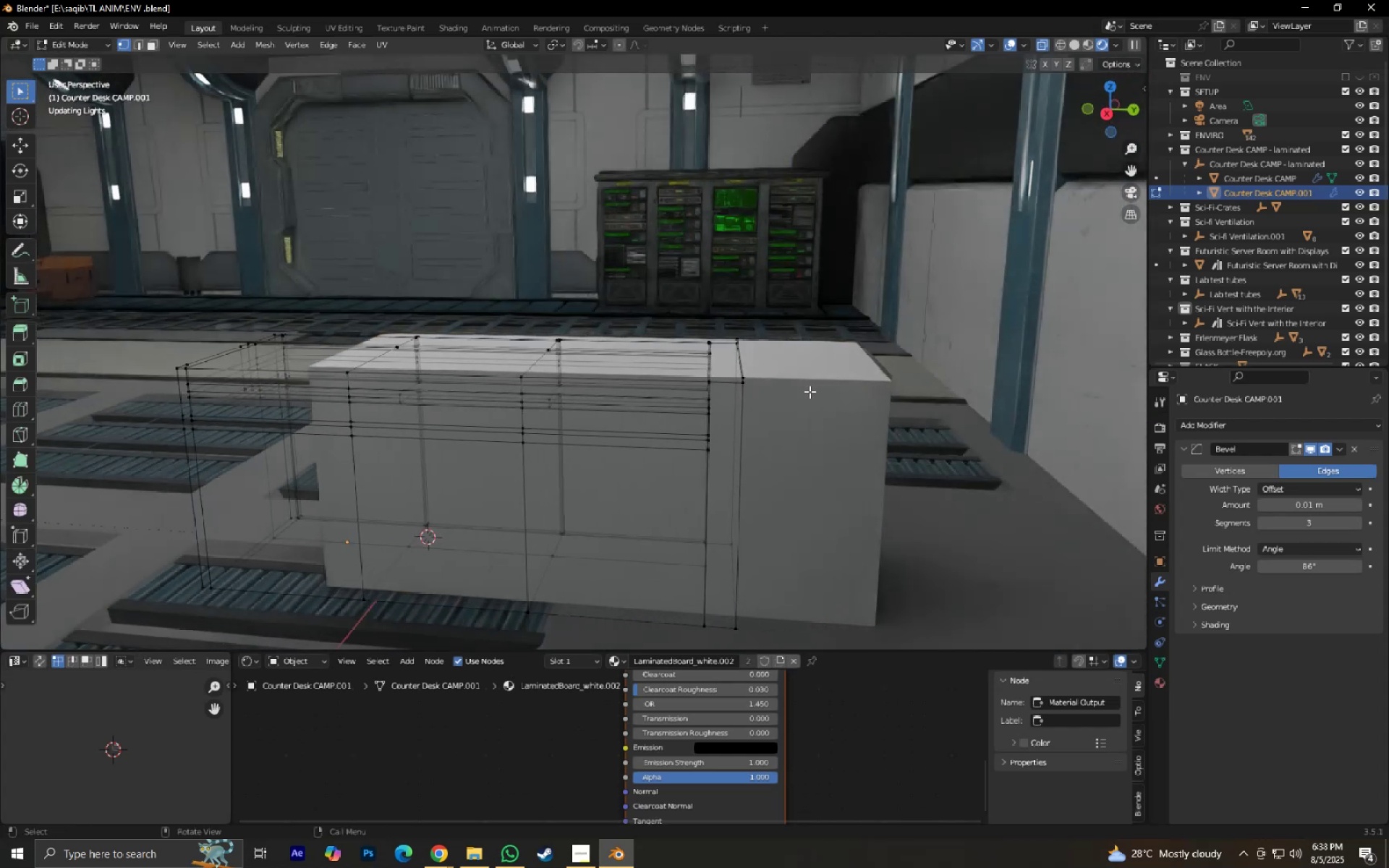 
scroll: coordinate [811, 397], scroll_direction: up, amount: 4.0
 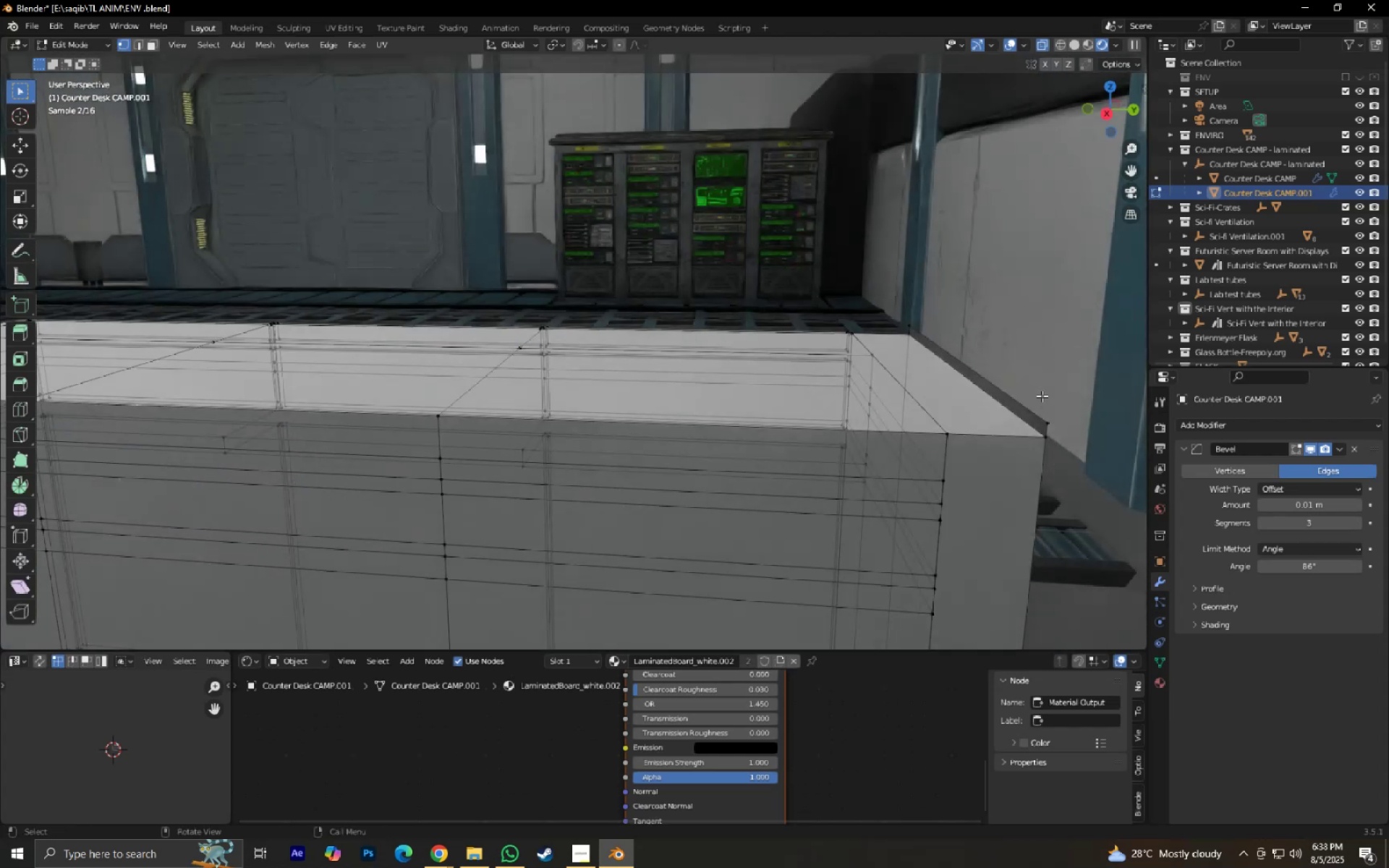 
left_click([1048, 403])
 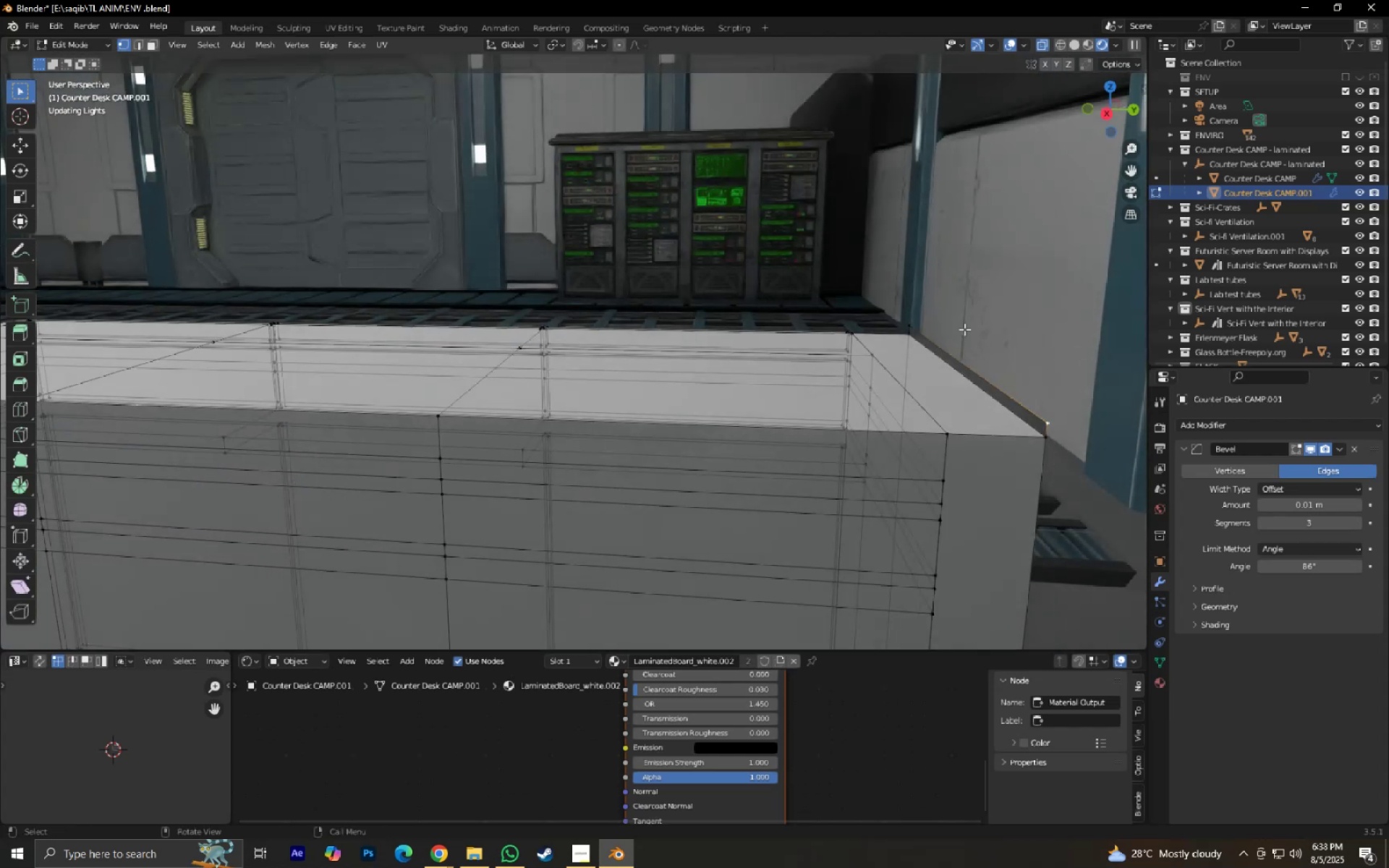 
hold_key(key=ShiftLeft, duration=0.35)
left_click([915, 302])
 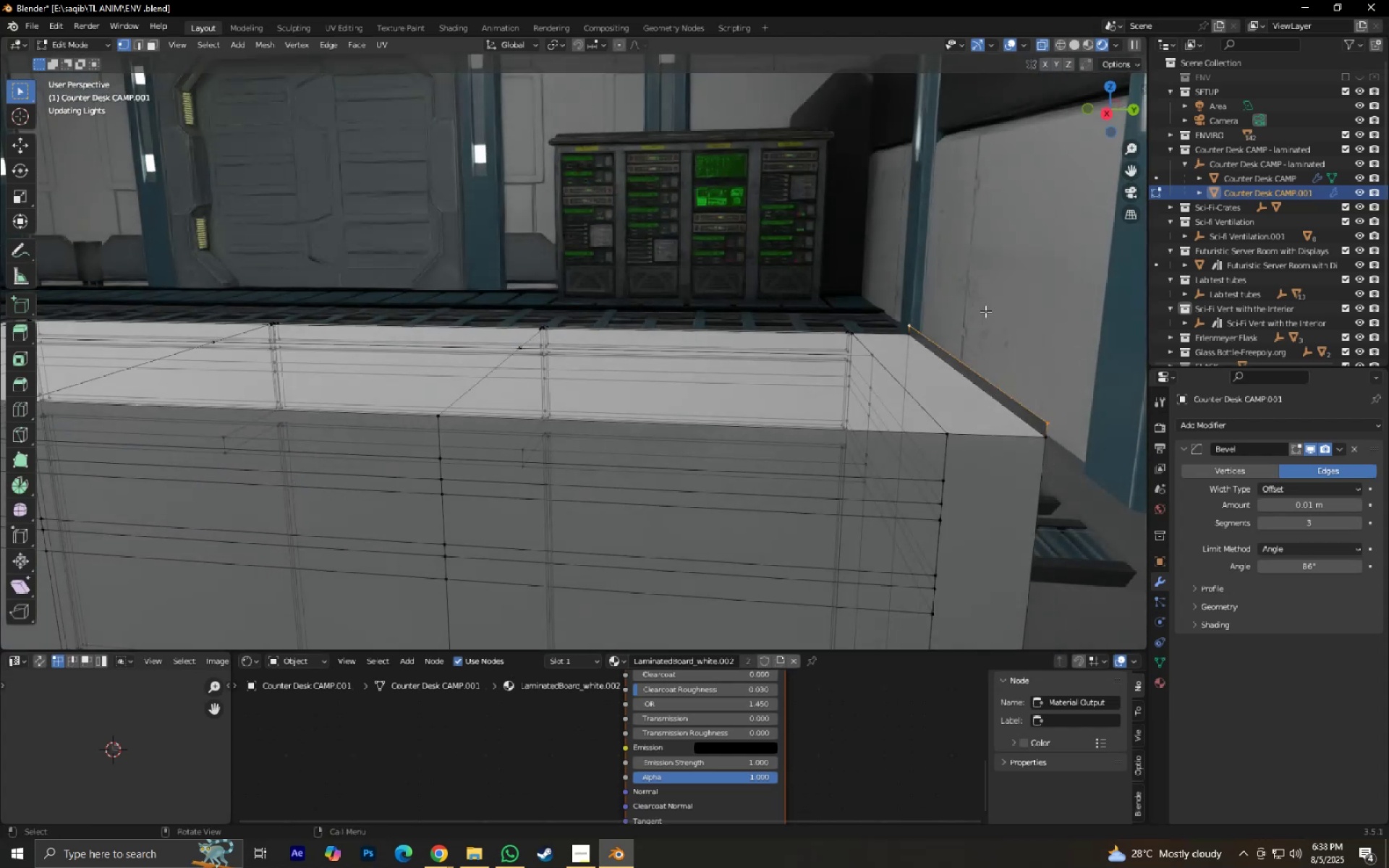 
key(X)
 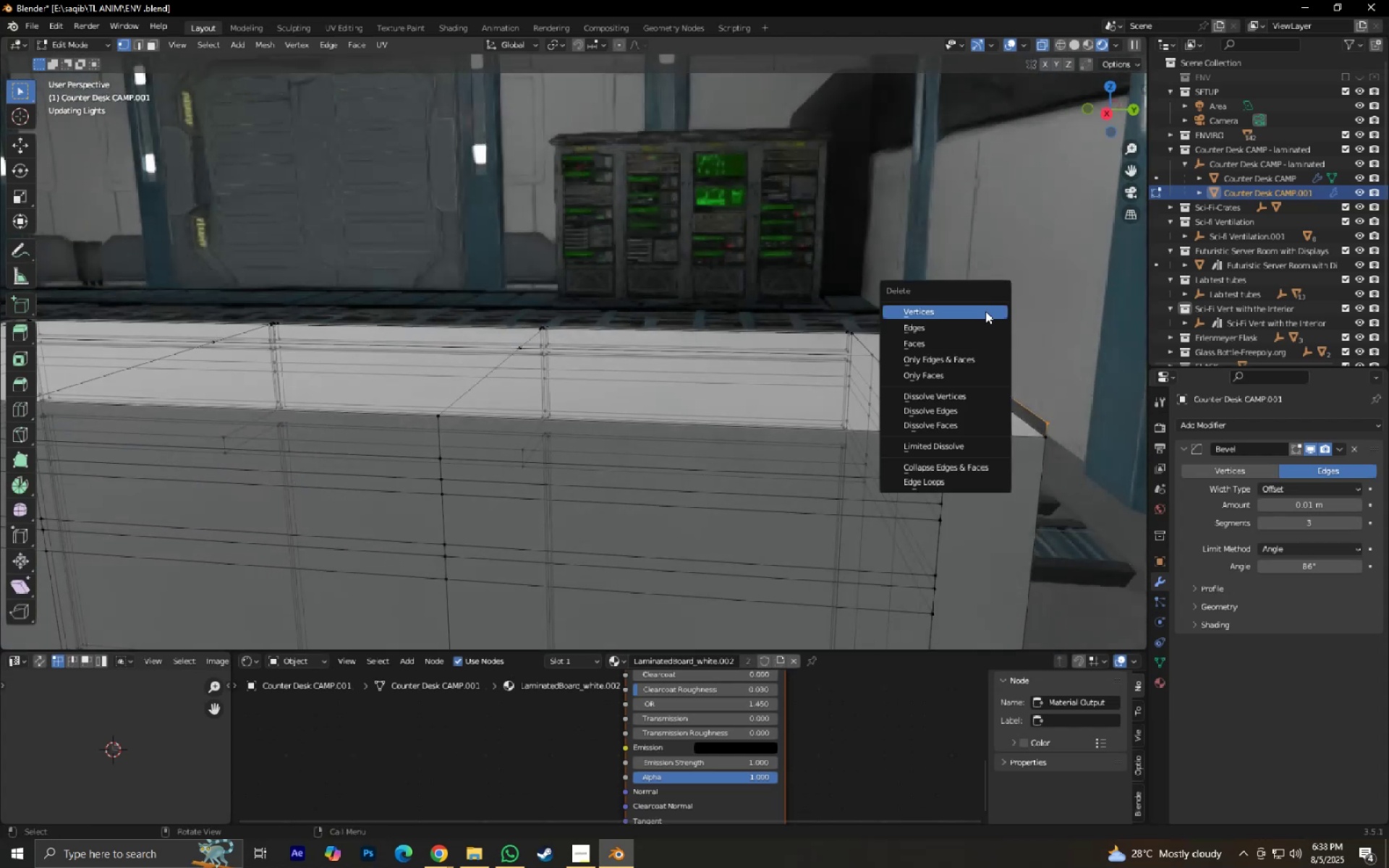 
left_click([985, 311])
 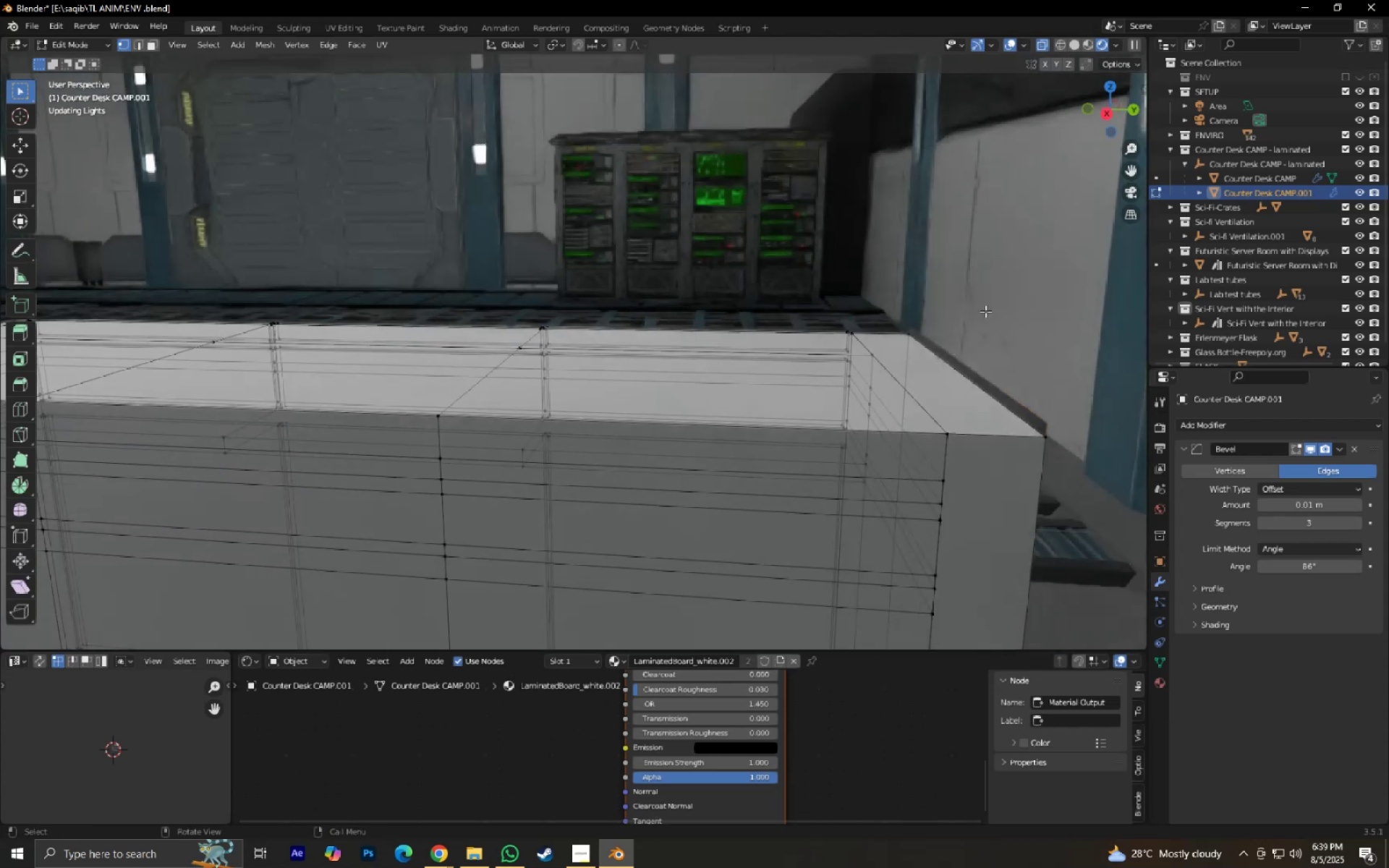 
key(Tab)
 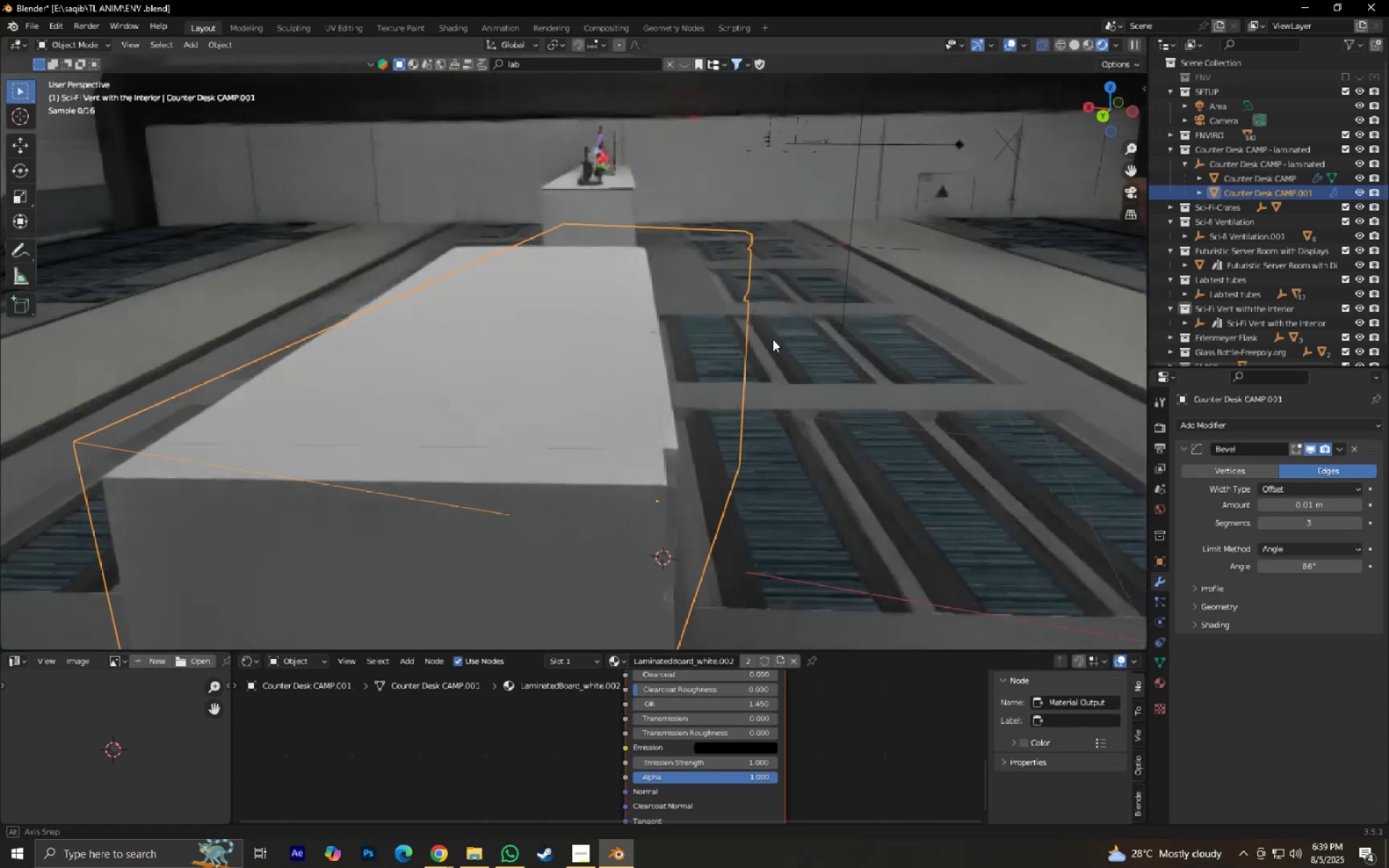 
scroll: coordinate [659, 342], scroll_direction: down, amount: 3.0
 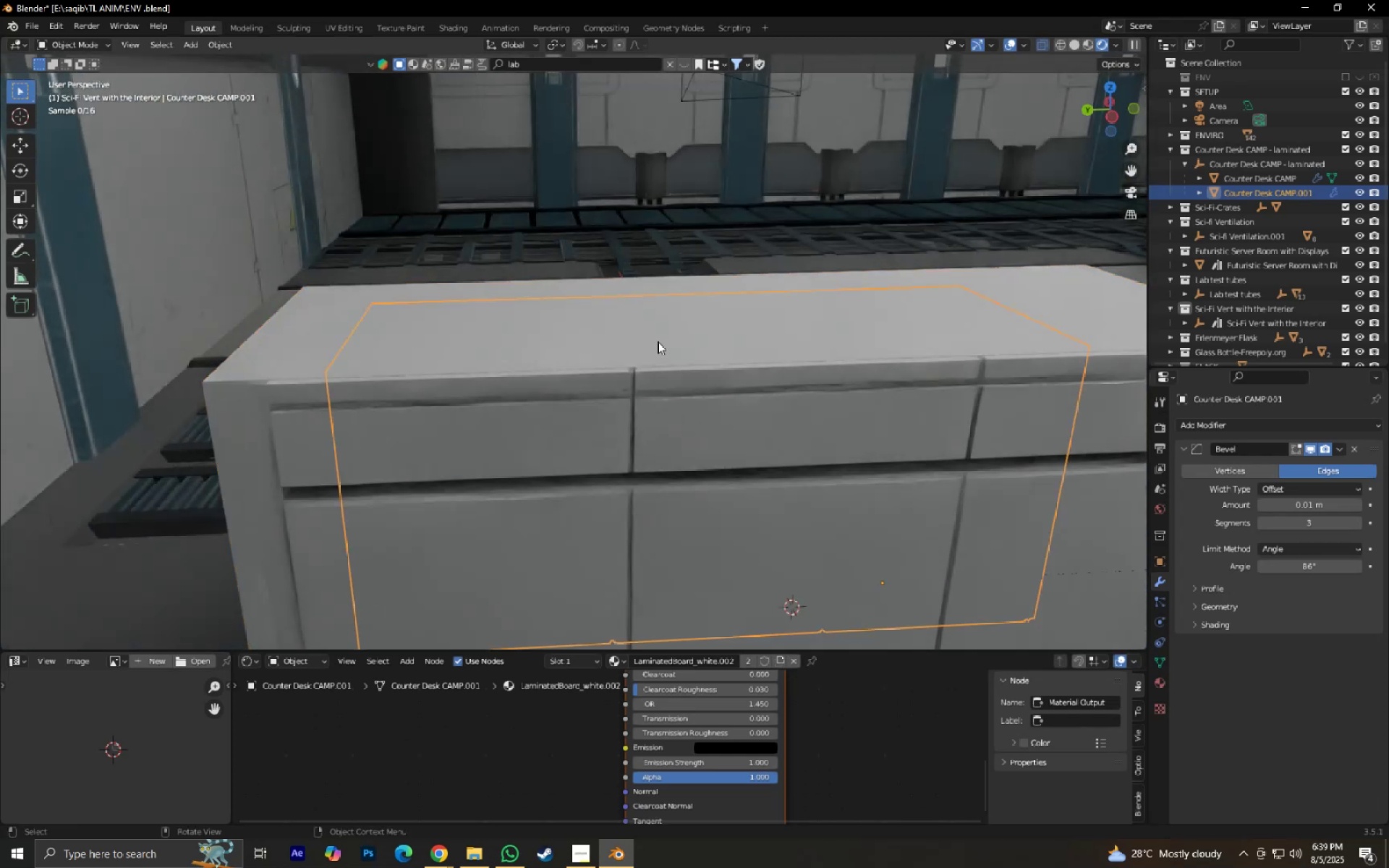 
hold_key(key=ShiftLeft, duration=0.53)
 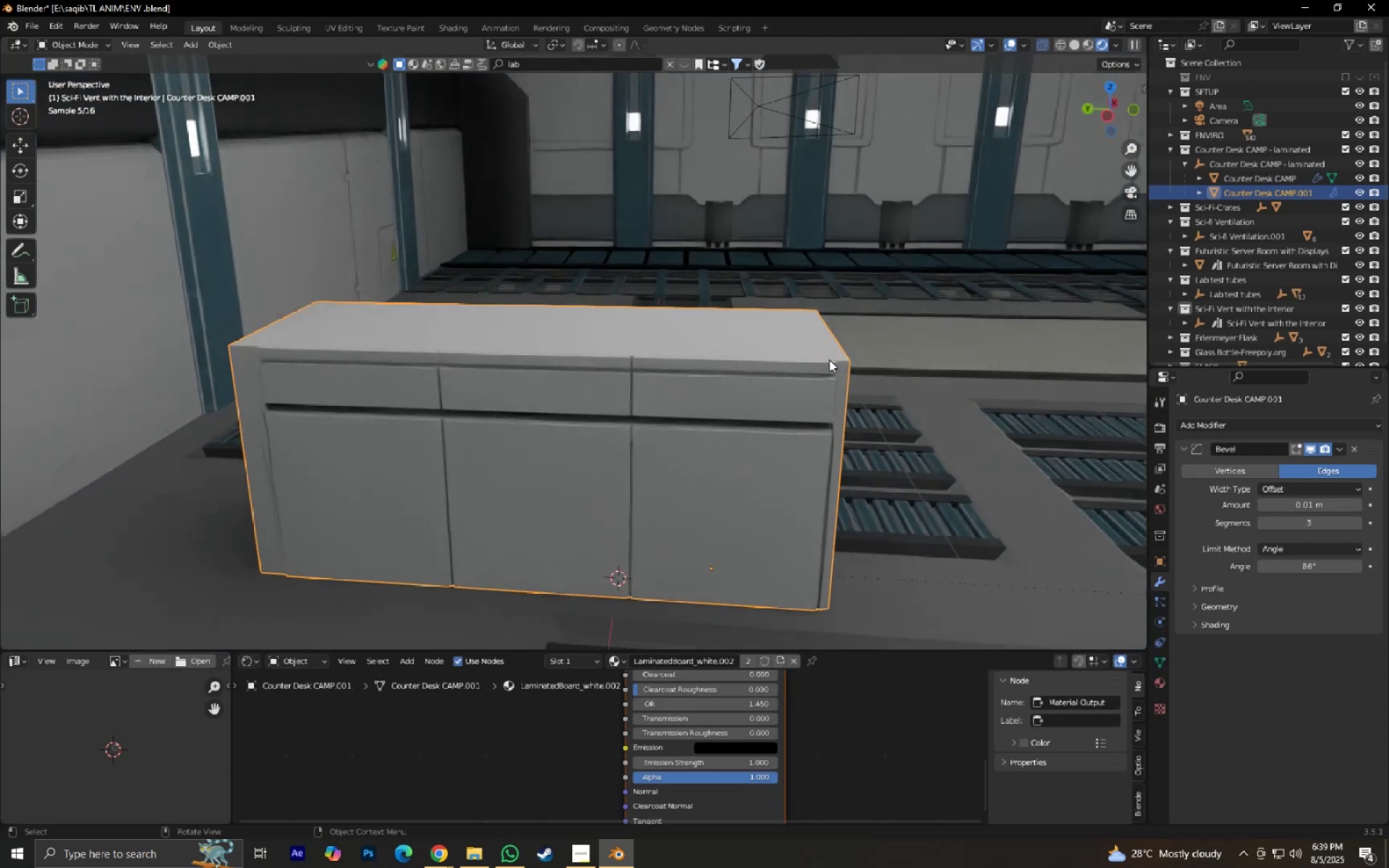 
key(Numpad0)
 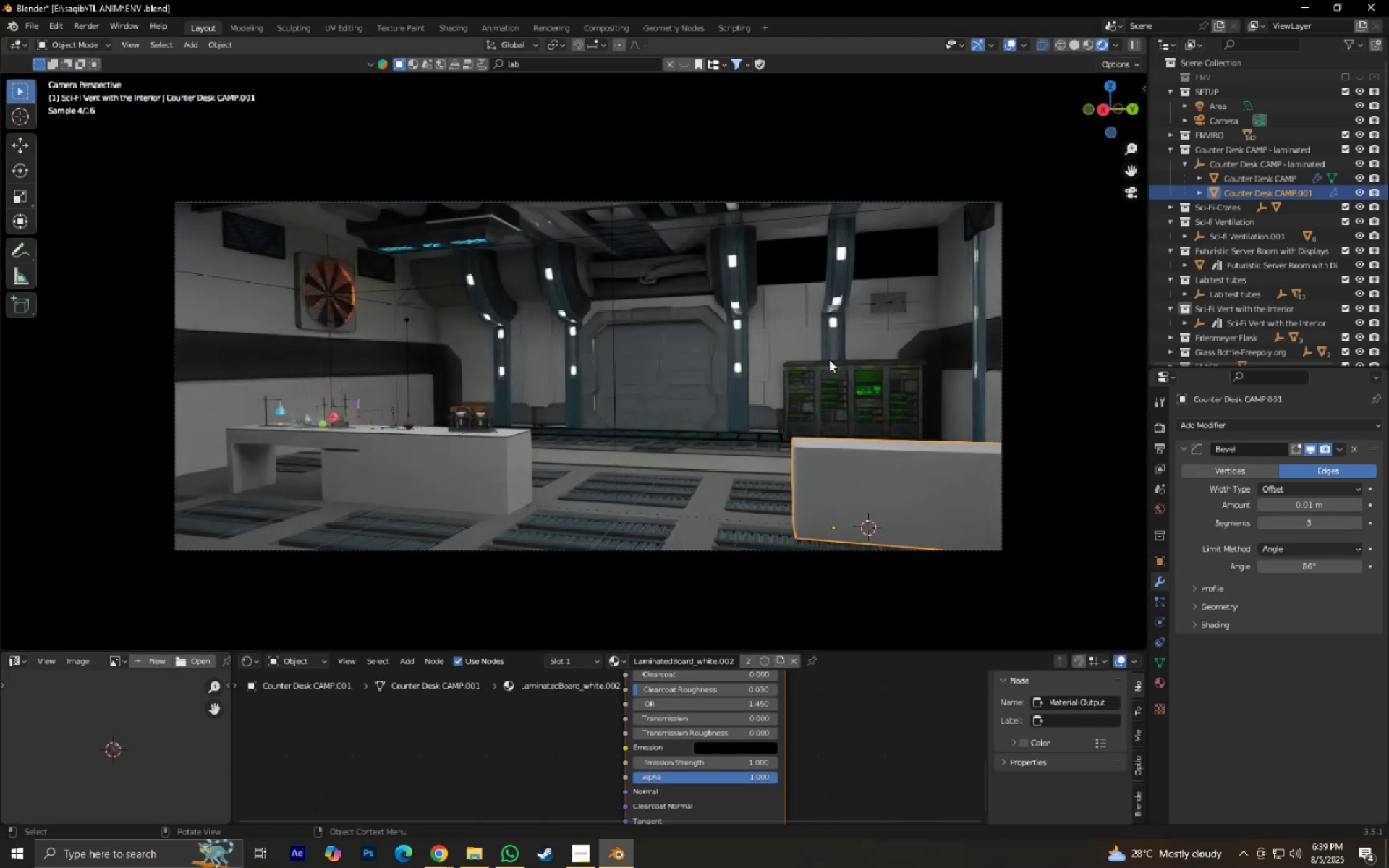 
scroll: coordinate [809, 354], scroll_direction: down, amount: 1.0
 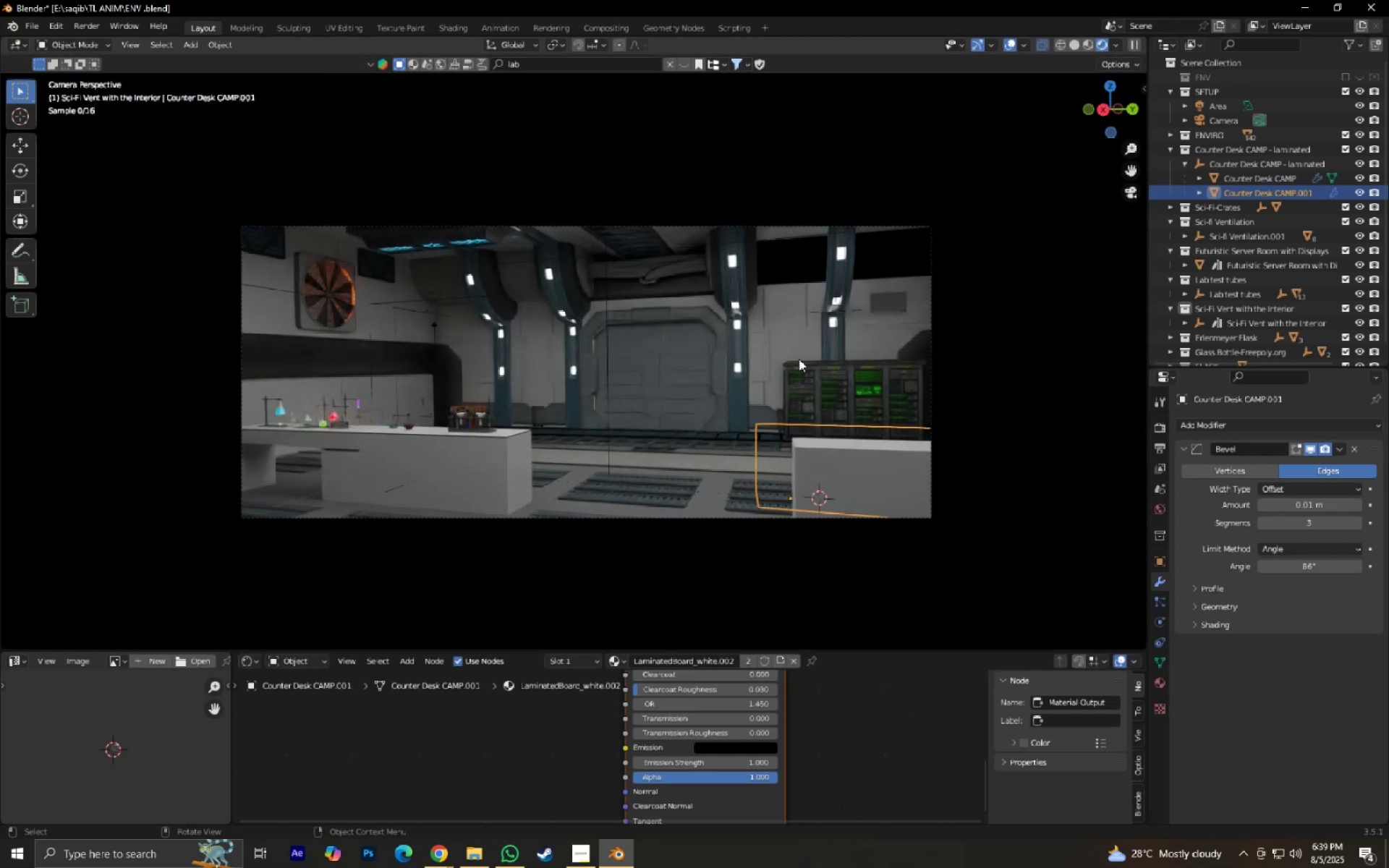 
hold_key(key=ShiftLeft, duration=0.35)
 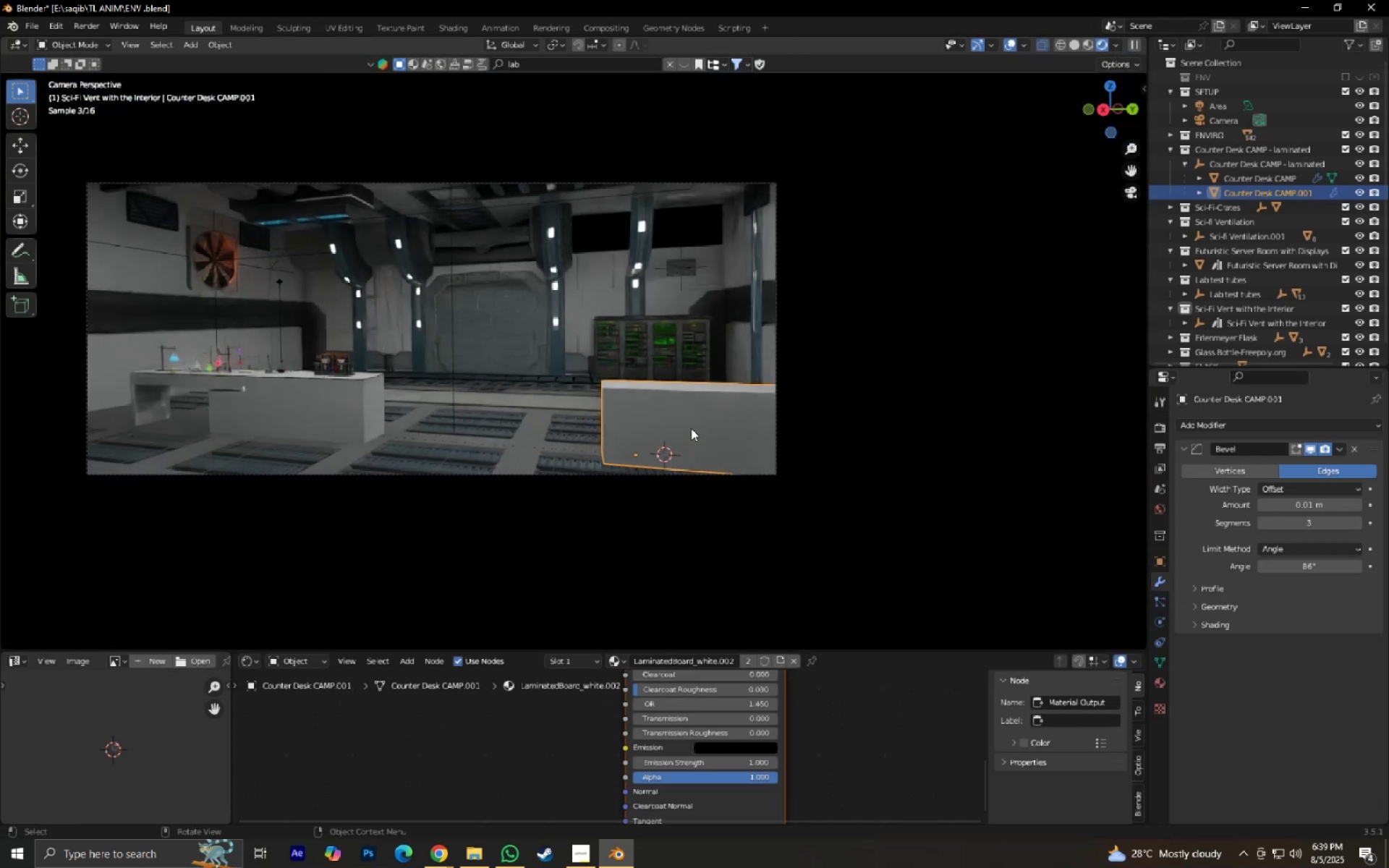 
key(NumpadDecimal)
 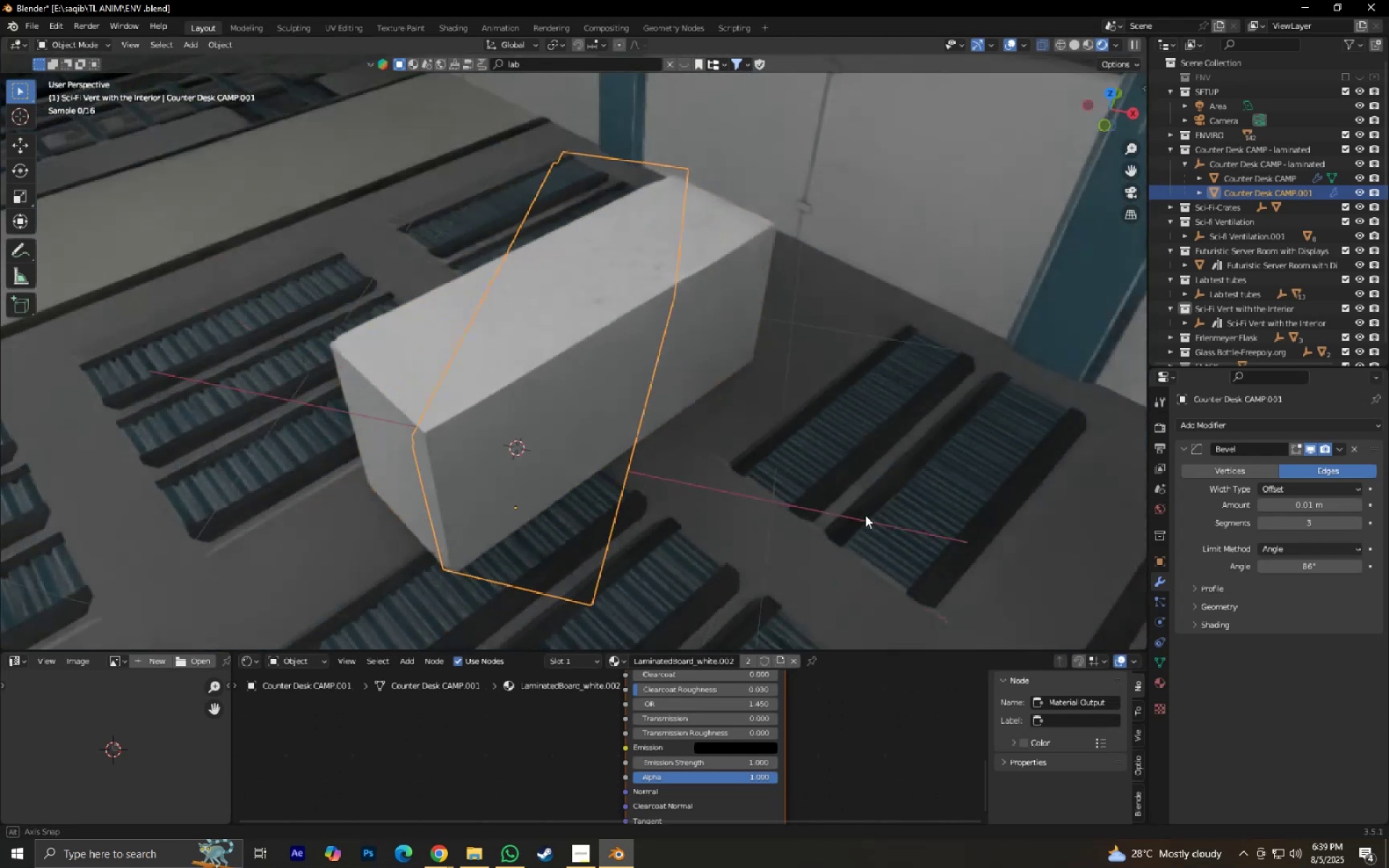 
scroll: coordinate [868, 504], scroll_direction: down, amount: 3.0
 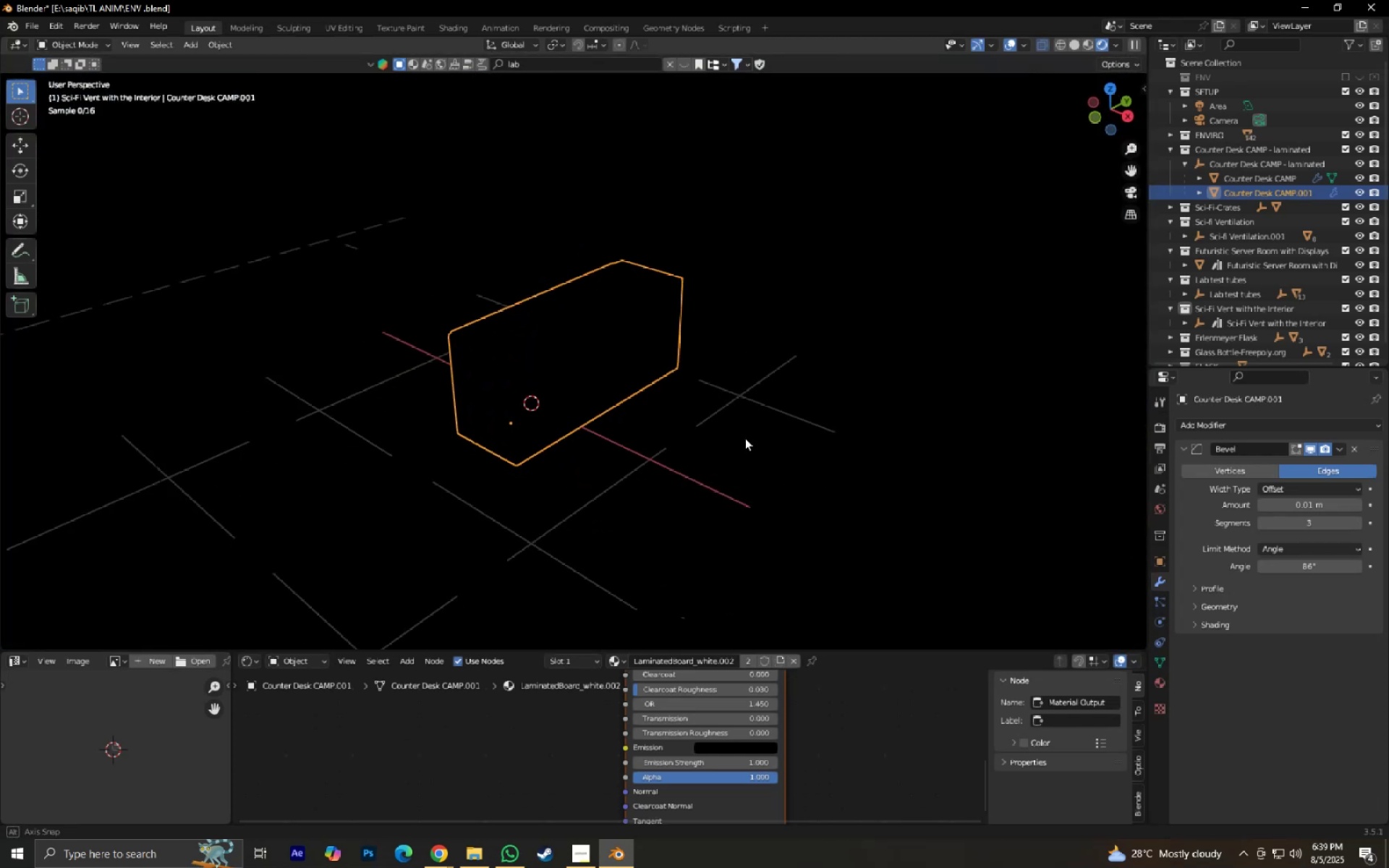 
hold_key(key=ShiftLeft, duration=0.49)
 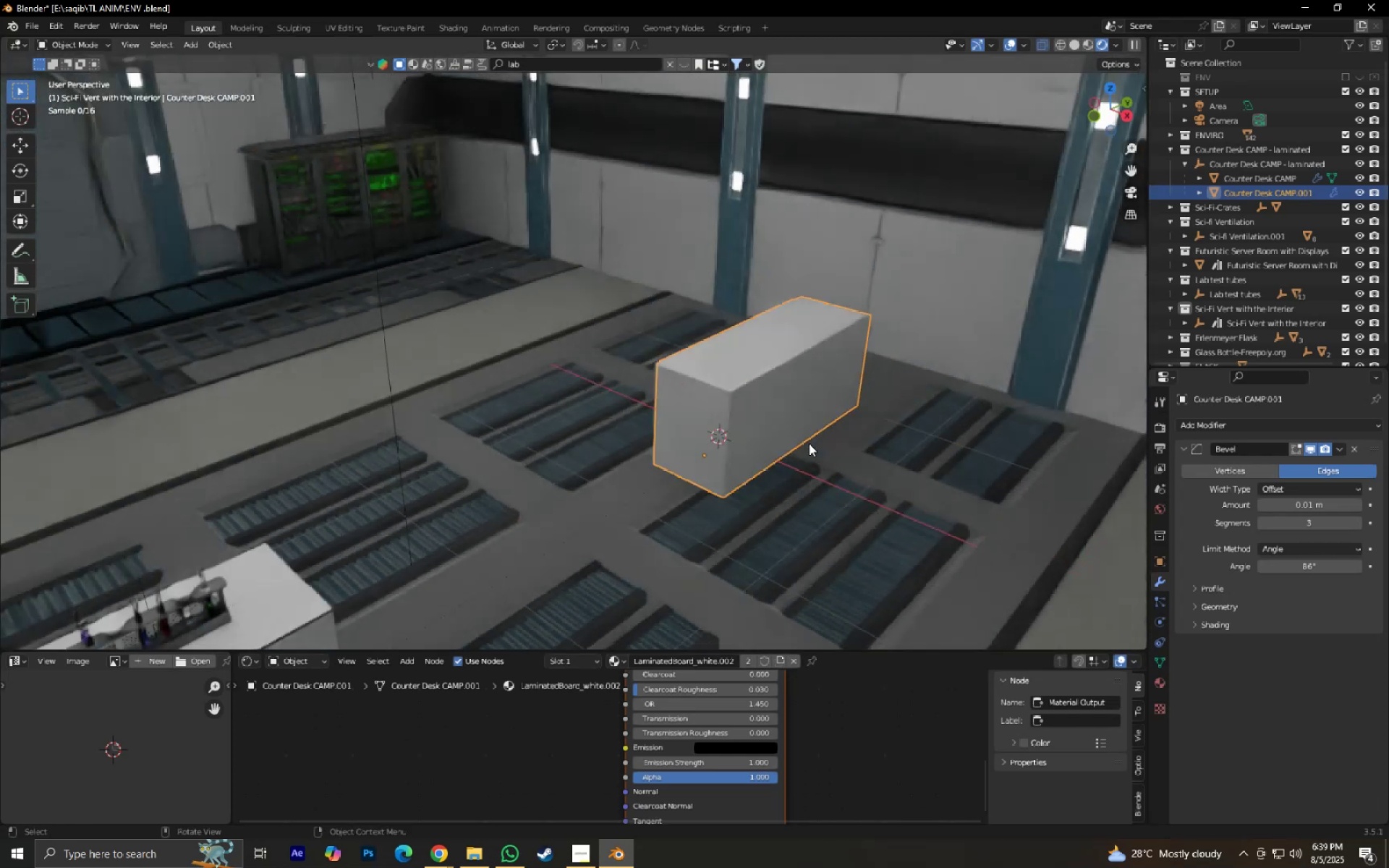 
type(gxyx)
 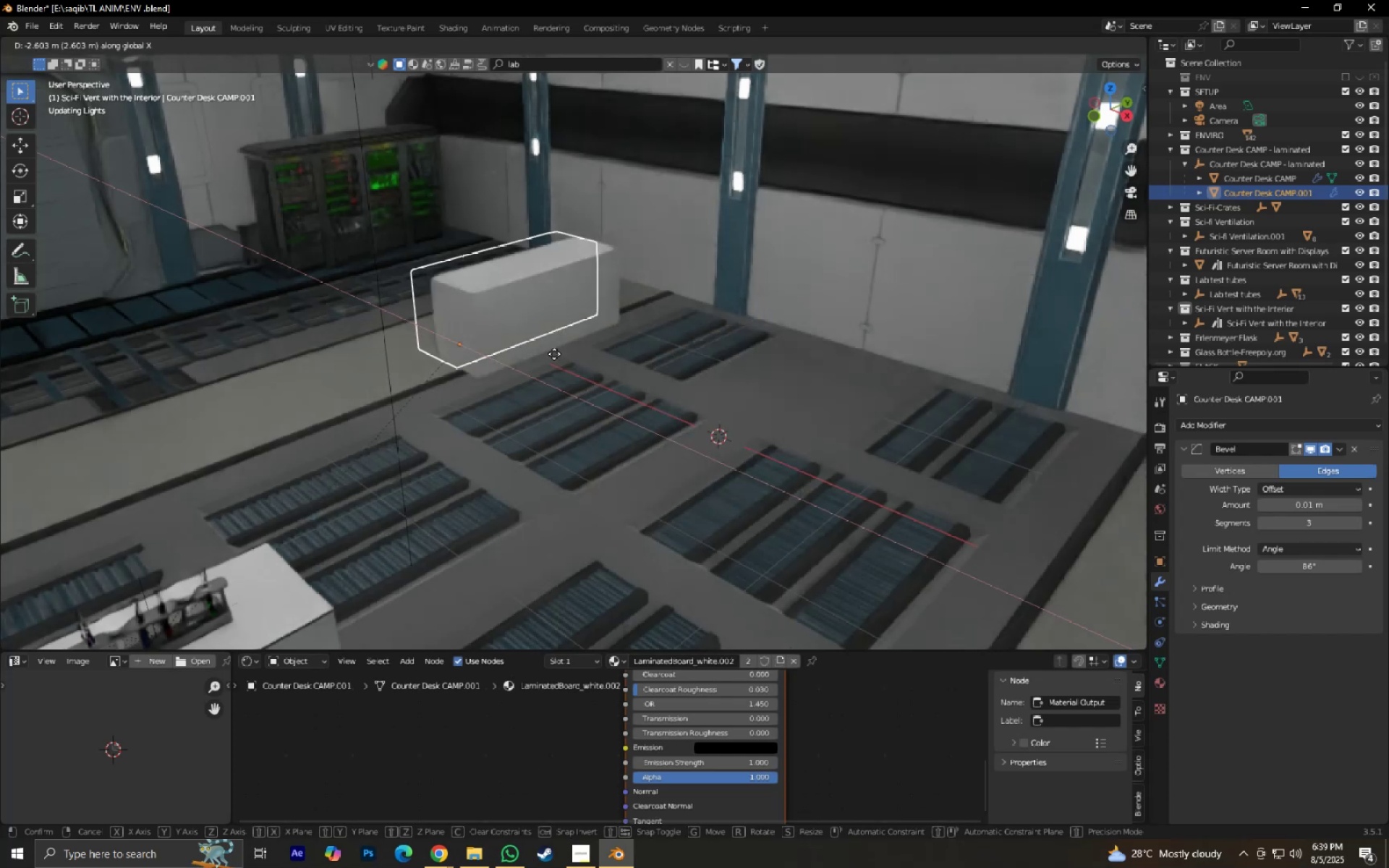 
left_click([545, 346])
 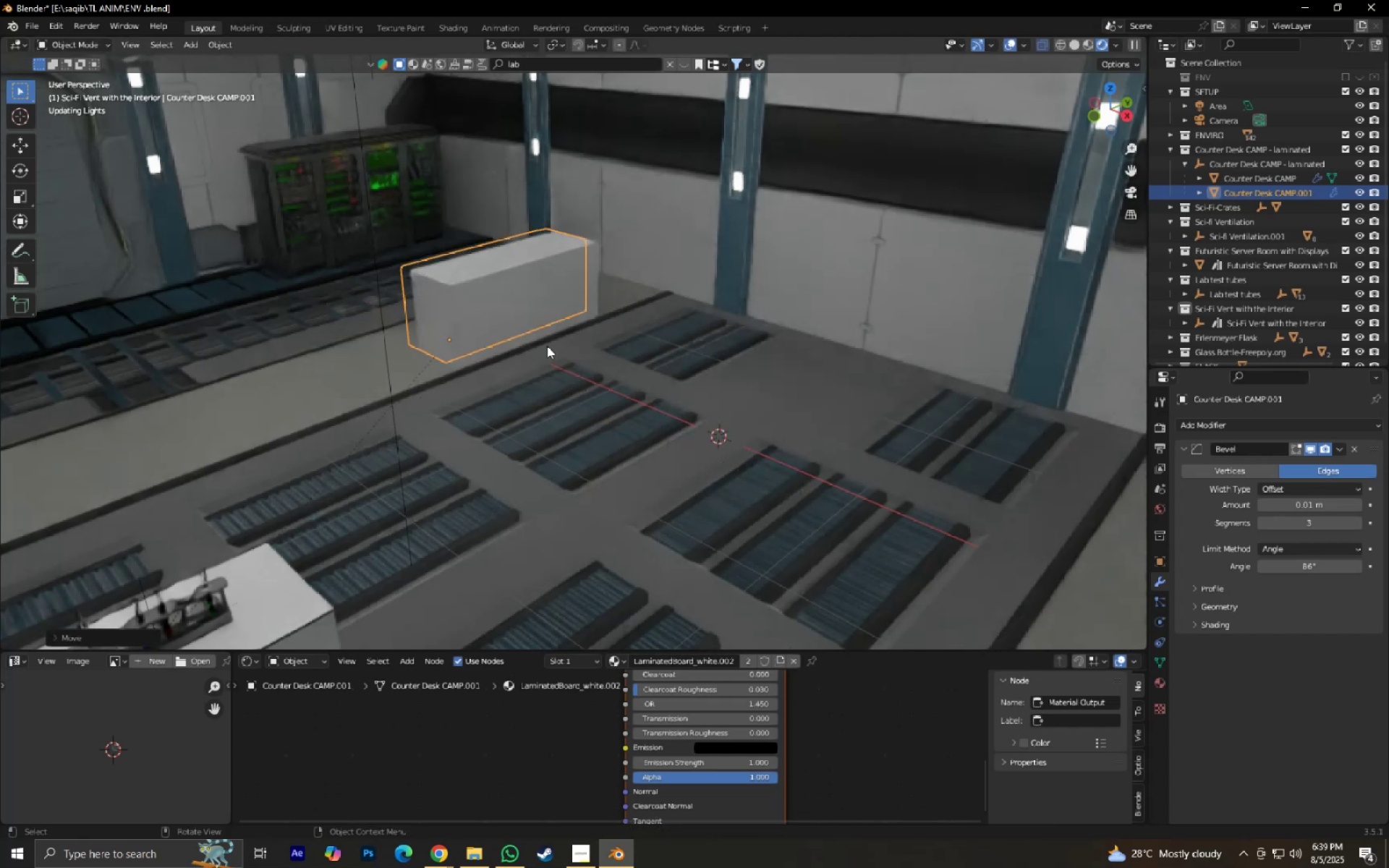 
key(NumpadDecimal)
 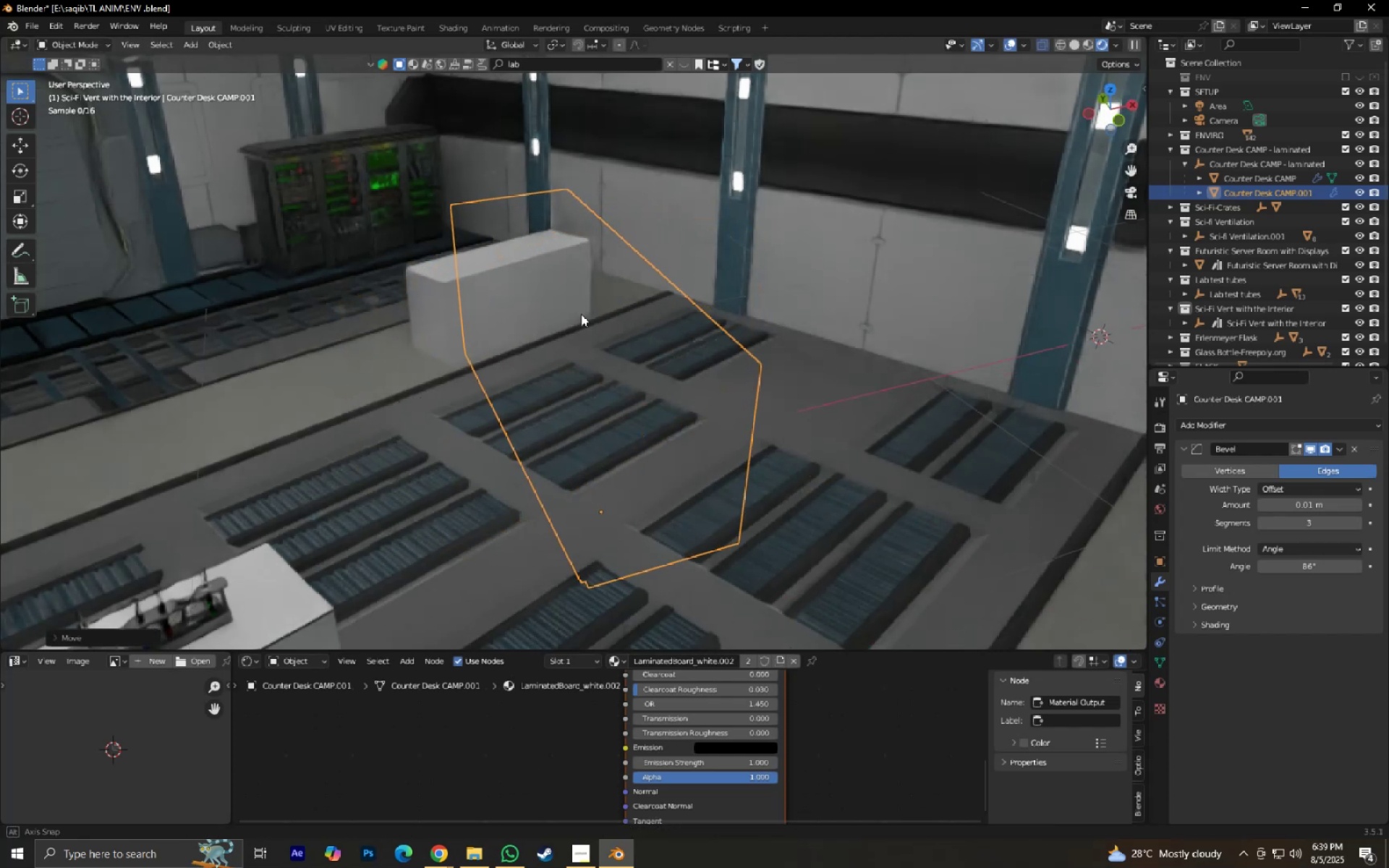 
scroll: coordinate [582, 315], scroll_direction: down, amount: 2.0
 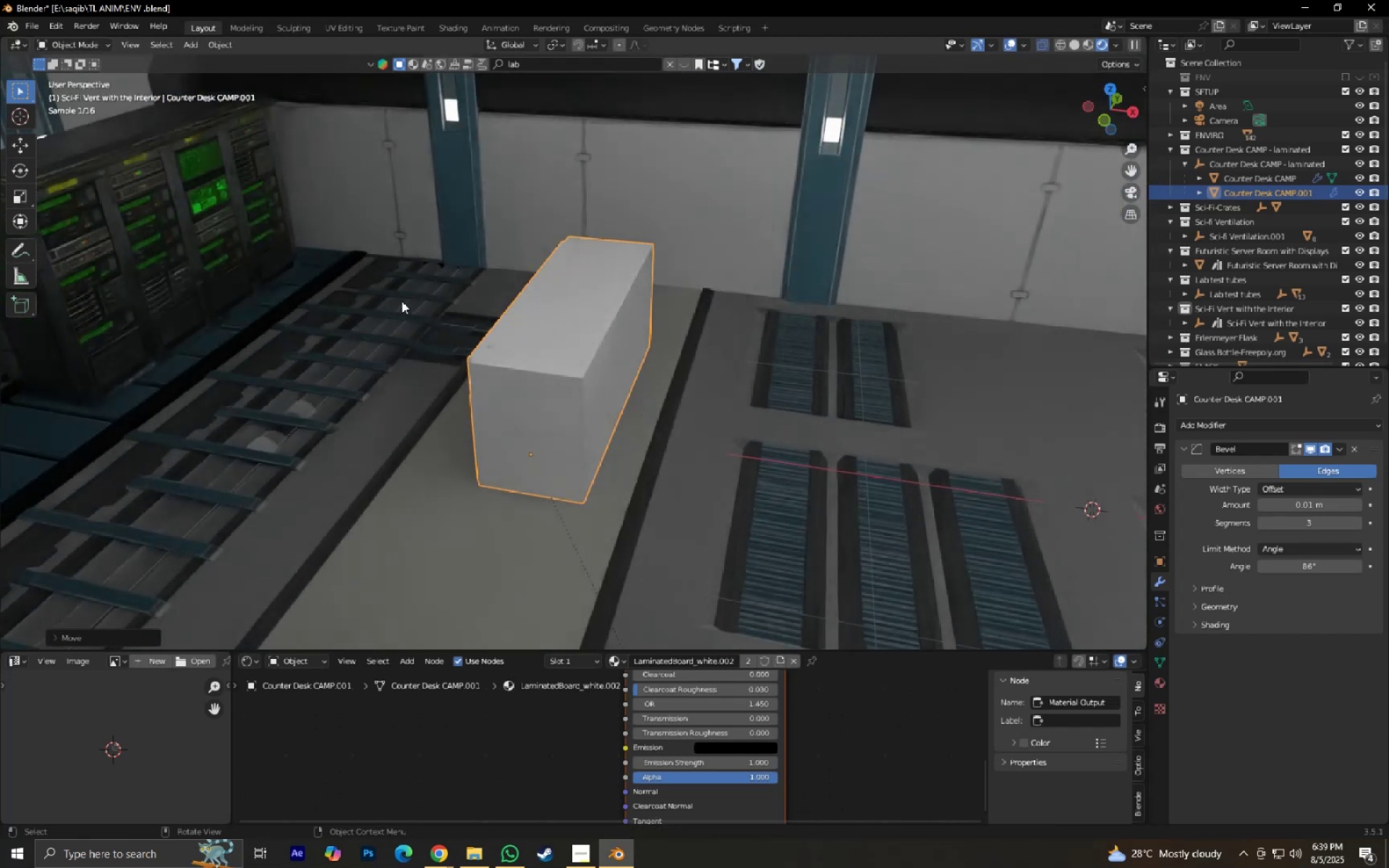 
type(gx)
 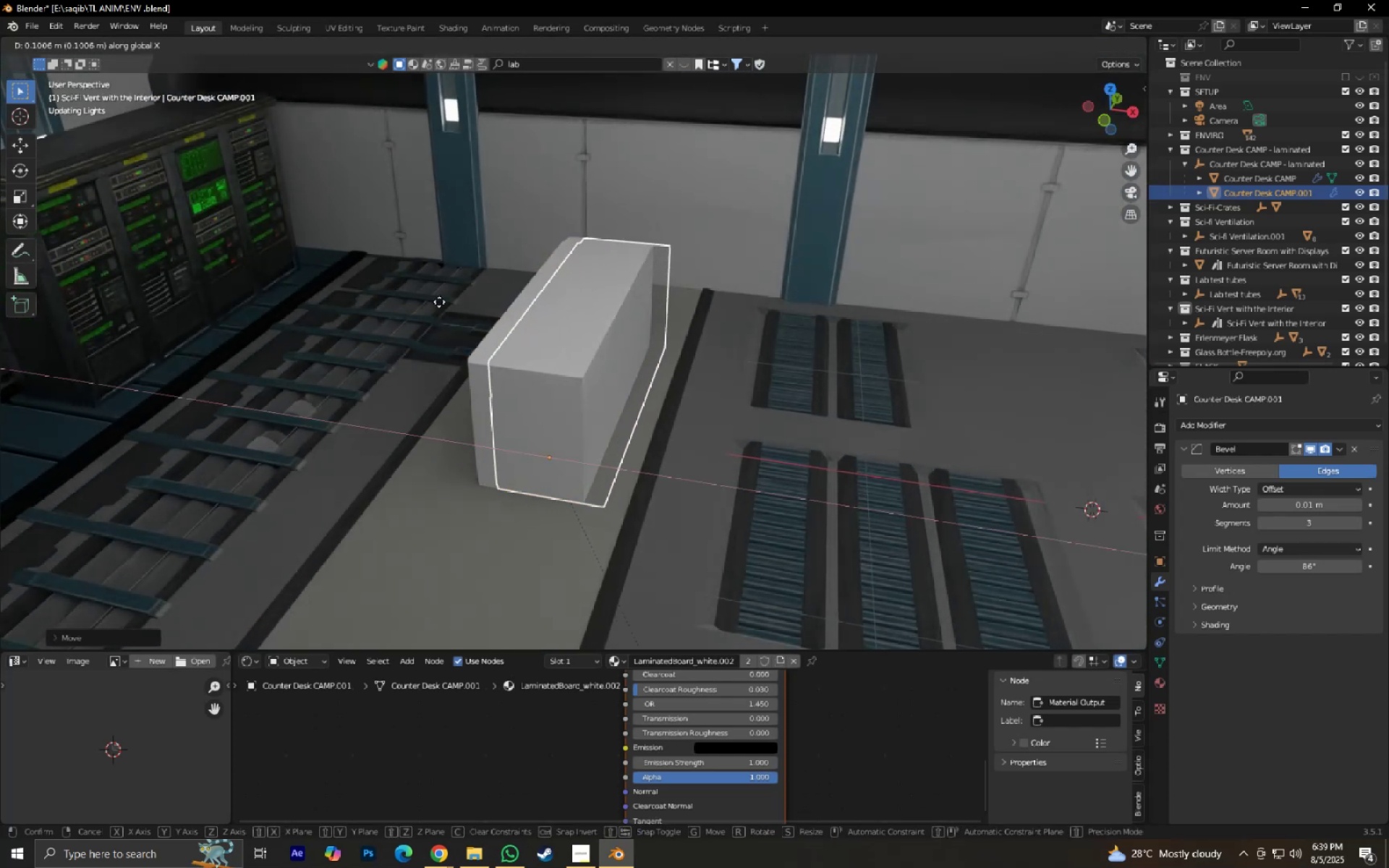 
left_click([439, 302])
 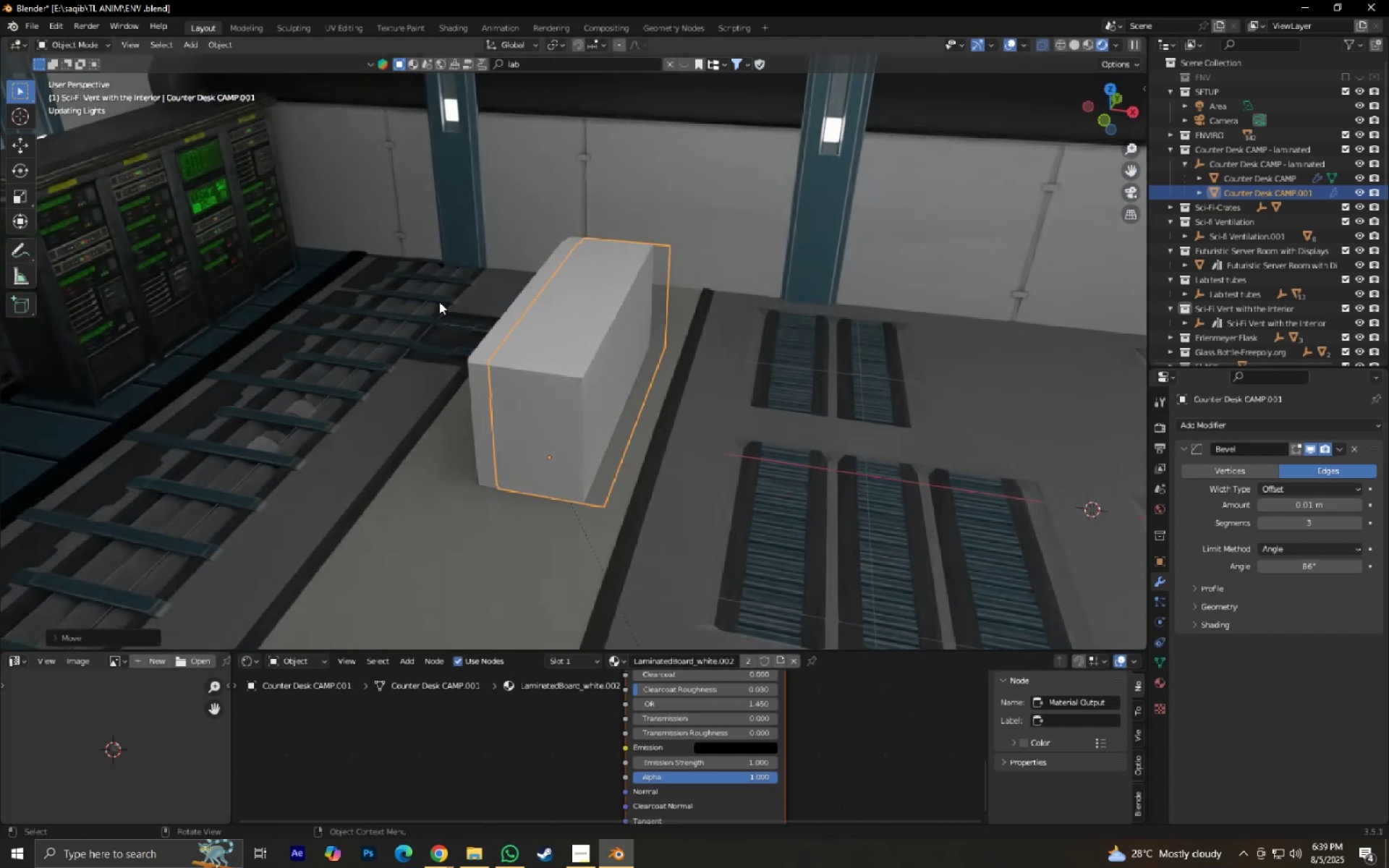 
key(Numpad0)
 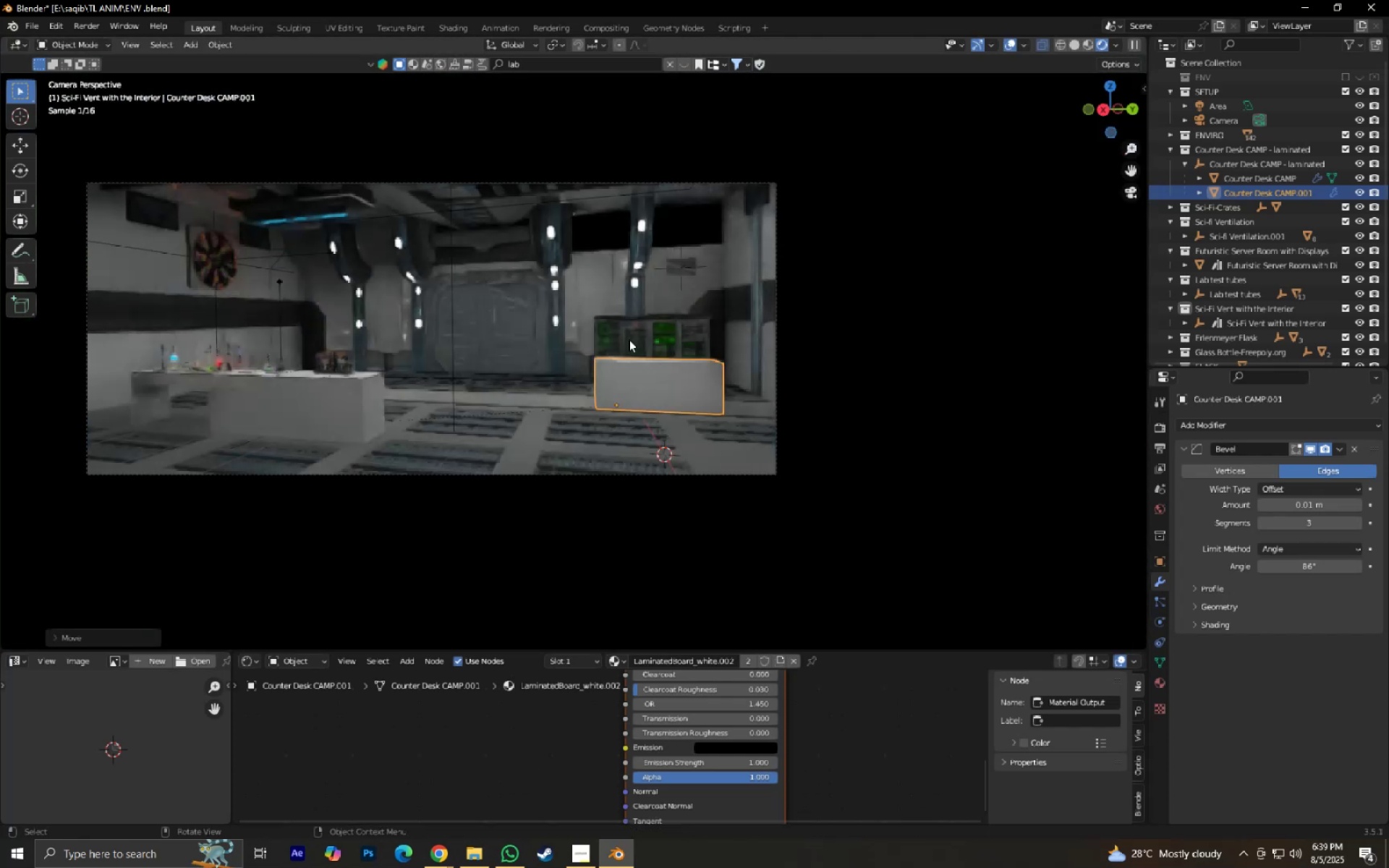 
hold_key(key=ShiftLeft, duration=0.38)
 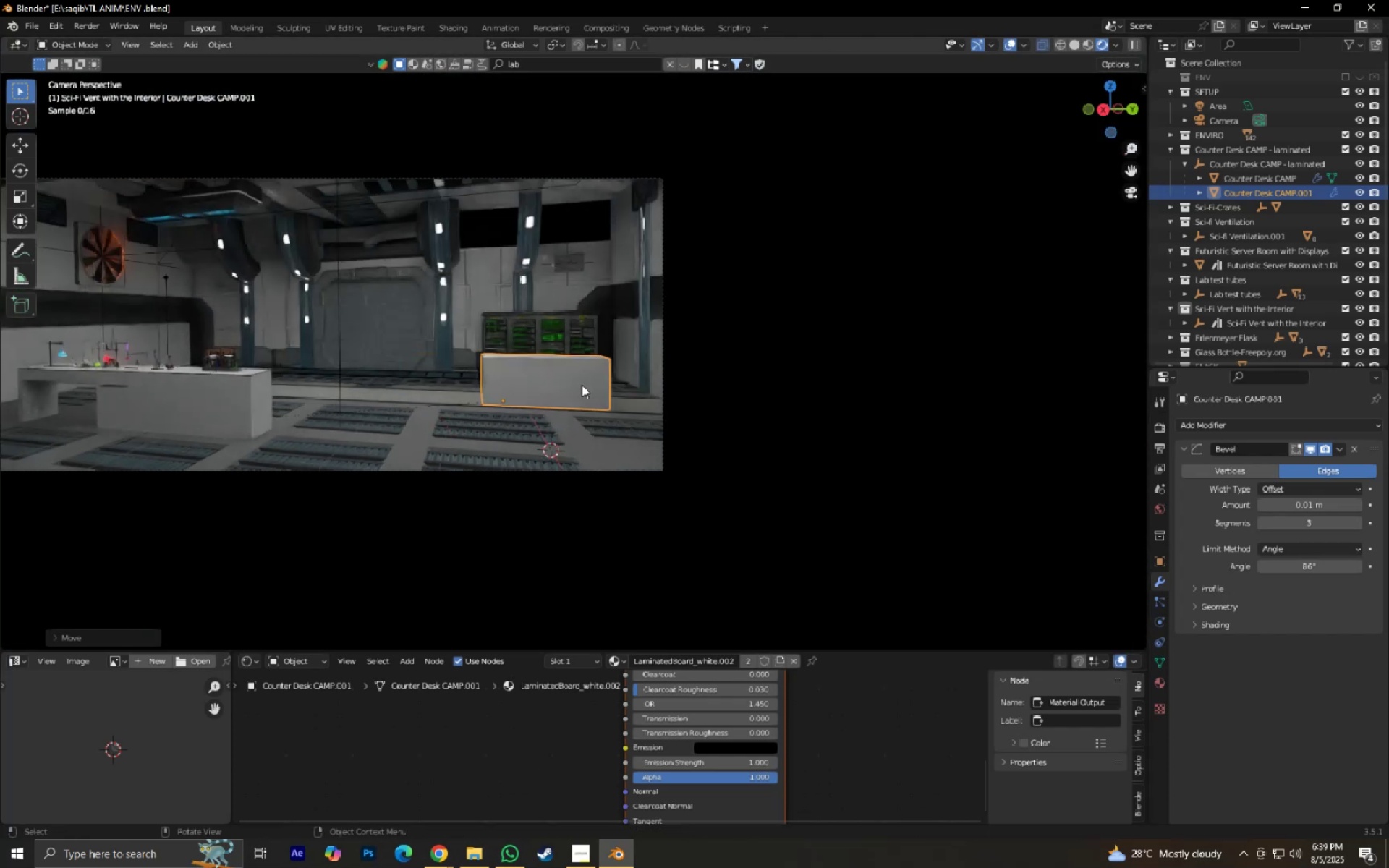 
scroll: coordinate [620, 404], scroll_direction: up, amount: 5.0
 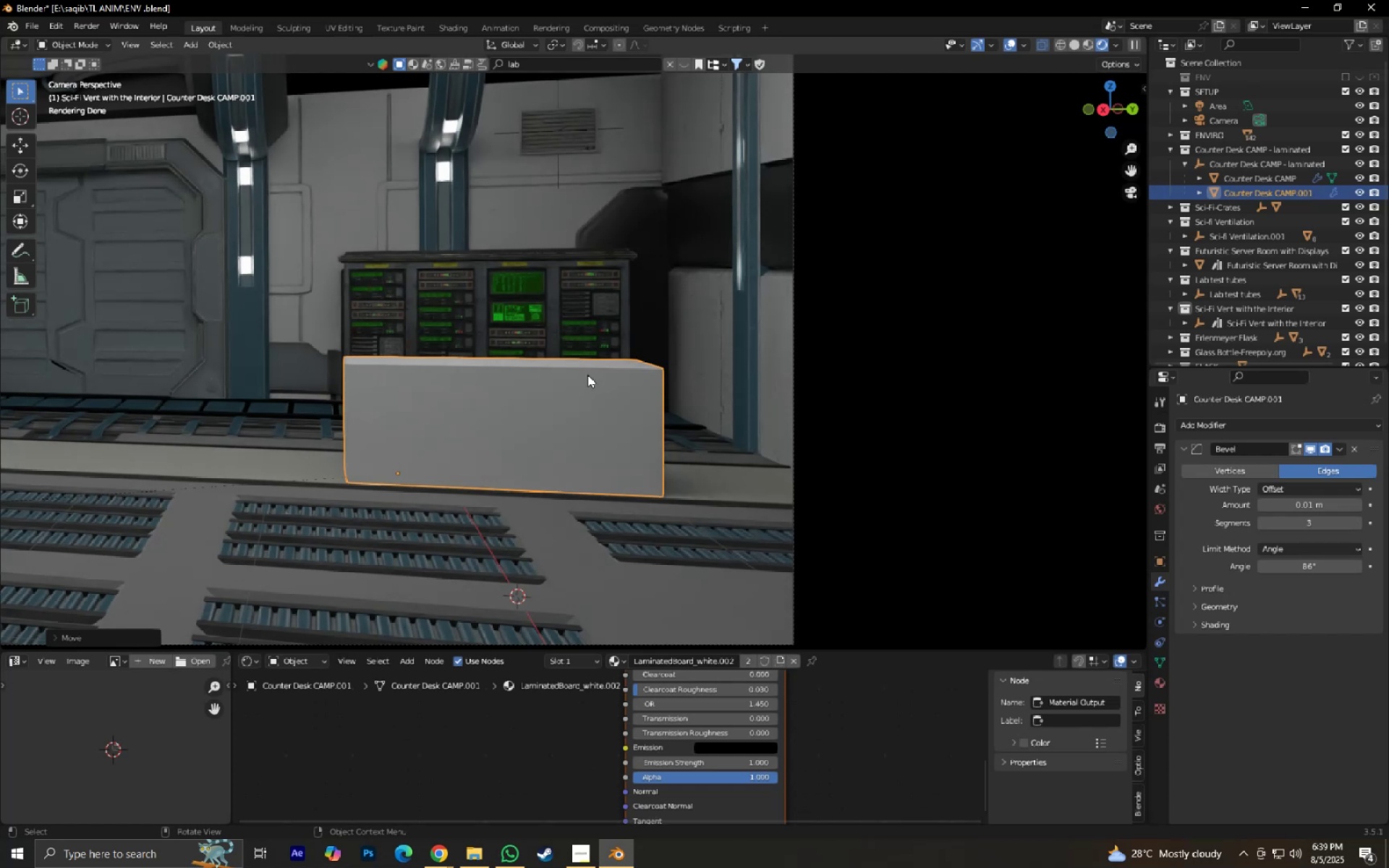 
scroll: coordinate [604, 393], scroll_direction: down, amount: 1.0
 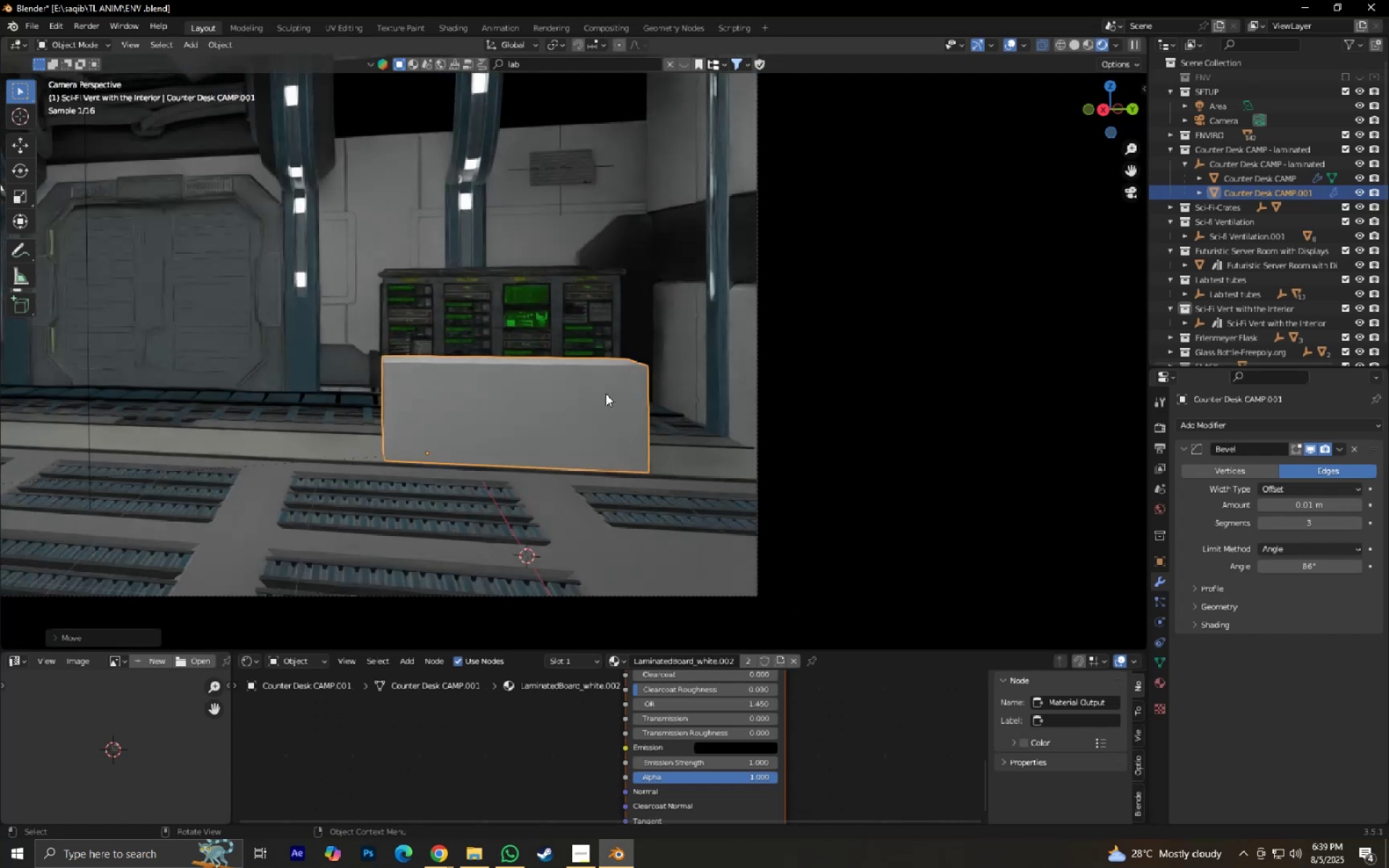 
hold_key(key=ShiftLeft, duration=0.53)
 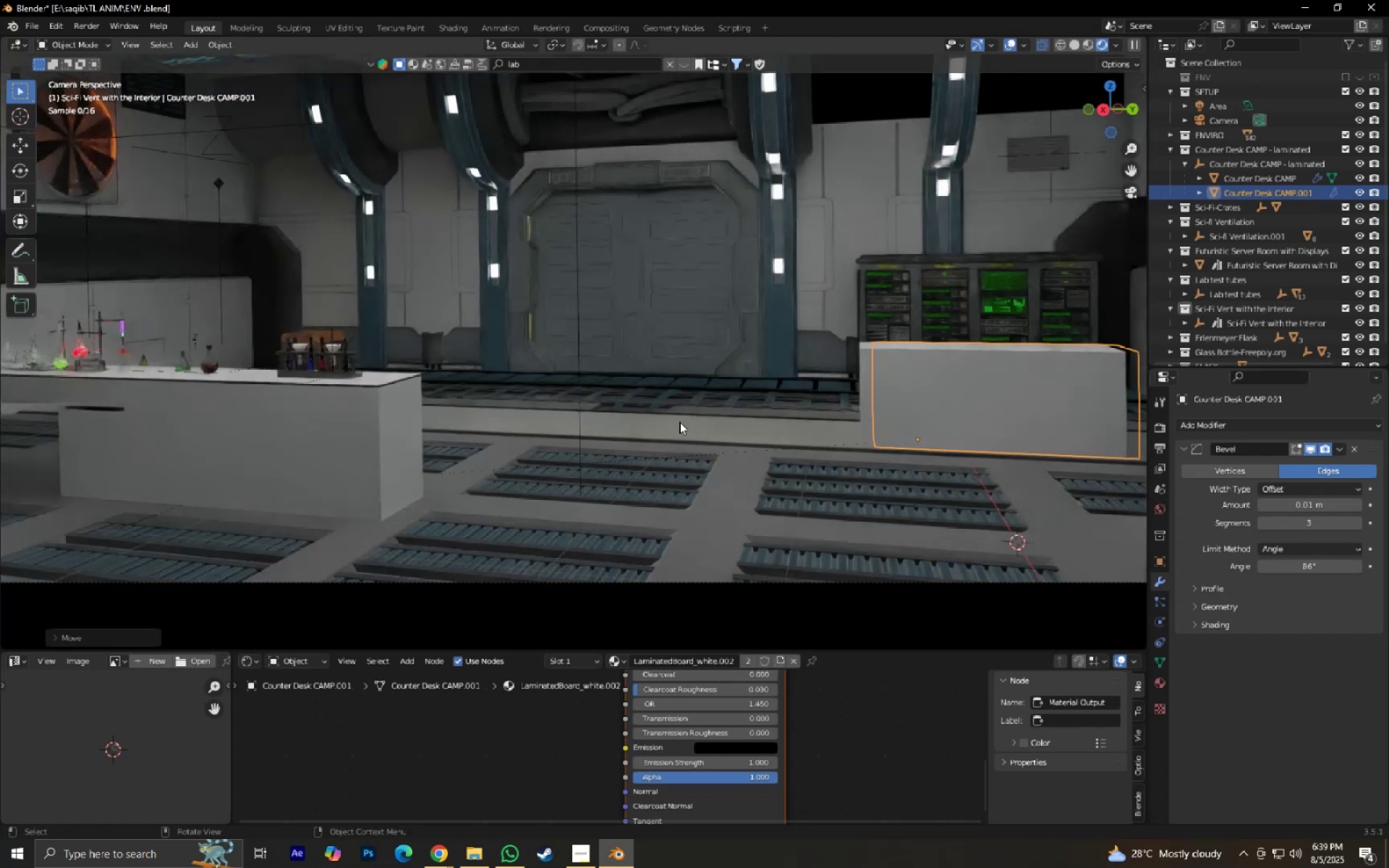 
scroll: coordinate [679, 422], scroll_direction: down, amount: 1.0
 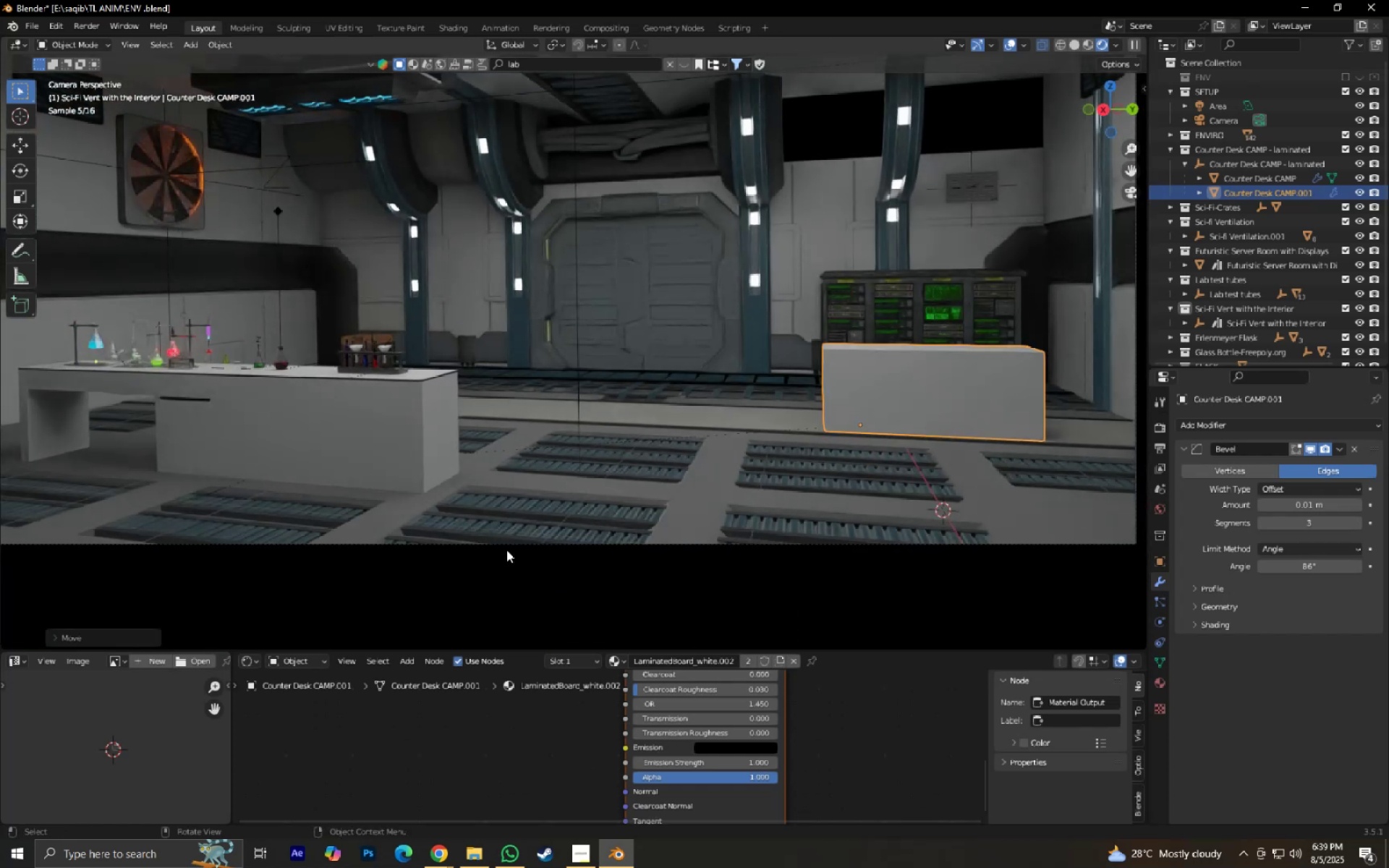 
left_click([510, 545])
 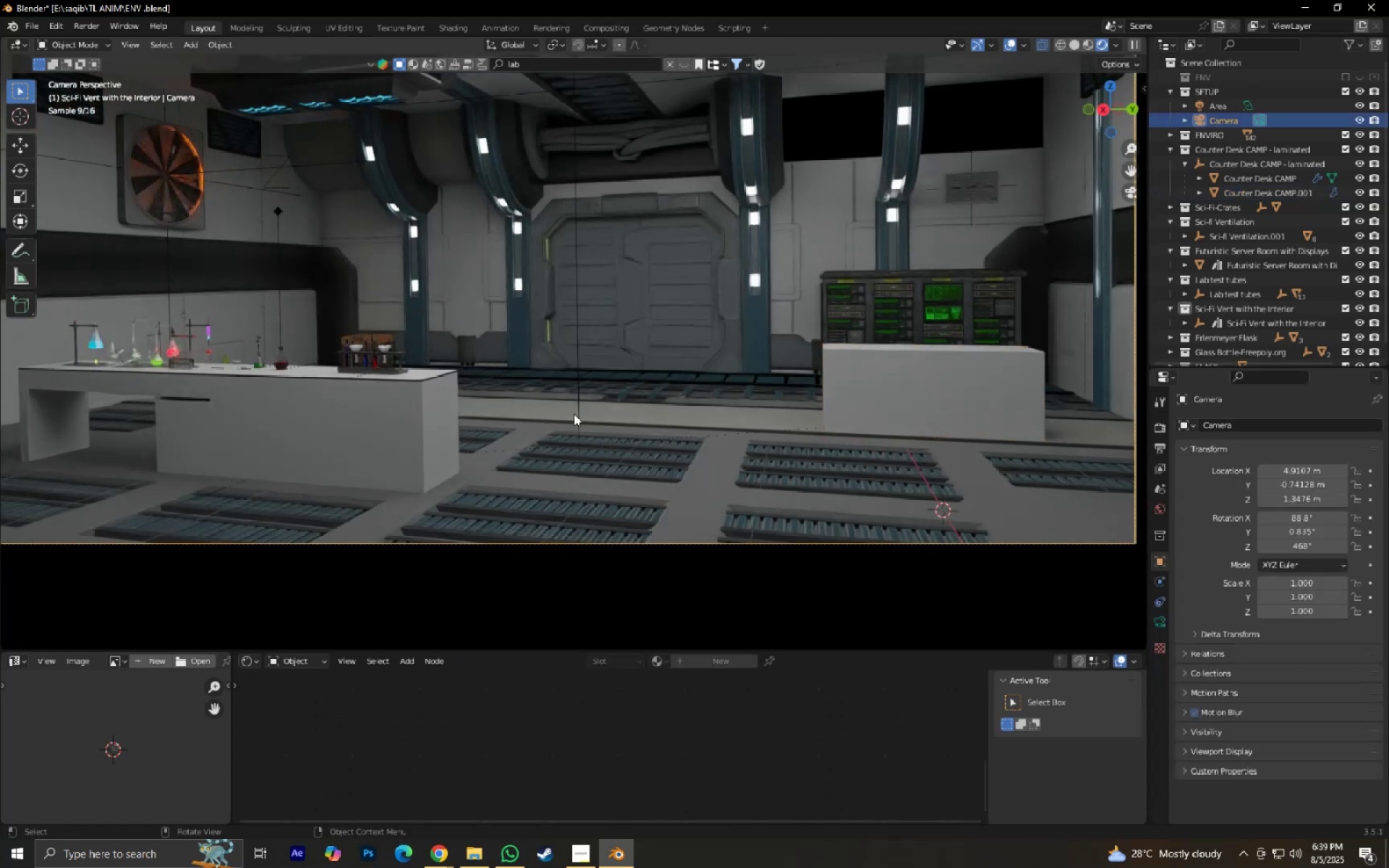 
scroll: coordinate [574, 404], scroll_direction: down, amount: 2.0
 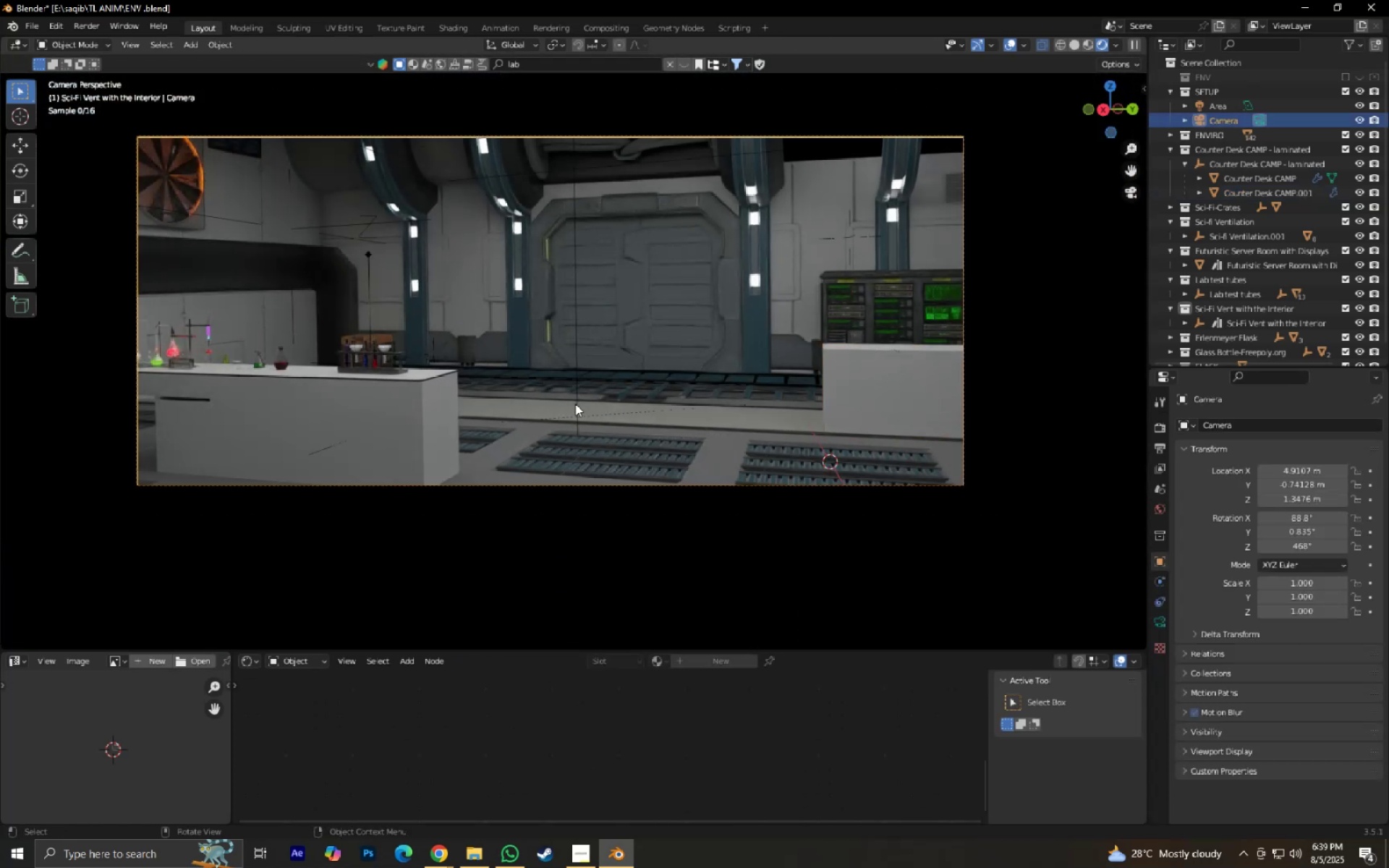 
hold_key(key=ShiftLeft, duration=0.38)
 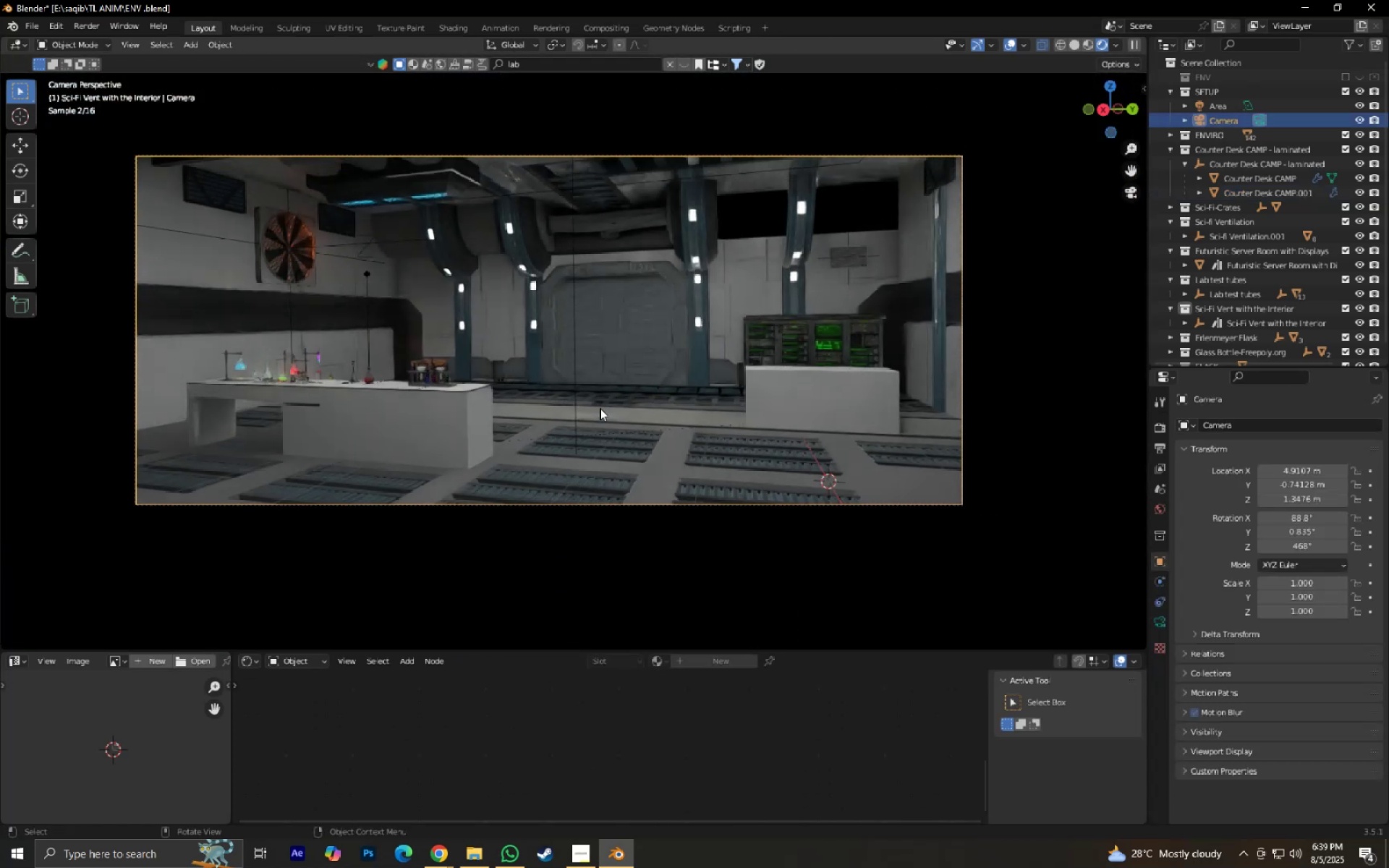 
type(Feaawasdwdwsweeeqqqd)
 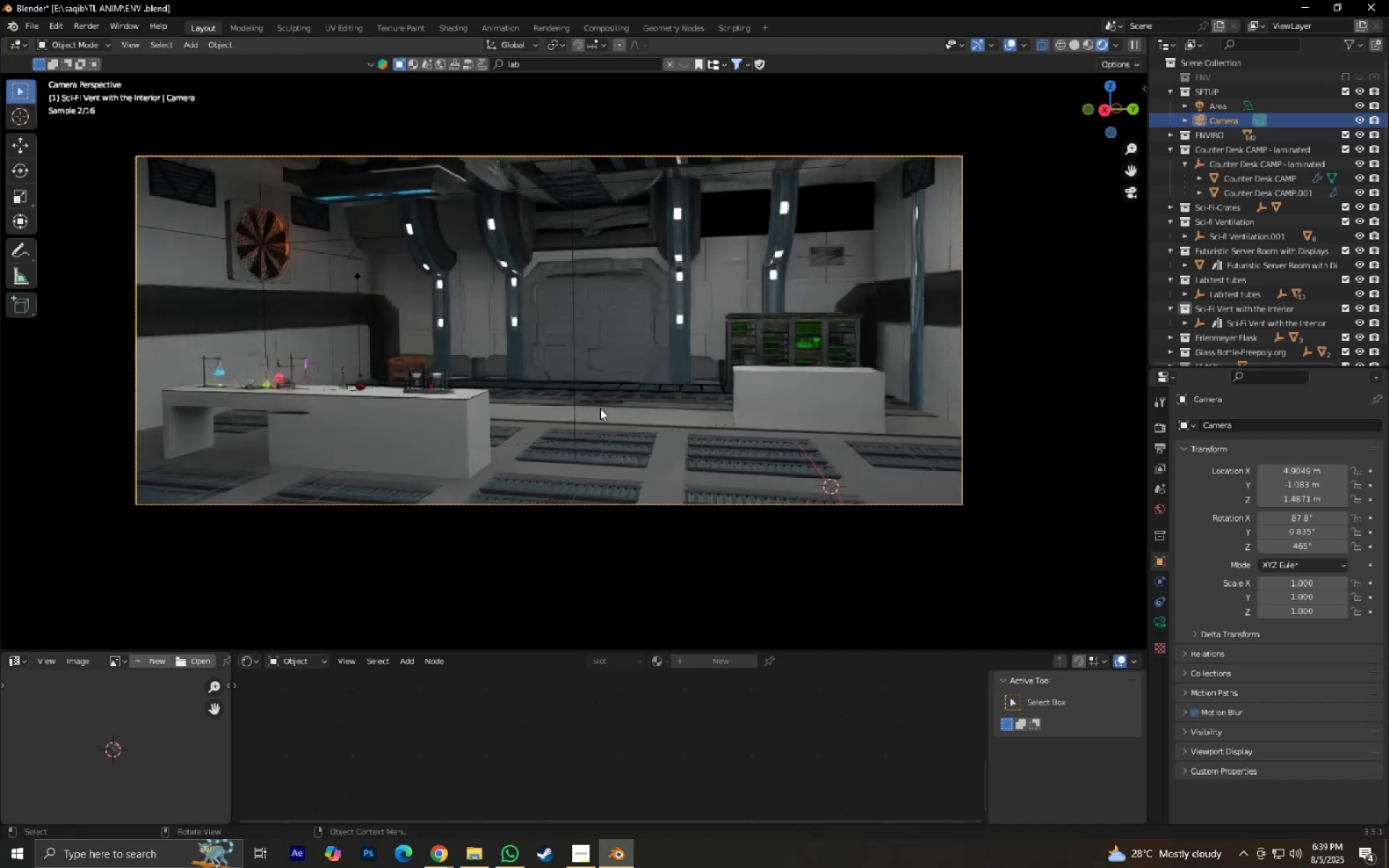 
scroll: coordinate [619, 413], scroll_direction: up, amount: 4.0
 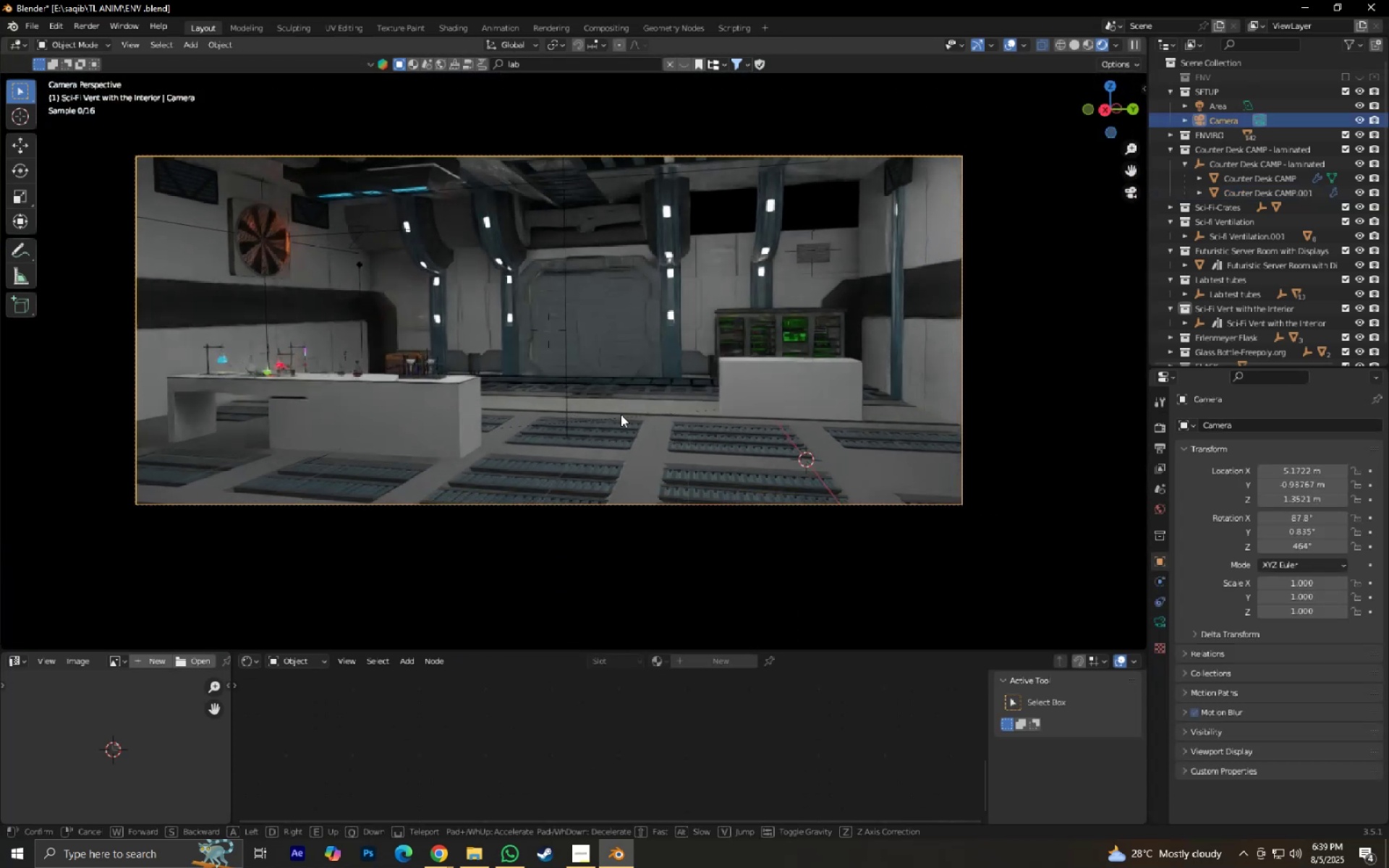 
key(Control+ControlLeft)
 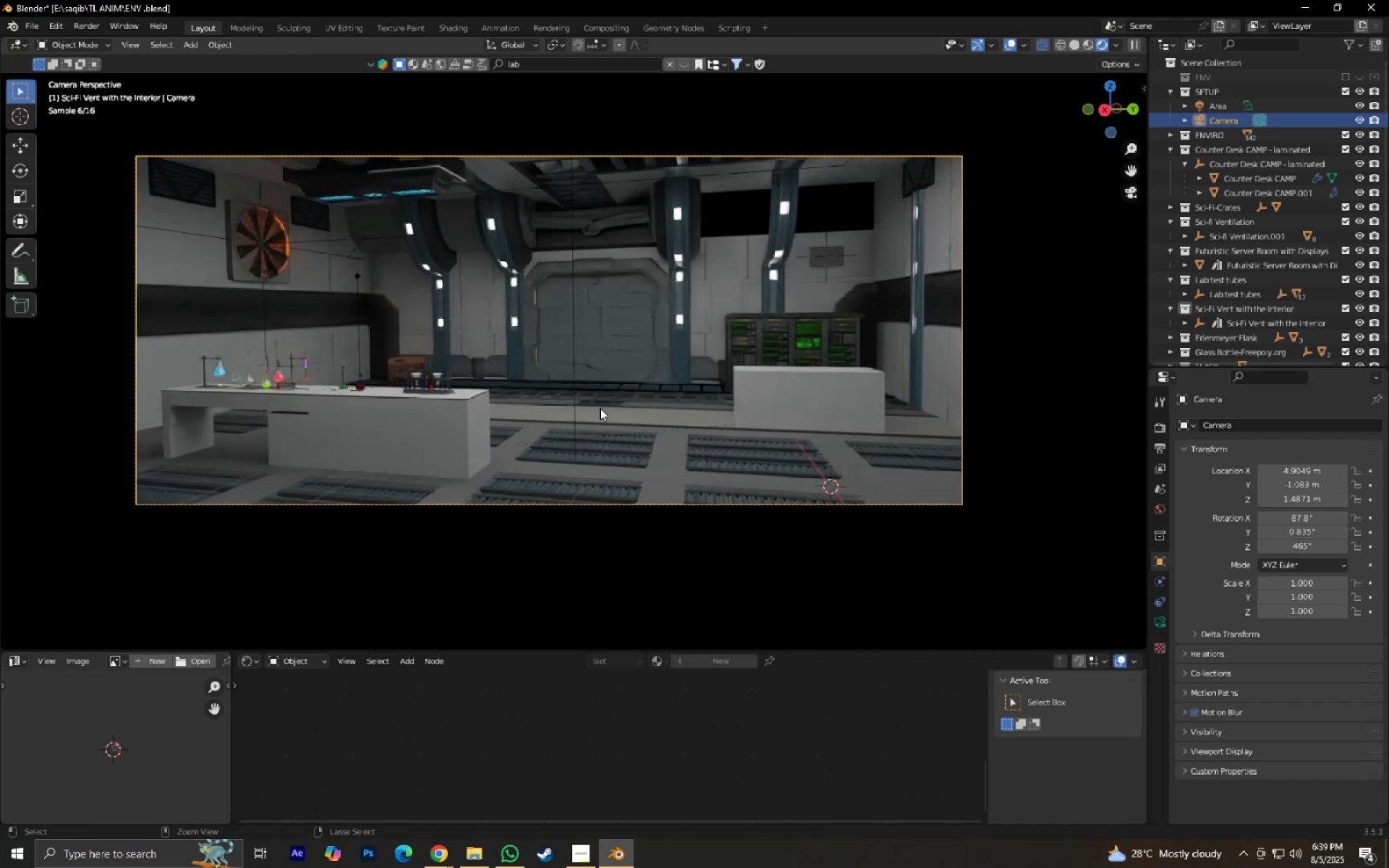 
key(Control+S)
 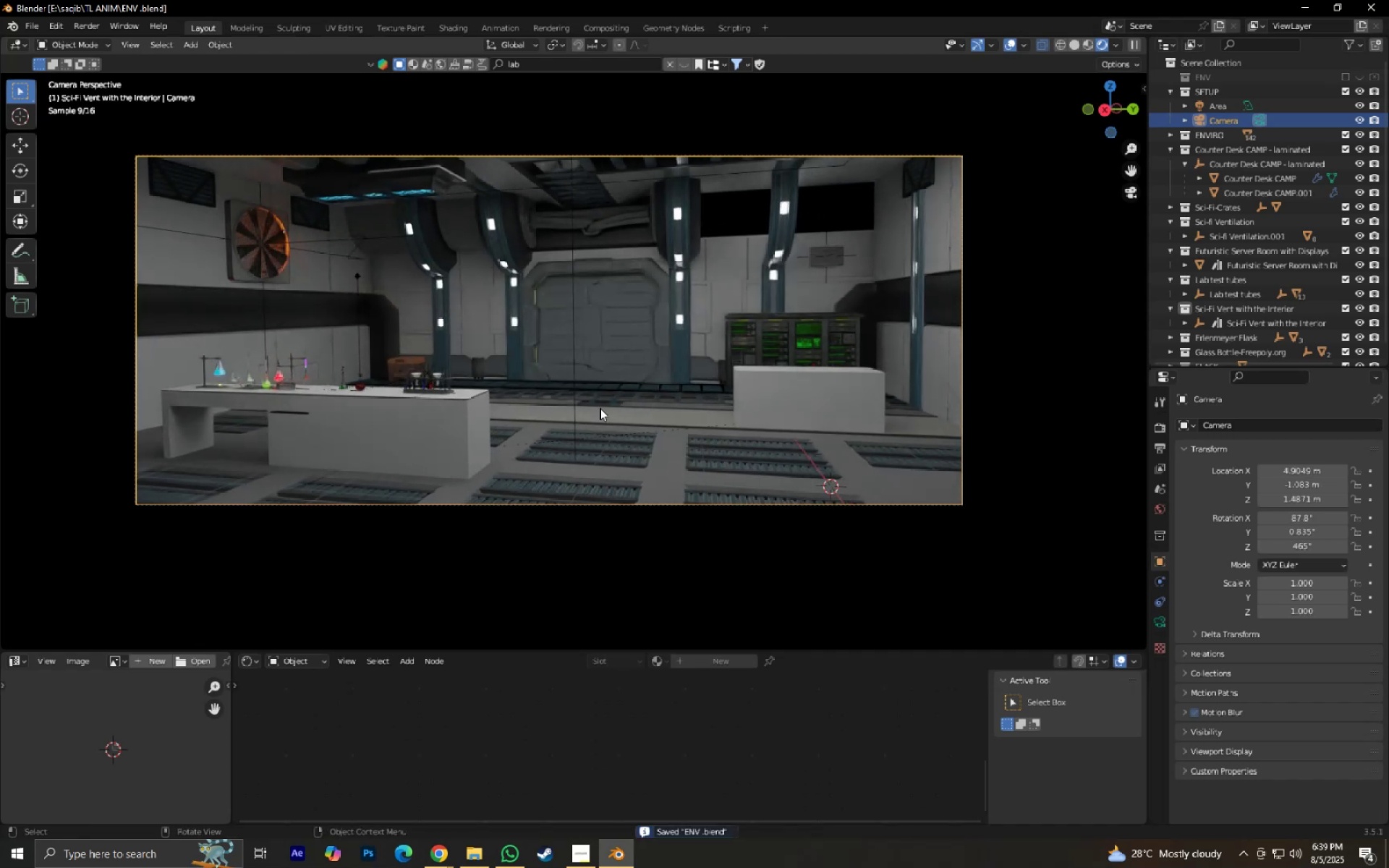 
hold_key(key=ShiftLeft, duration=0.39)
 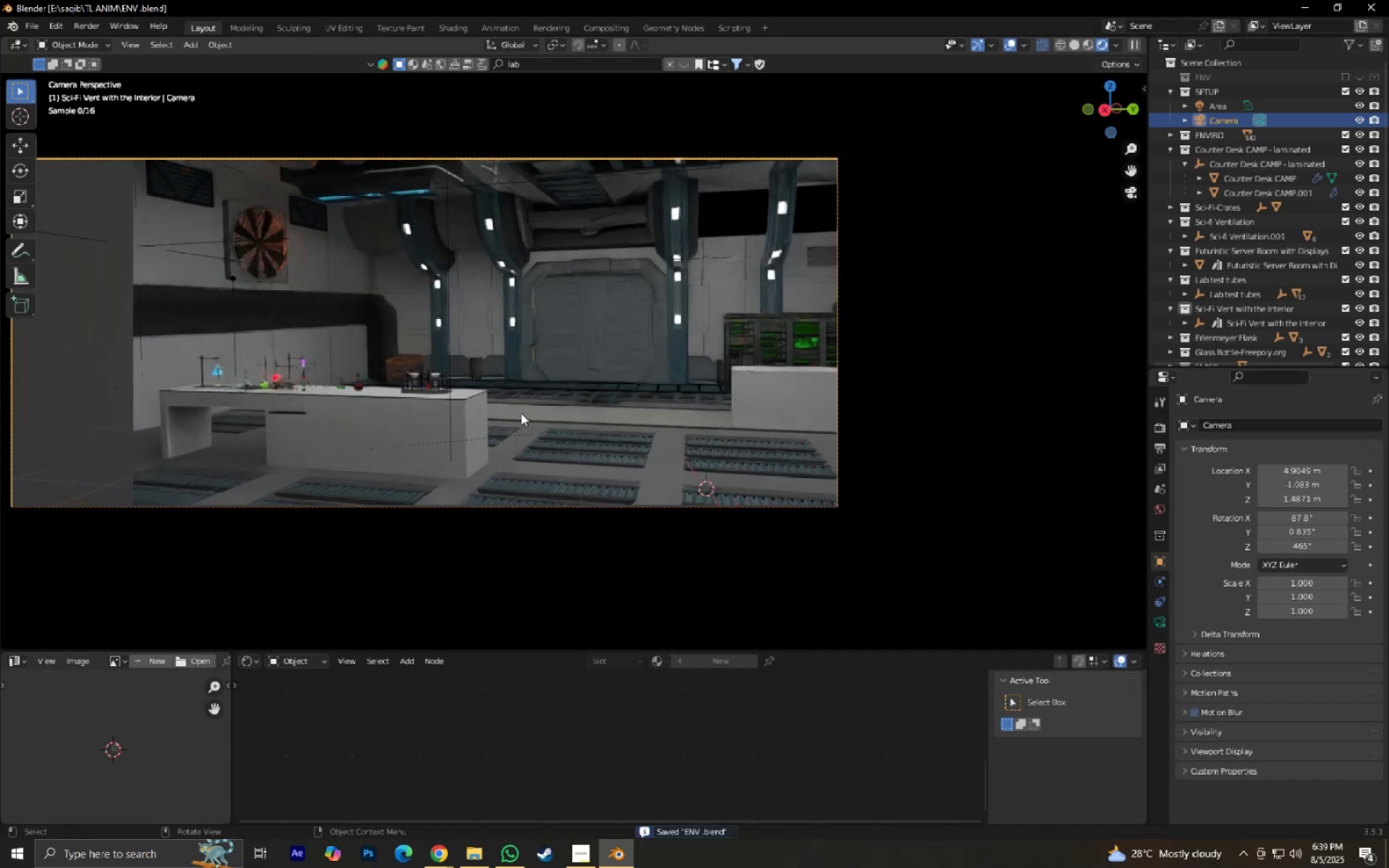 
scroll: coordinate [661, 418], scroll_direction: up, amount: 3.0
 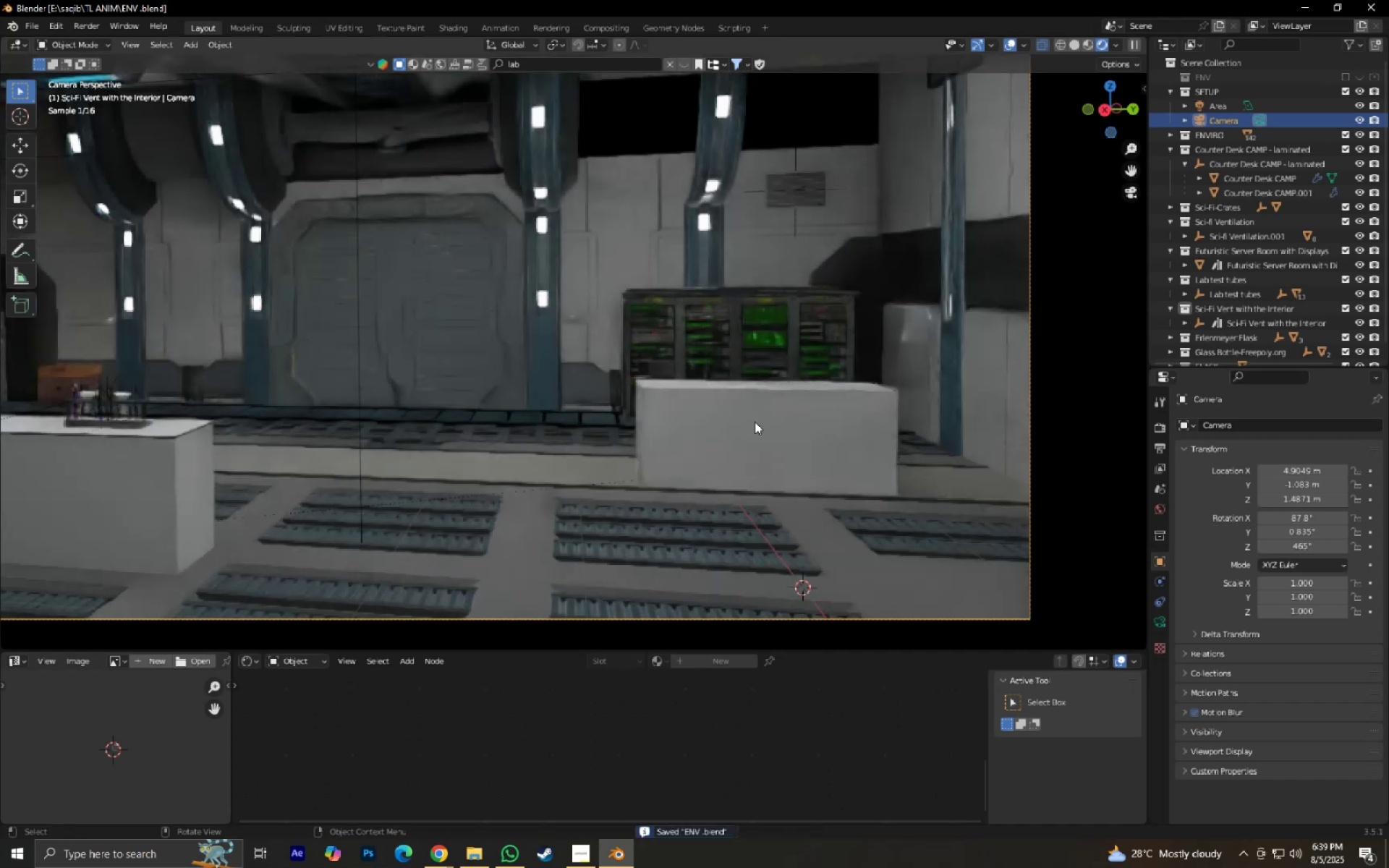 
left_click([760, 422])
 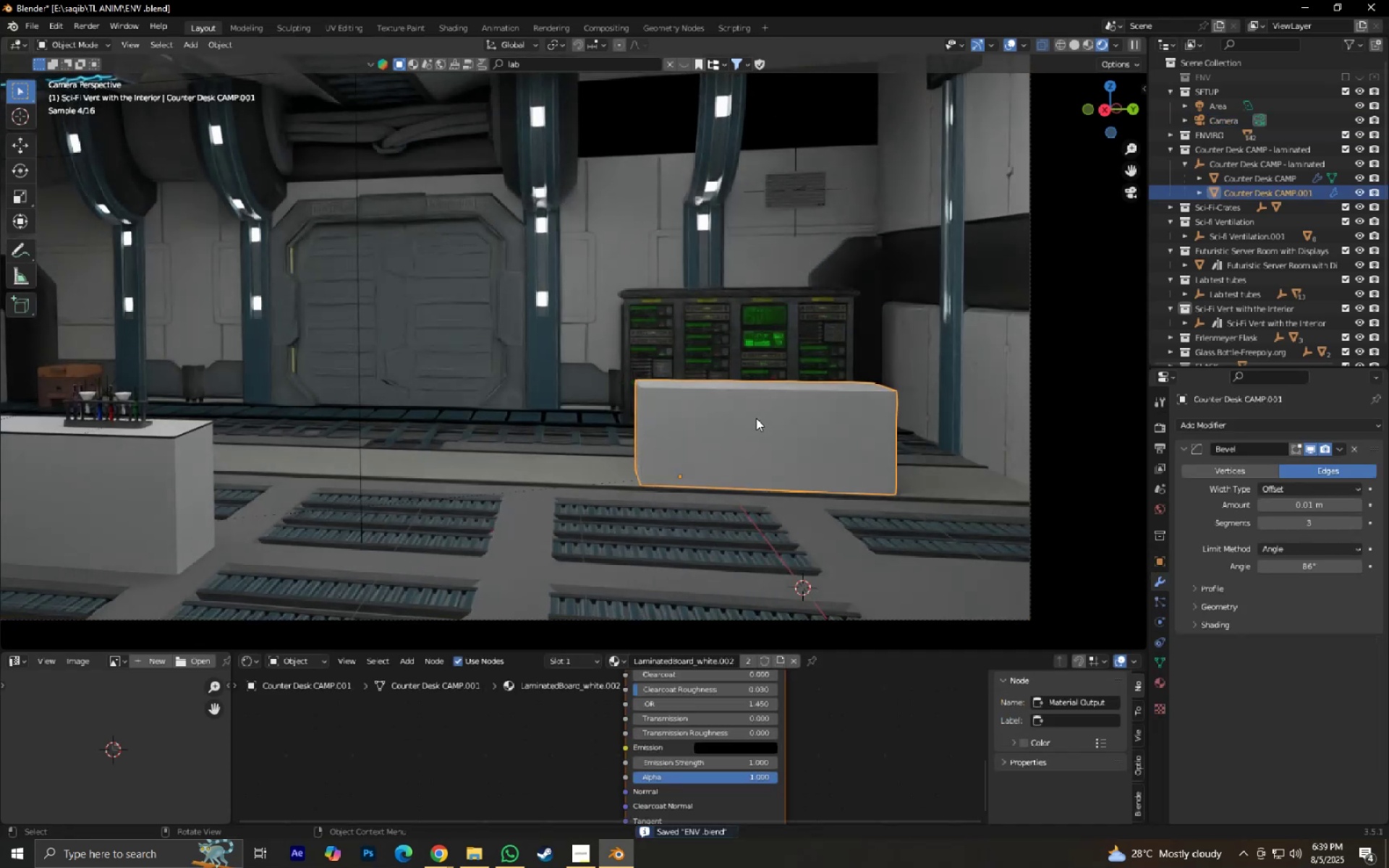 
type(.gx)
 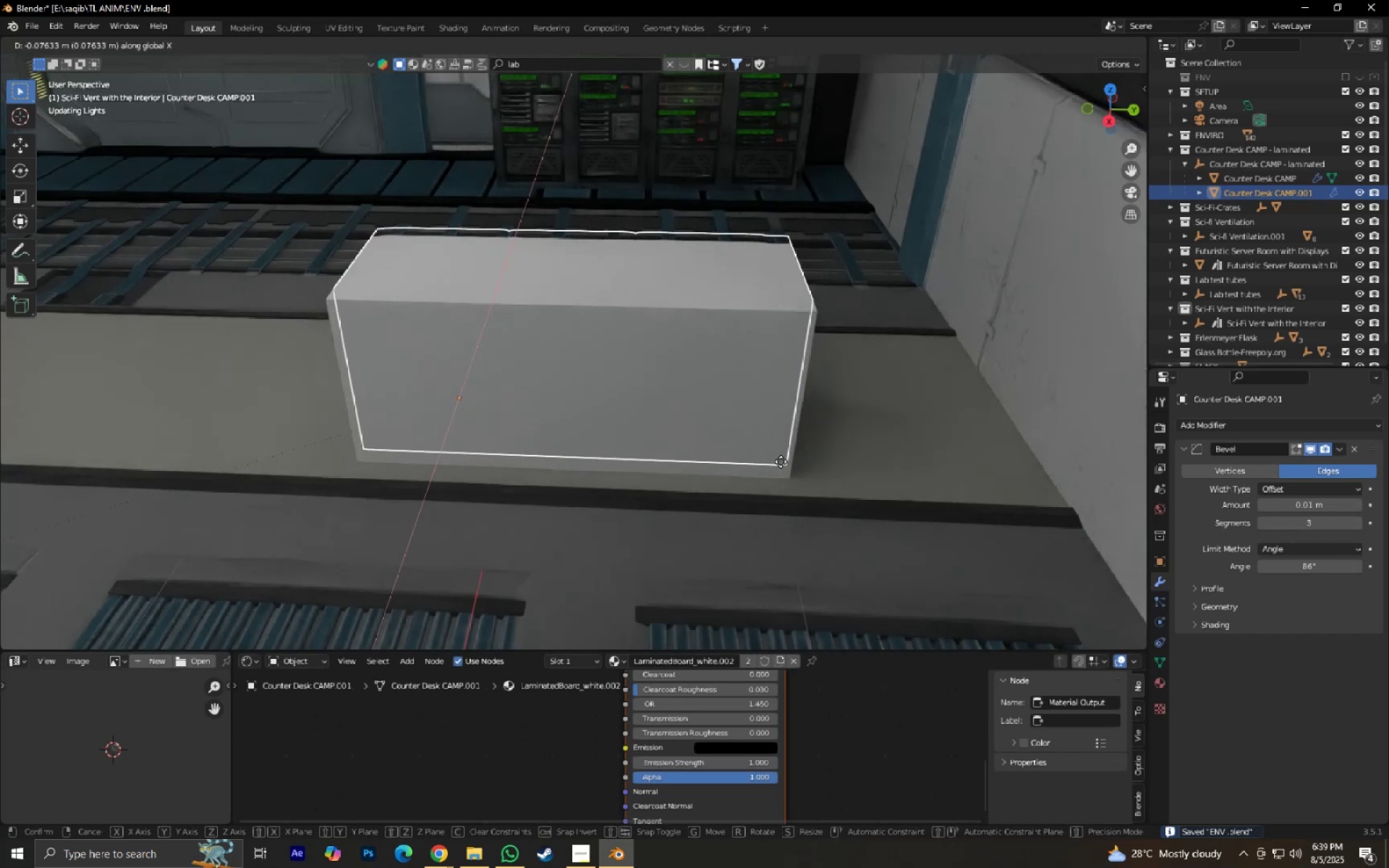 
left_click([783, 458])
 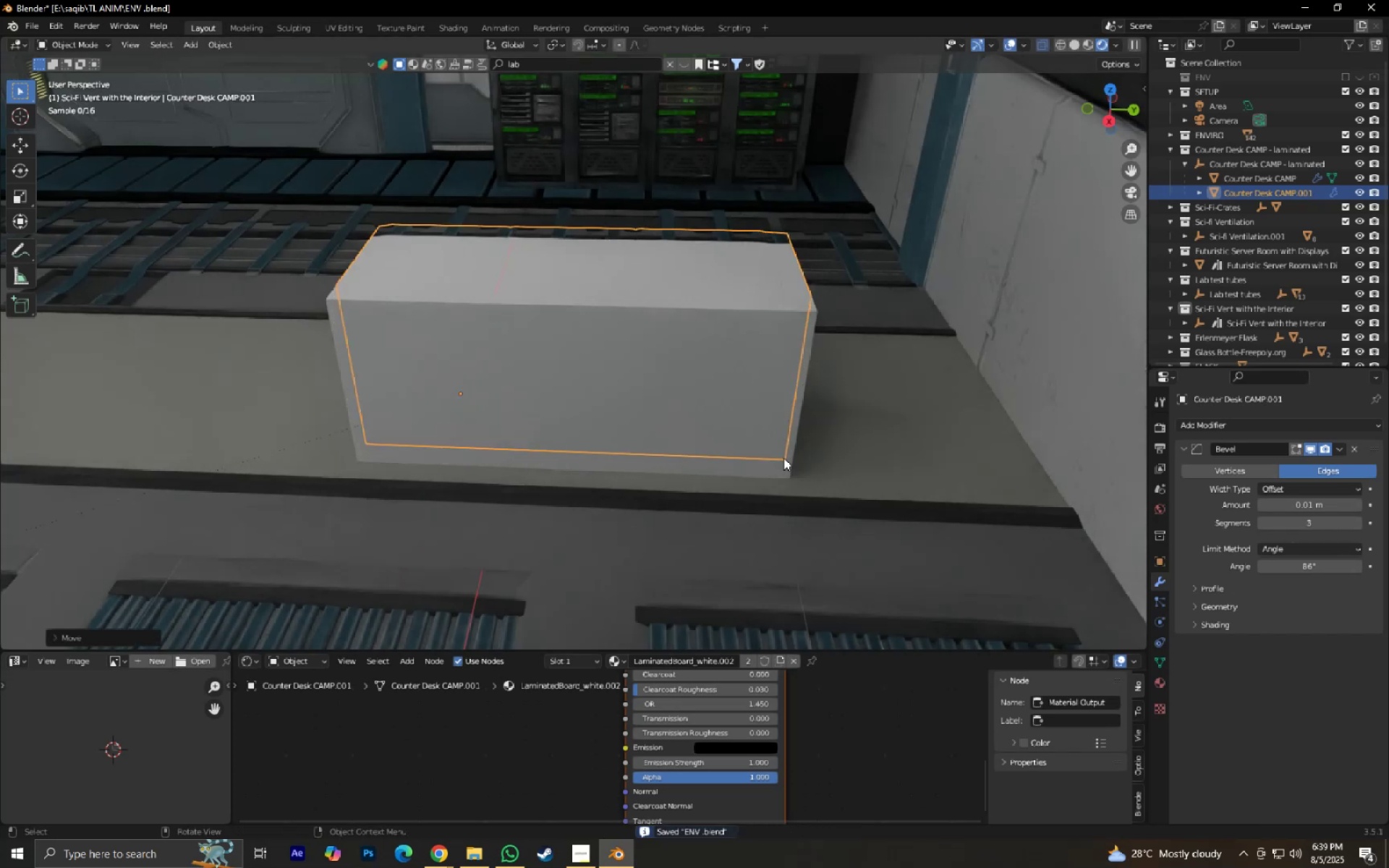 
type(gy)
 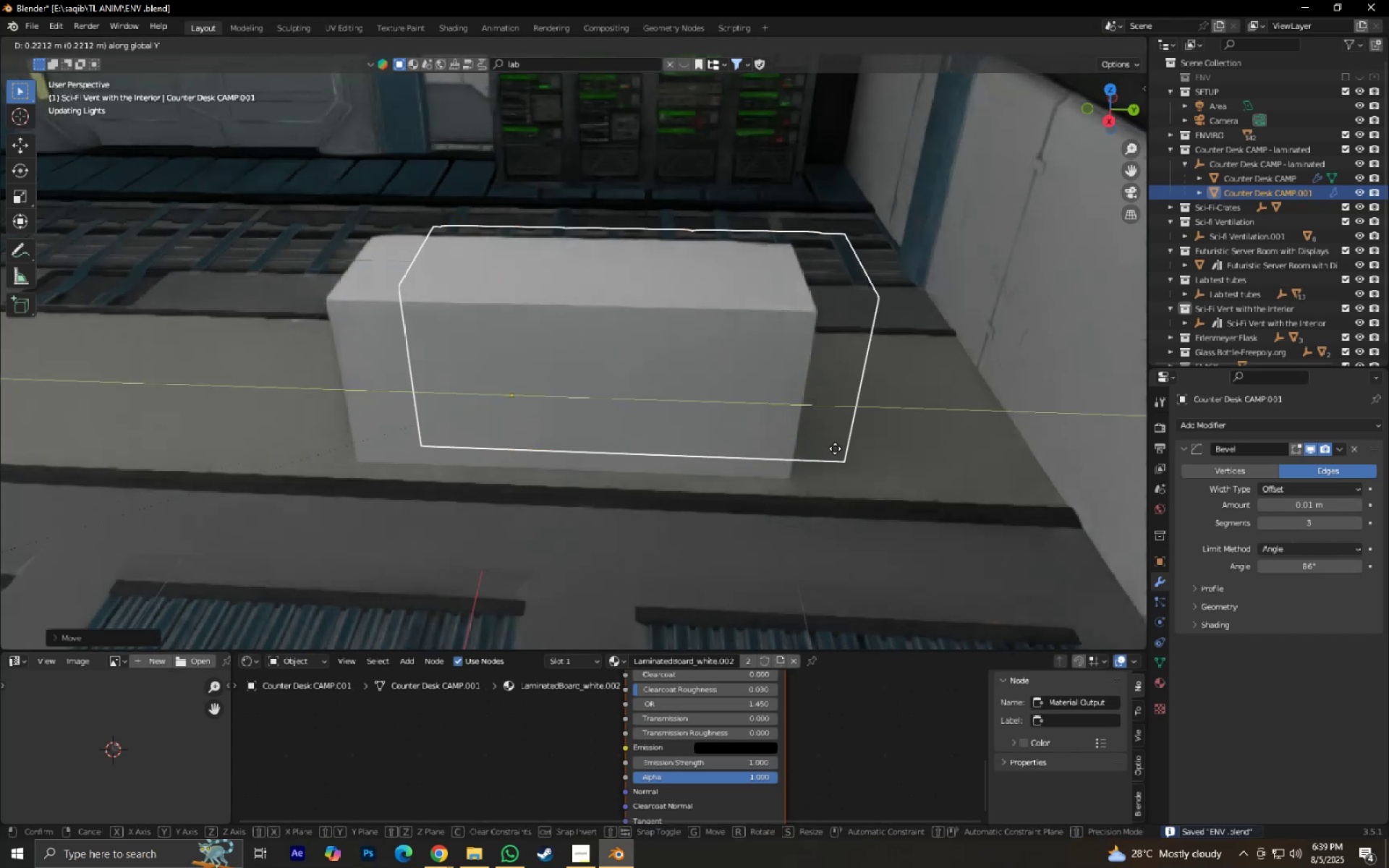 
left_click([835, 448])
 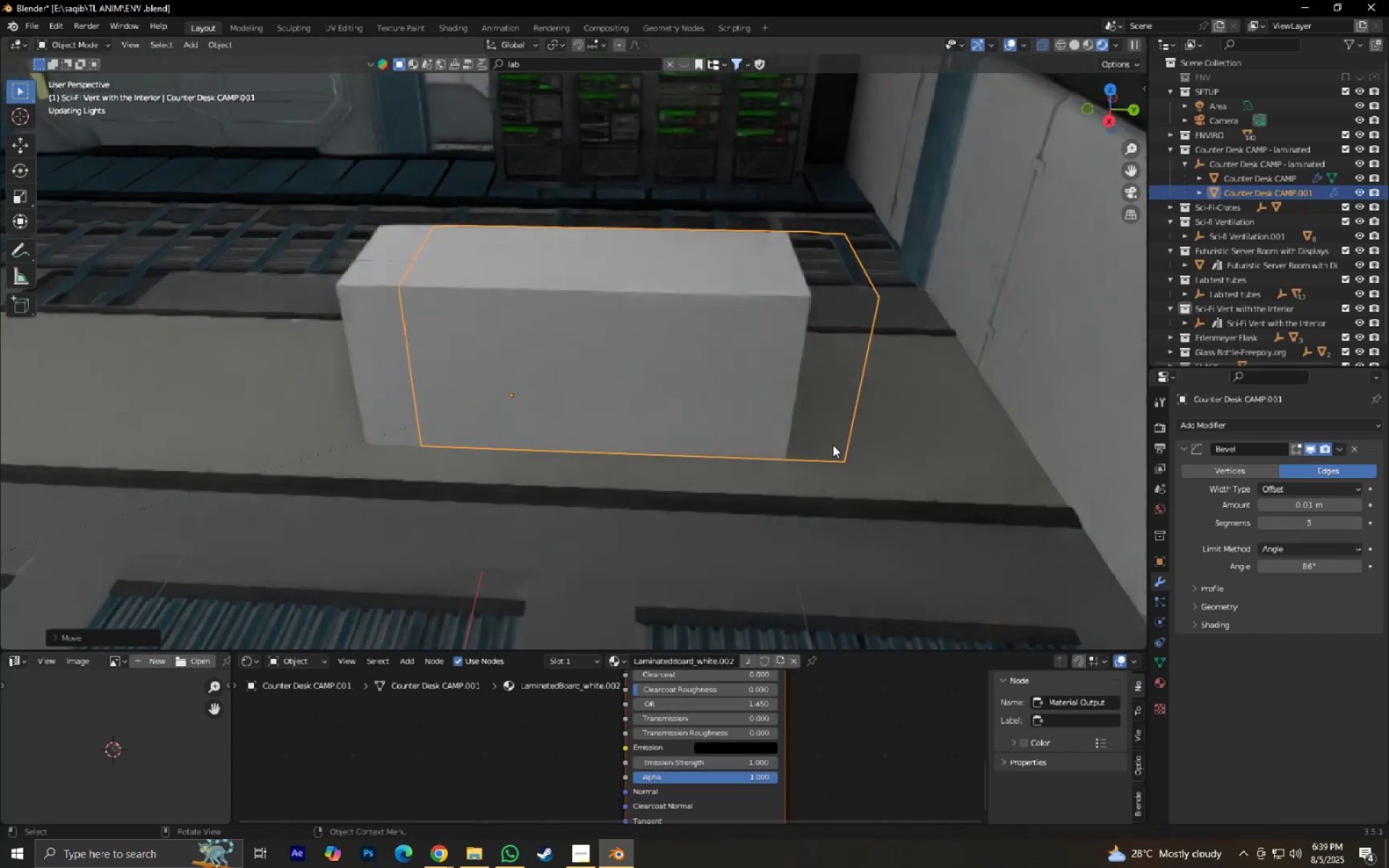 
key(Numpad0)
 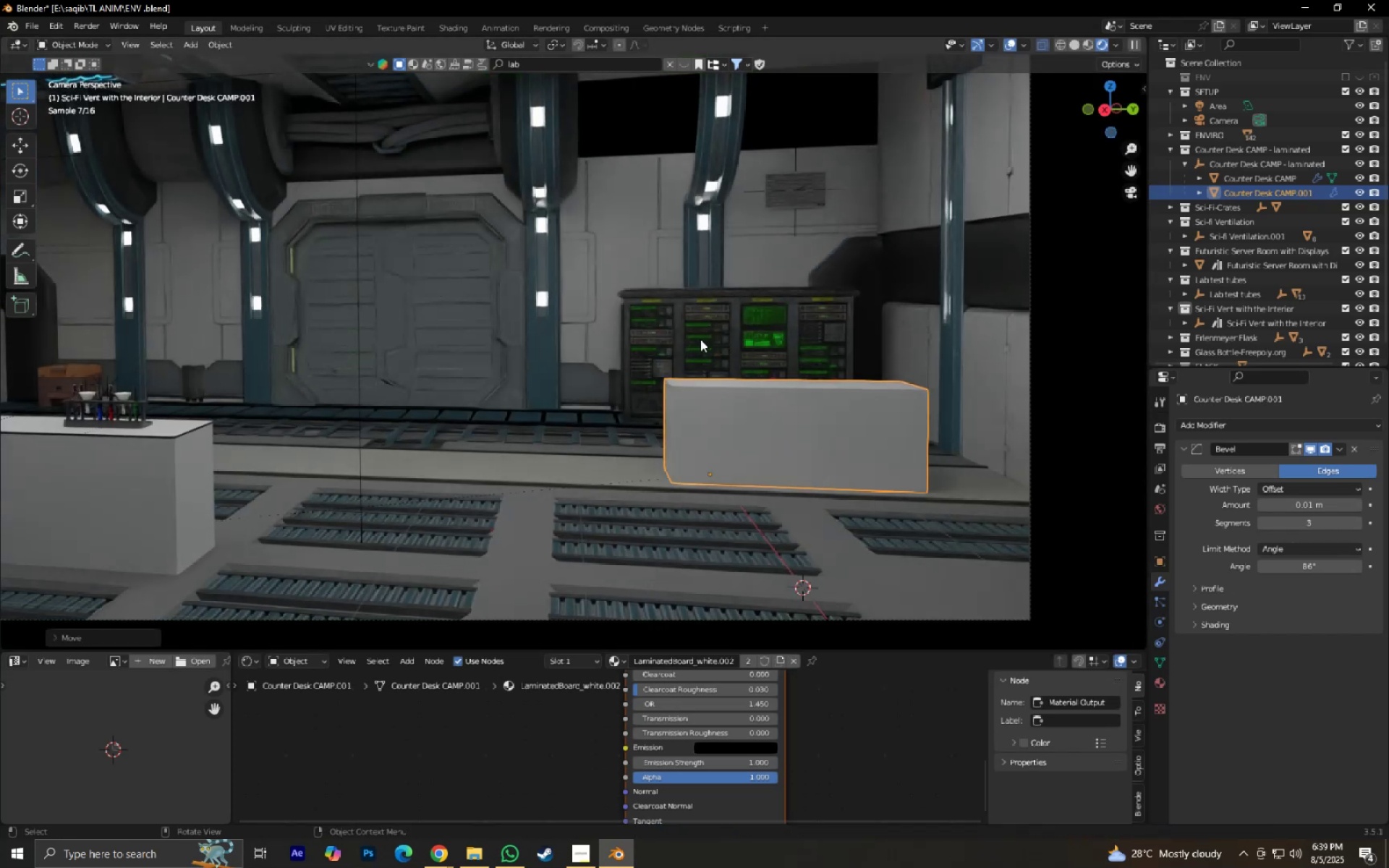 
left_click([709, 337])
 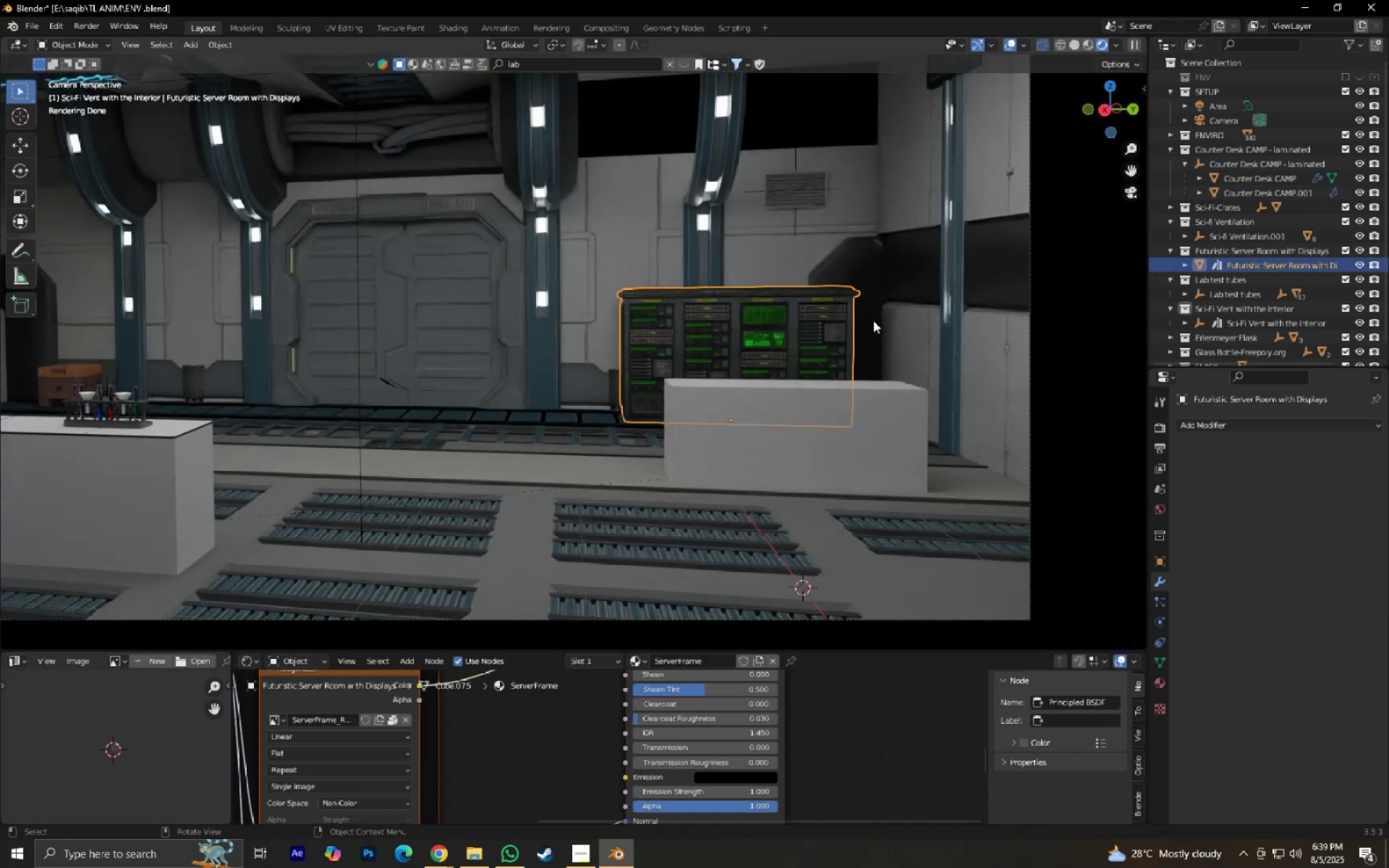 
type(gy)
 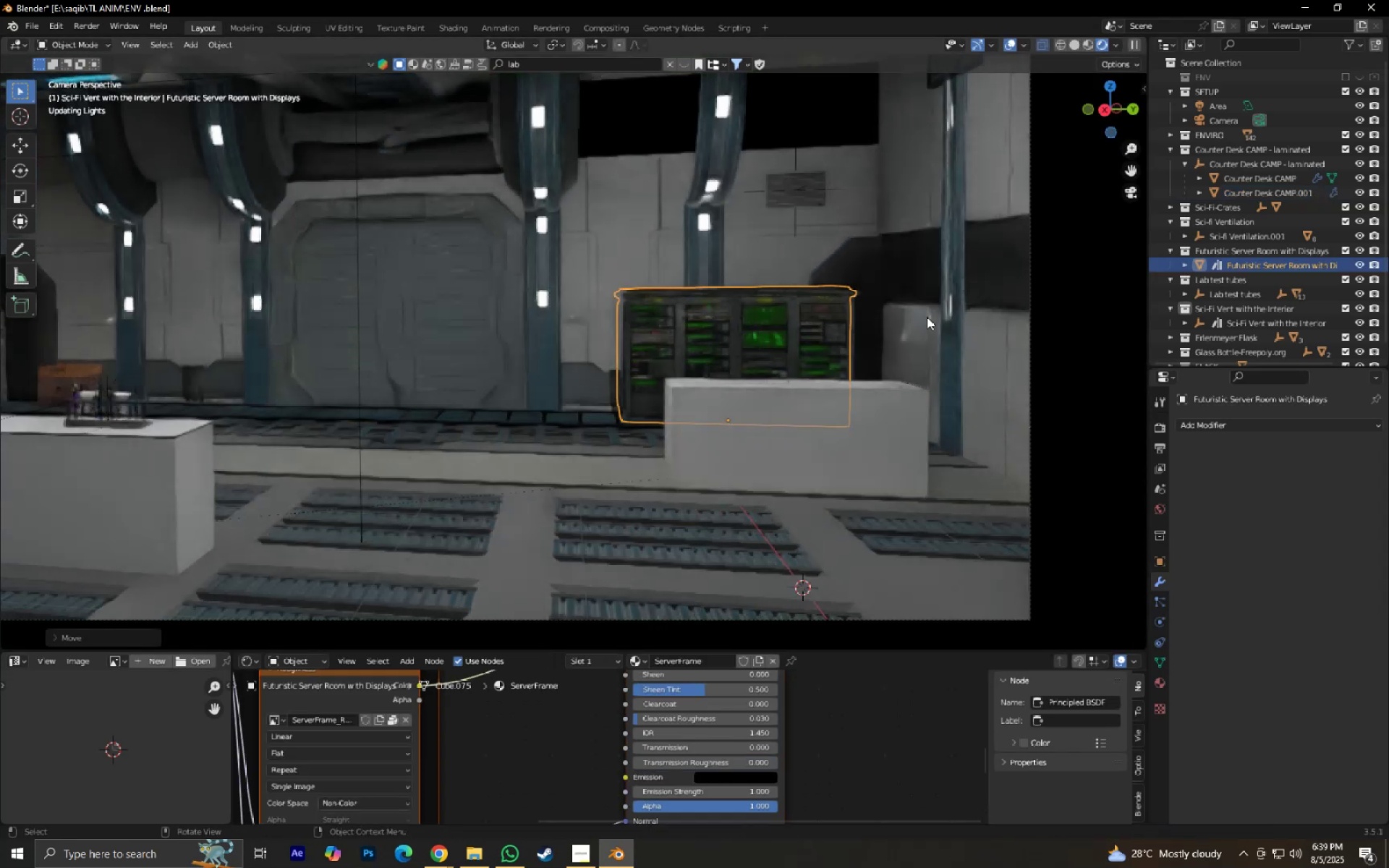 
hold_key(key=ControlLeft, duration=0.97)
 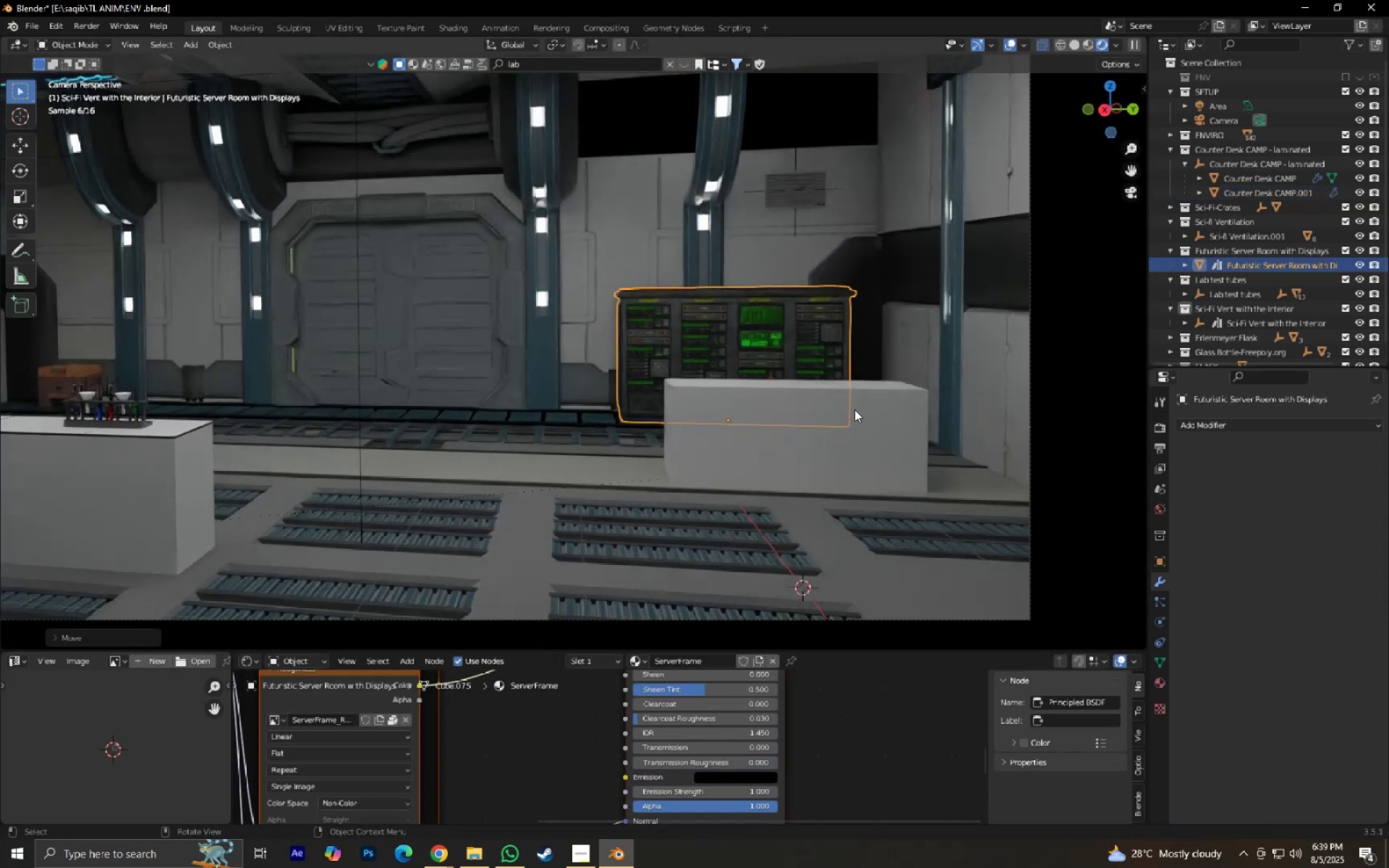 
left_click([854, 409])
 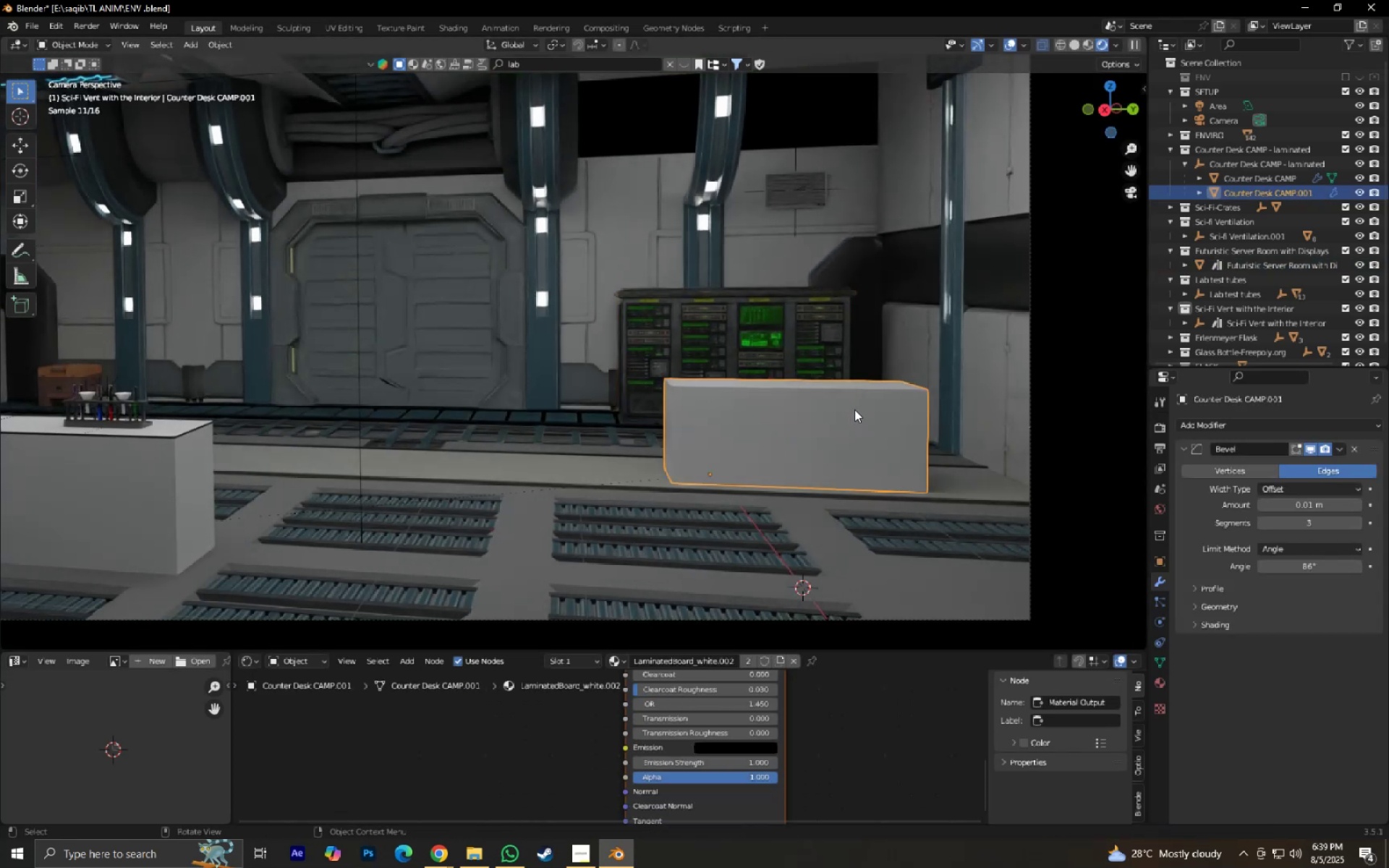 
hold_key(key=ShiftLeft, duration=0.39)
 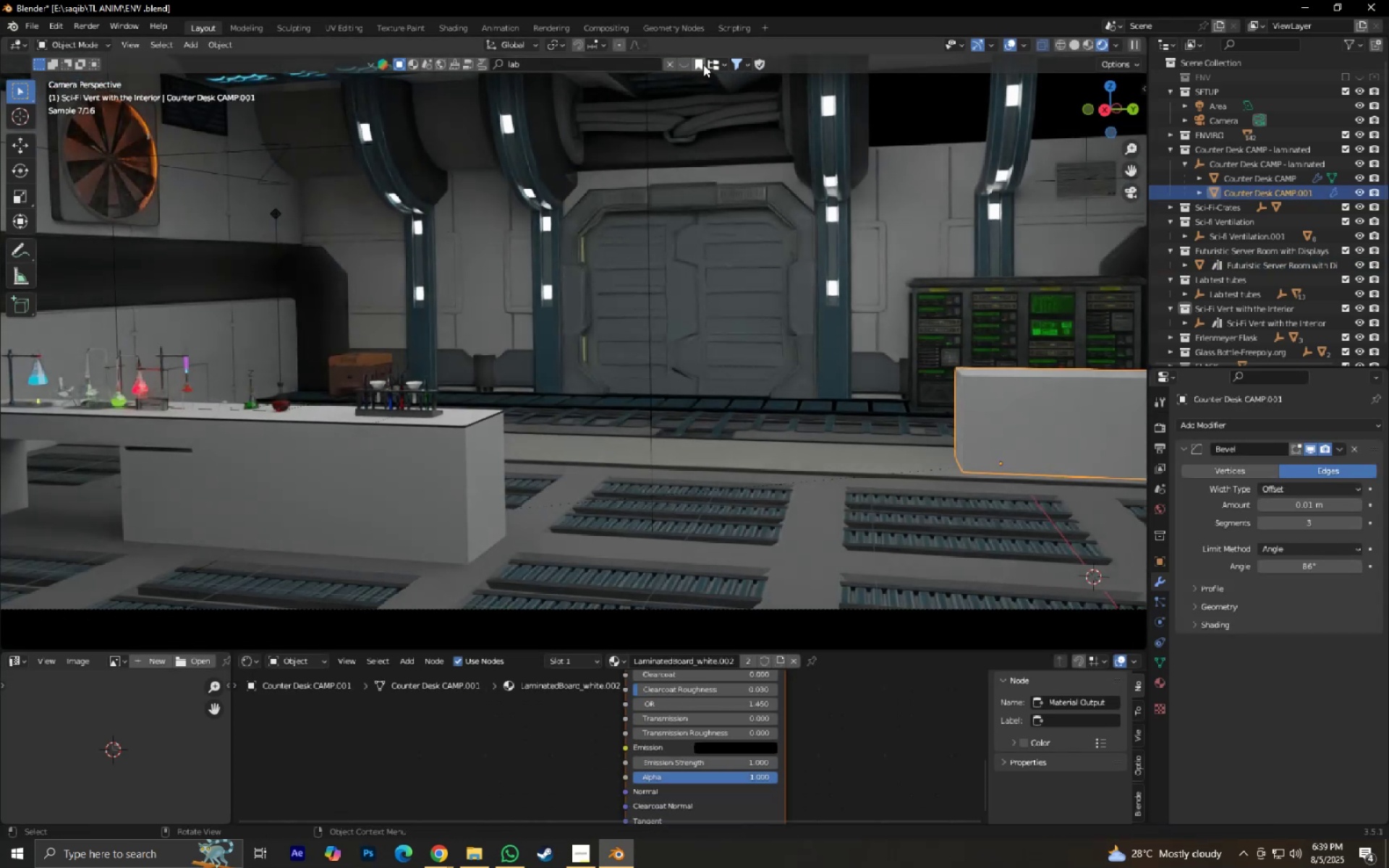 
left_click([690, 64])
 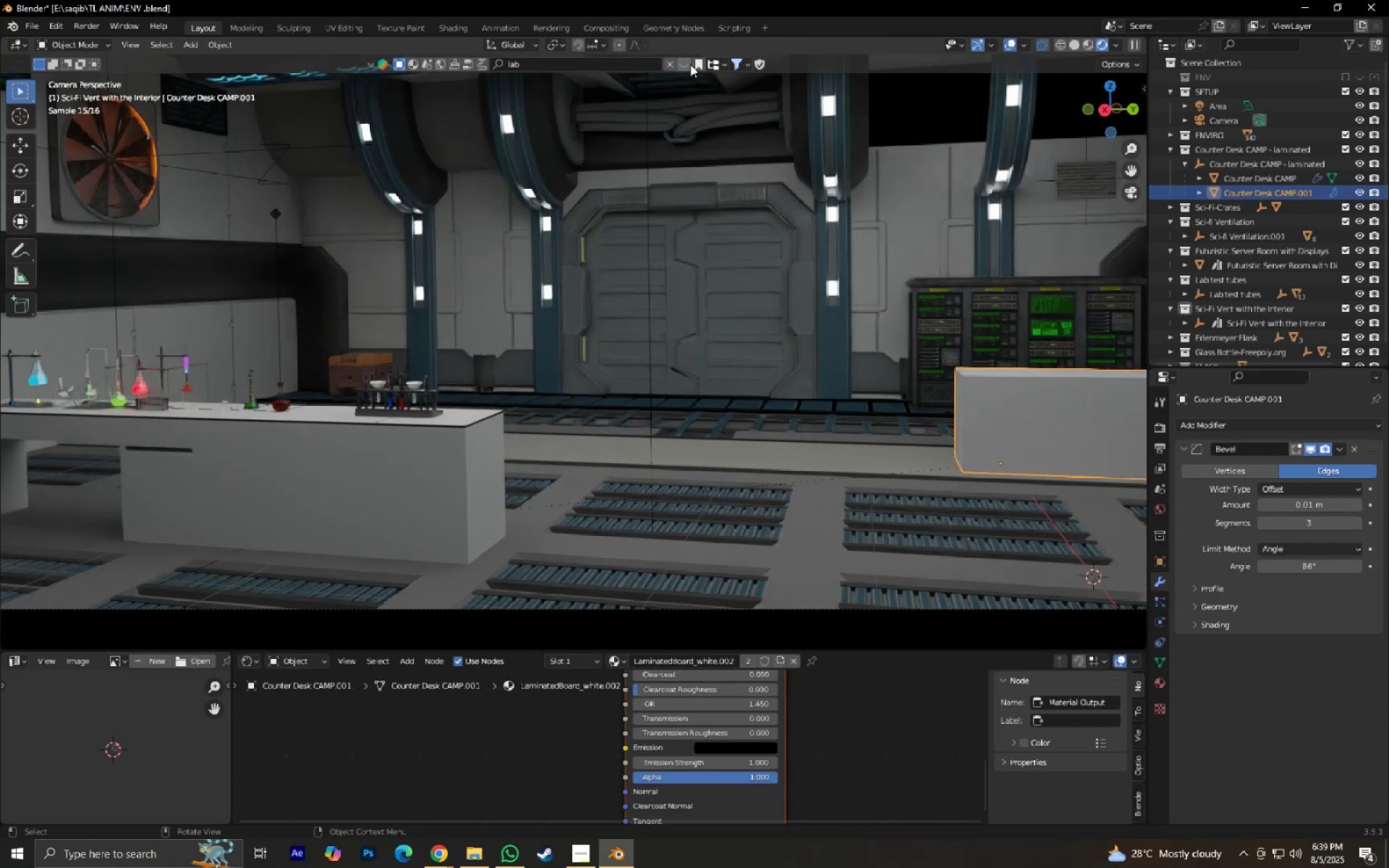 
left_click([690, 64])
 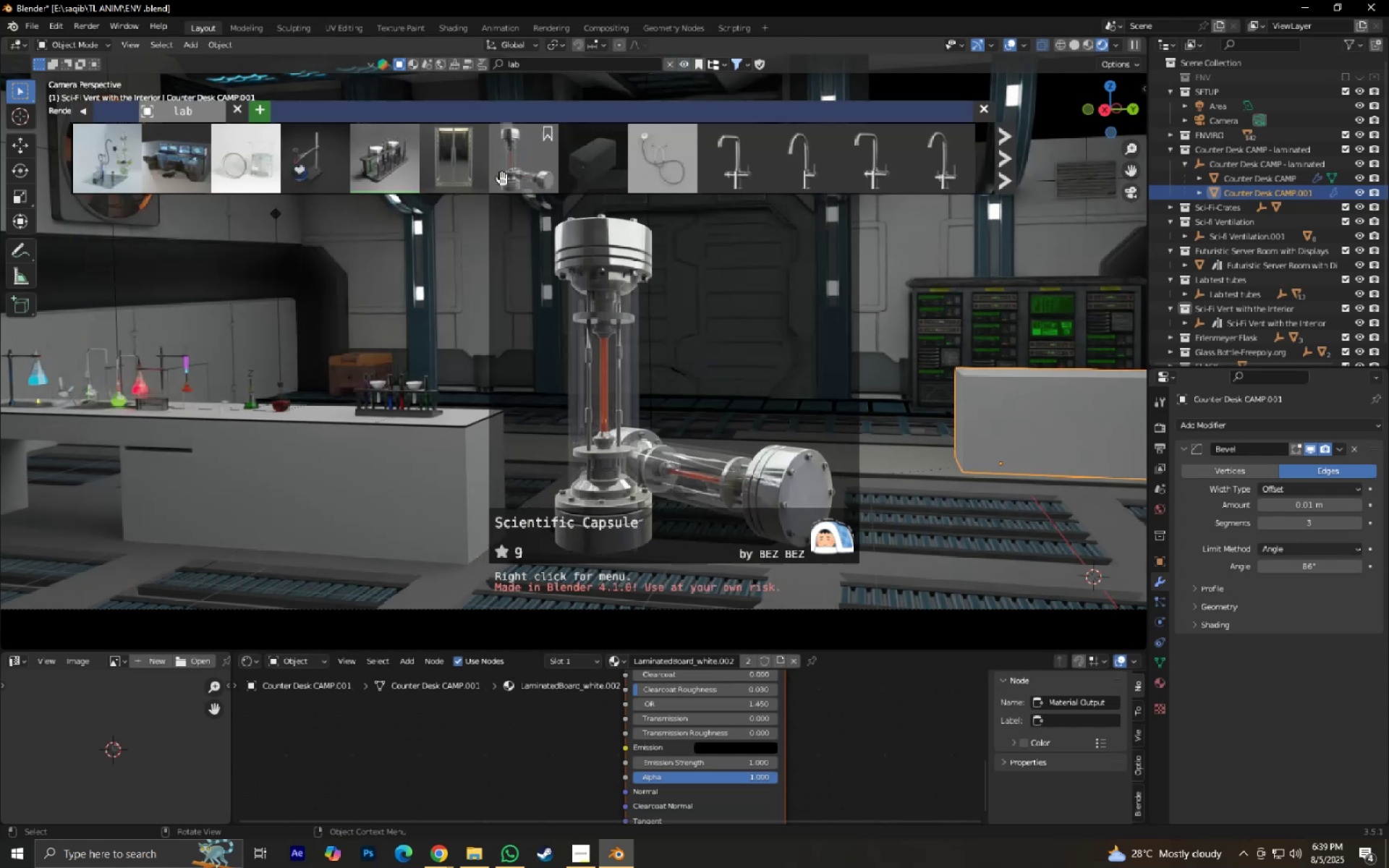 
wait(6.6)
 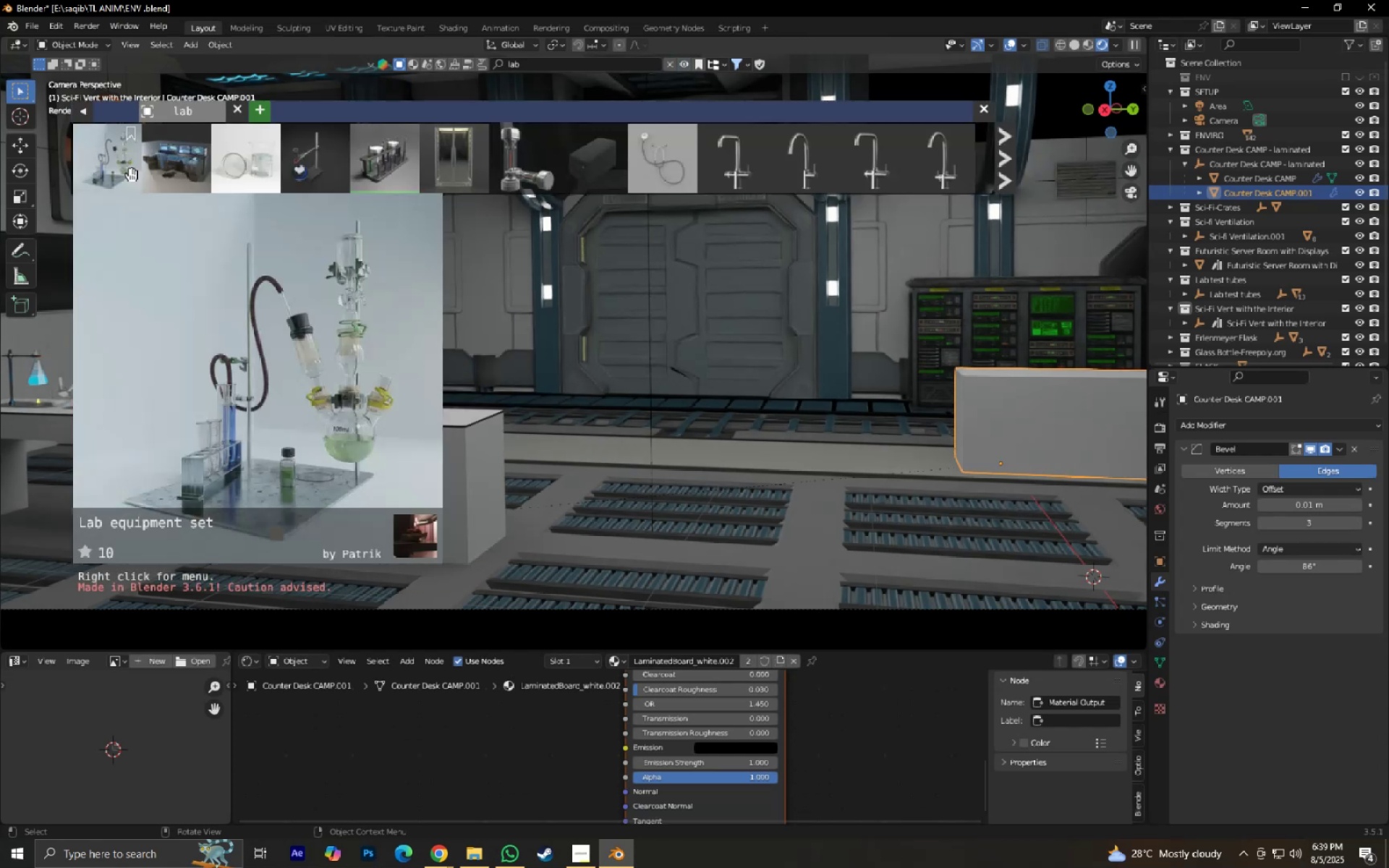 
left_click([1005, 169])
 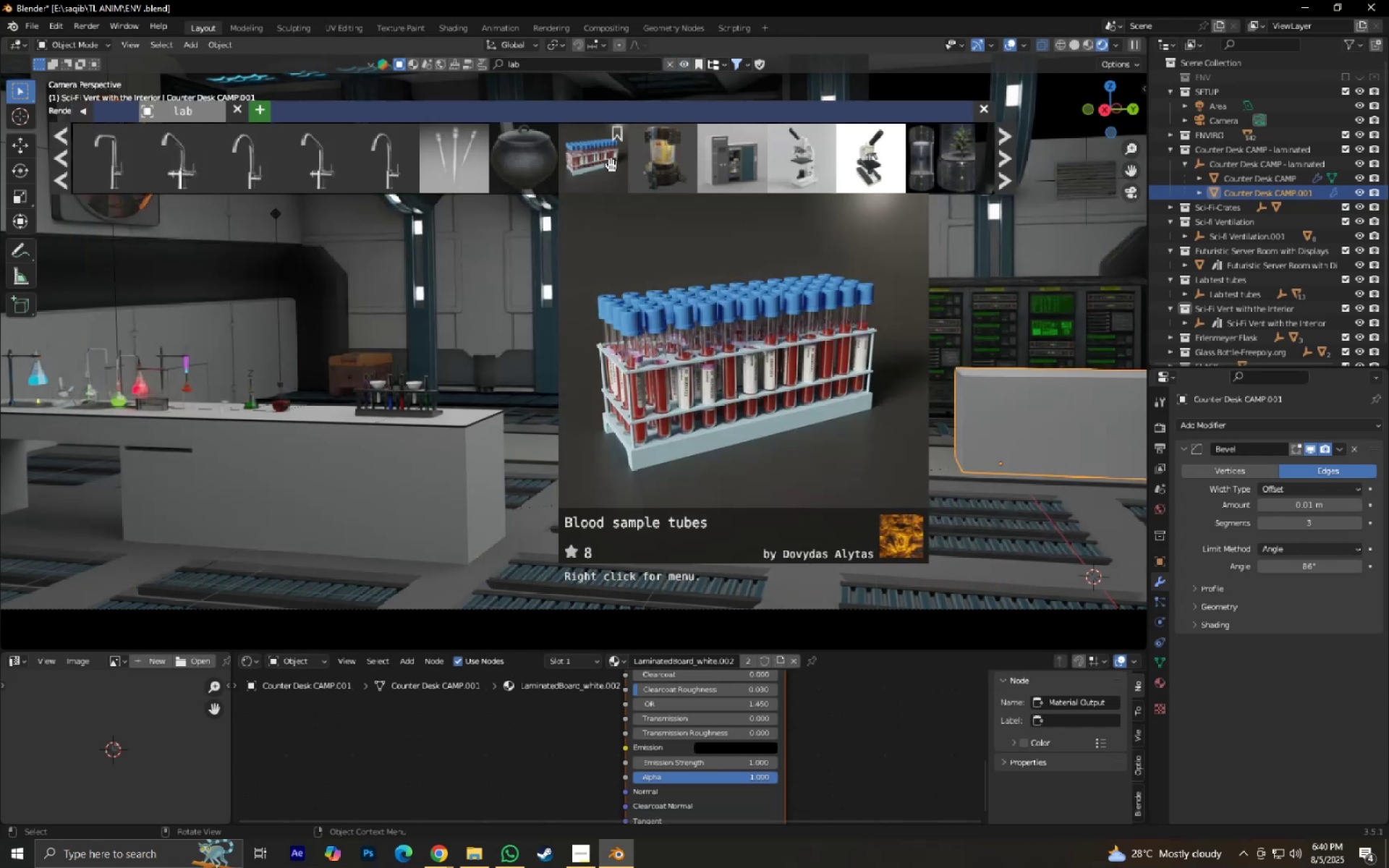 
mouse_move([668, 180])
 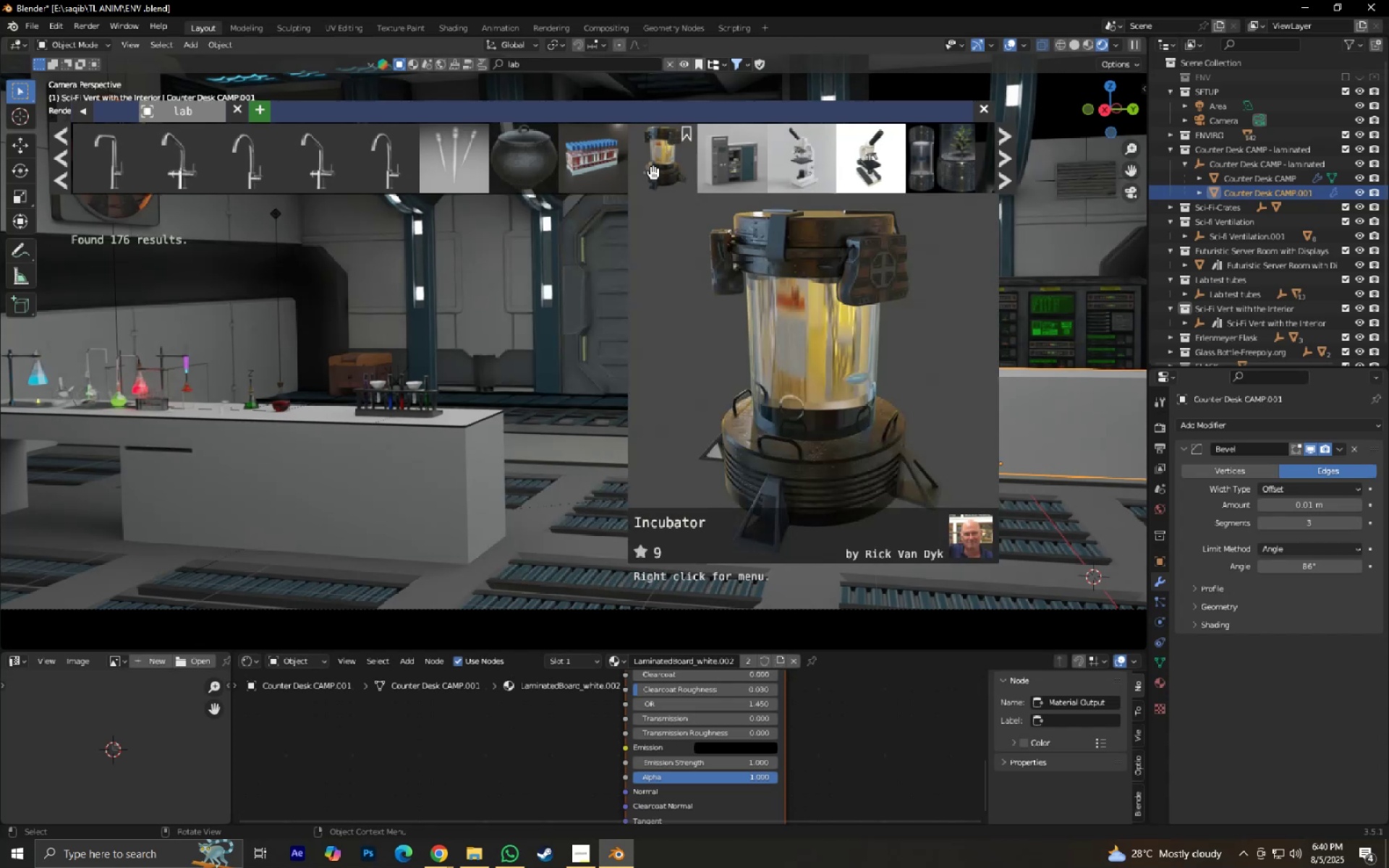 
hold_key(key=ShiftLeft, duration=0.66)
 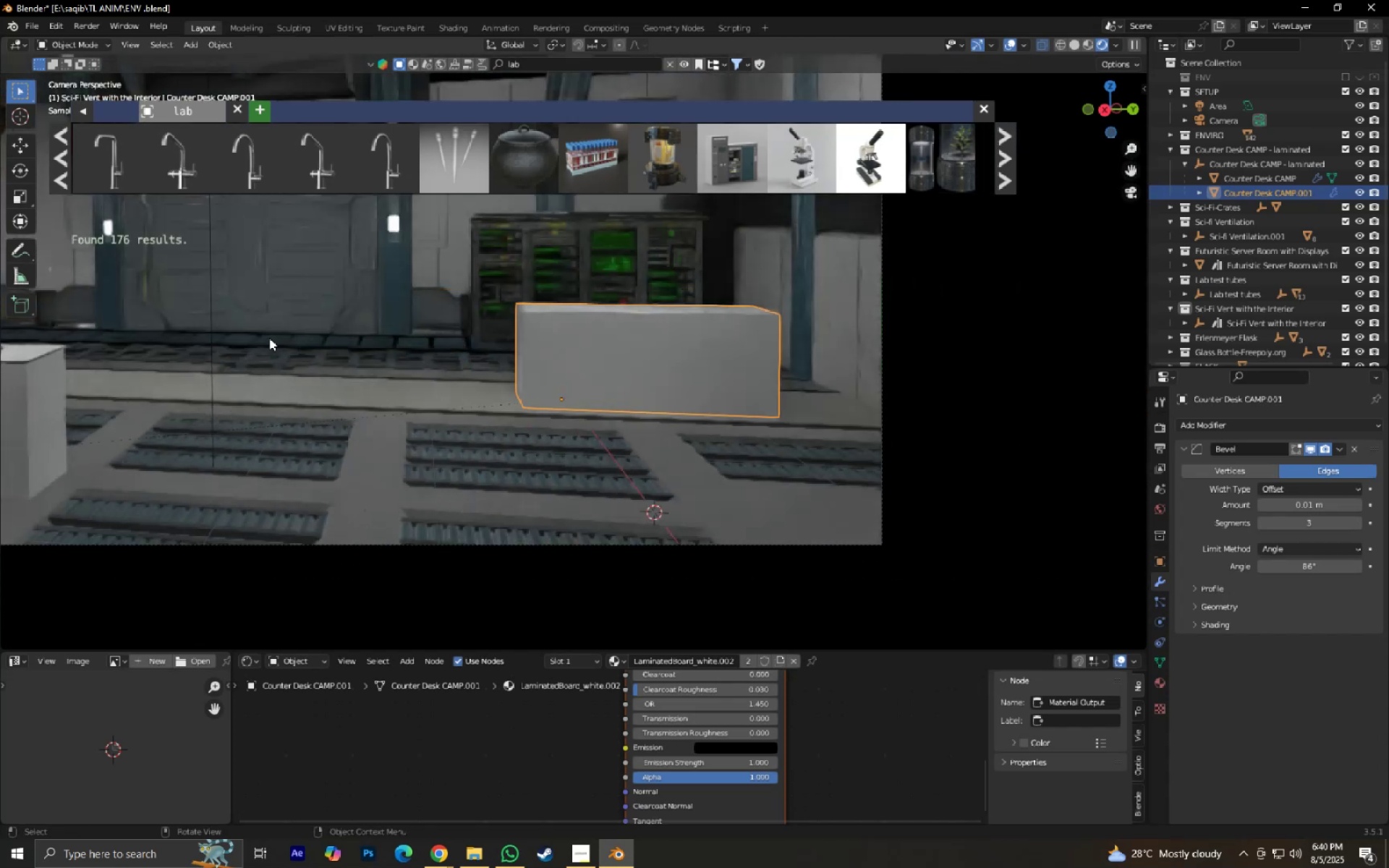 
scroll: coordinate [311, 336], scroll_direction: up, amount: 4.0
 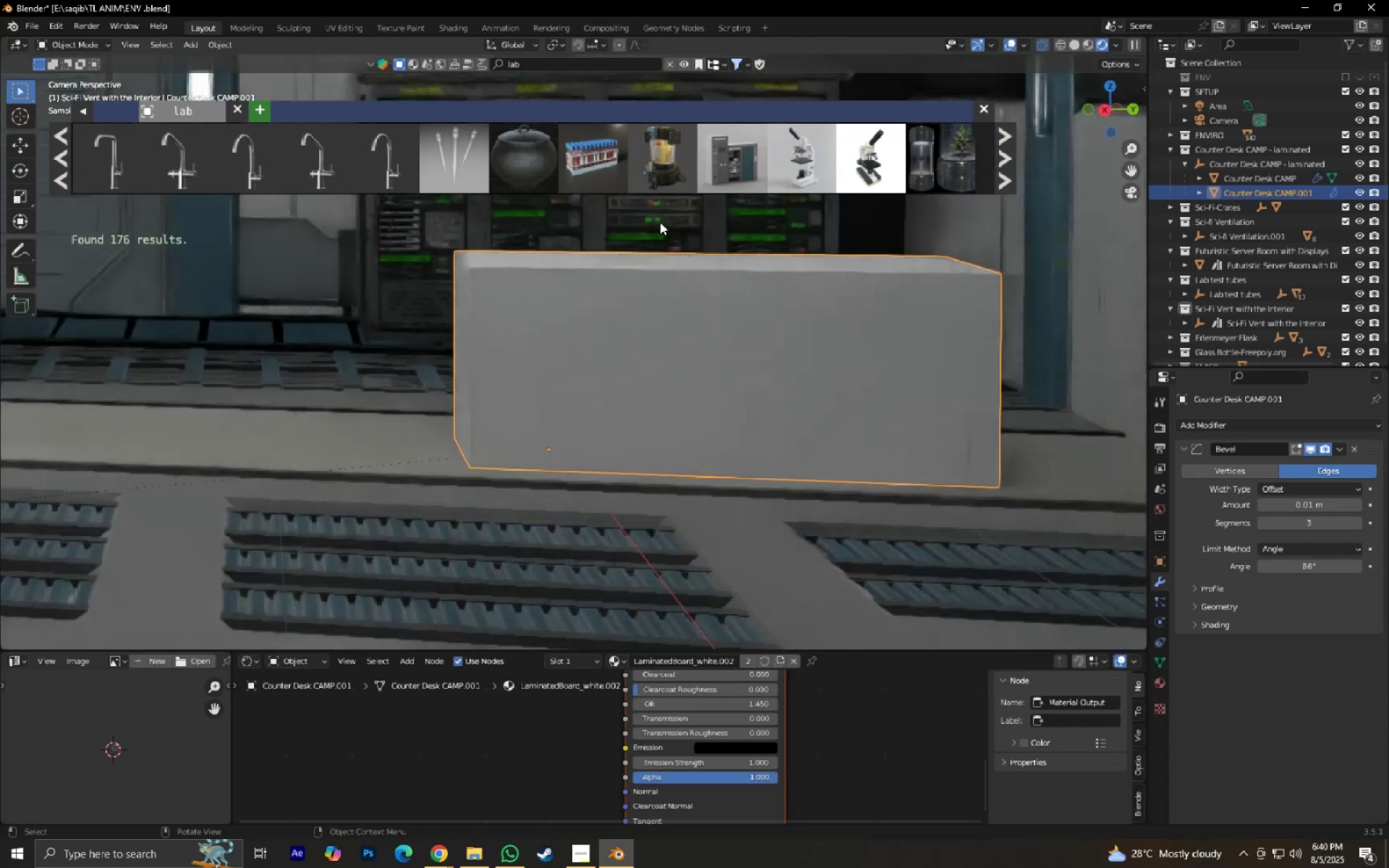 
mouse_move([691, 158])
 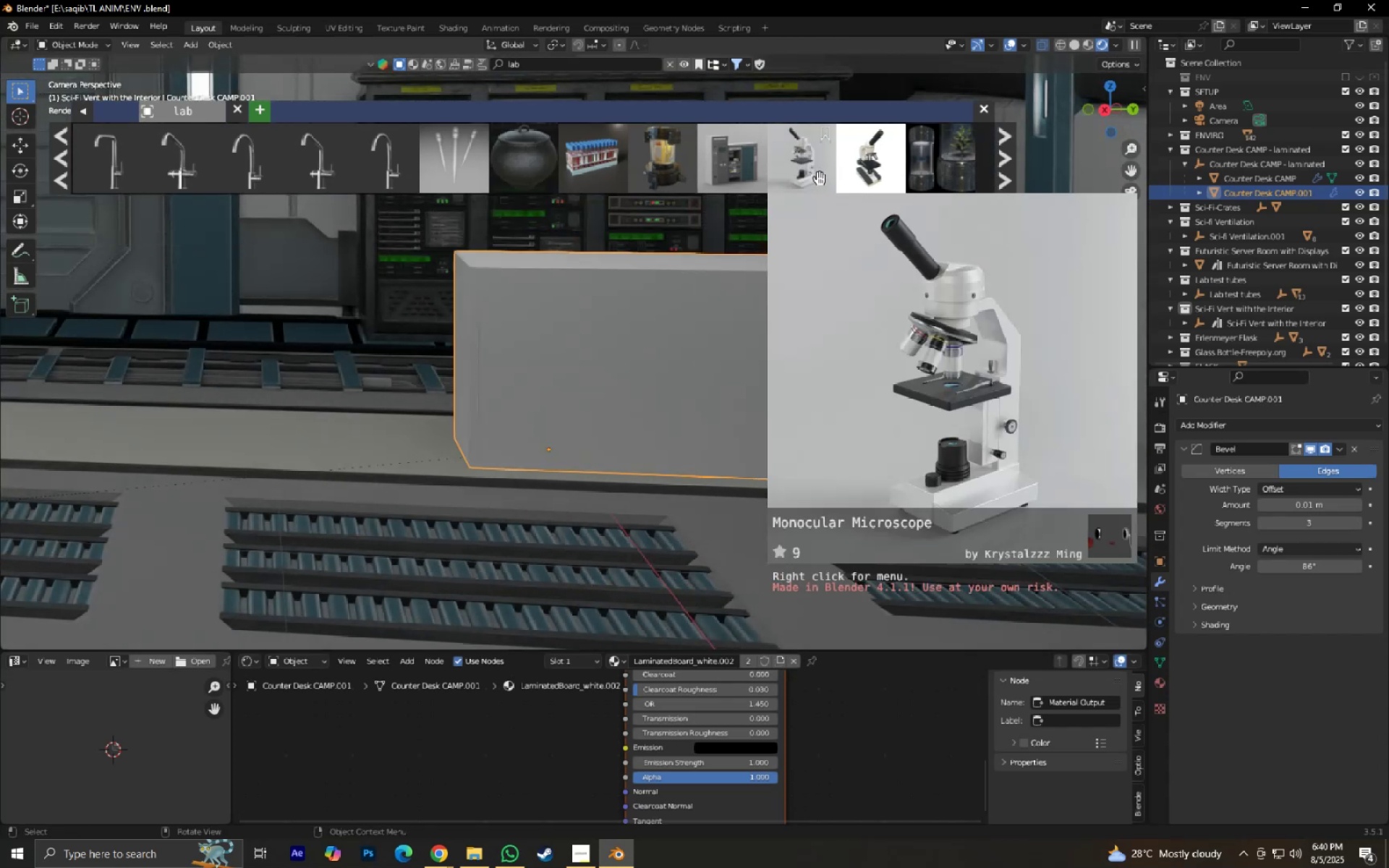 
wait(5.02)
 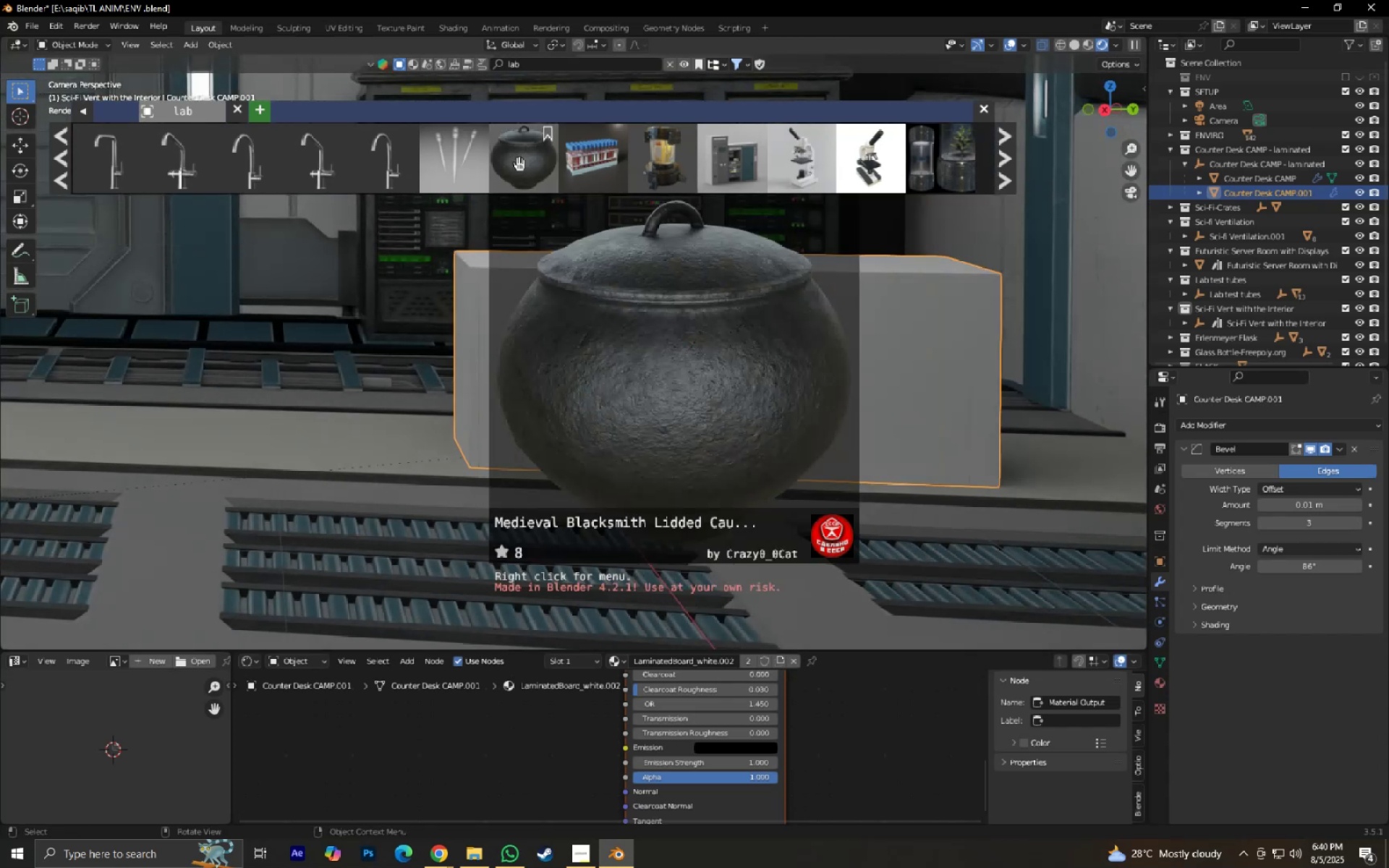 
left_click([1005, 168])
 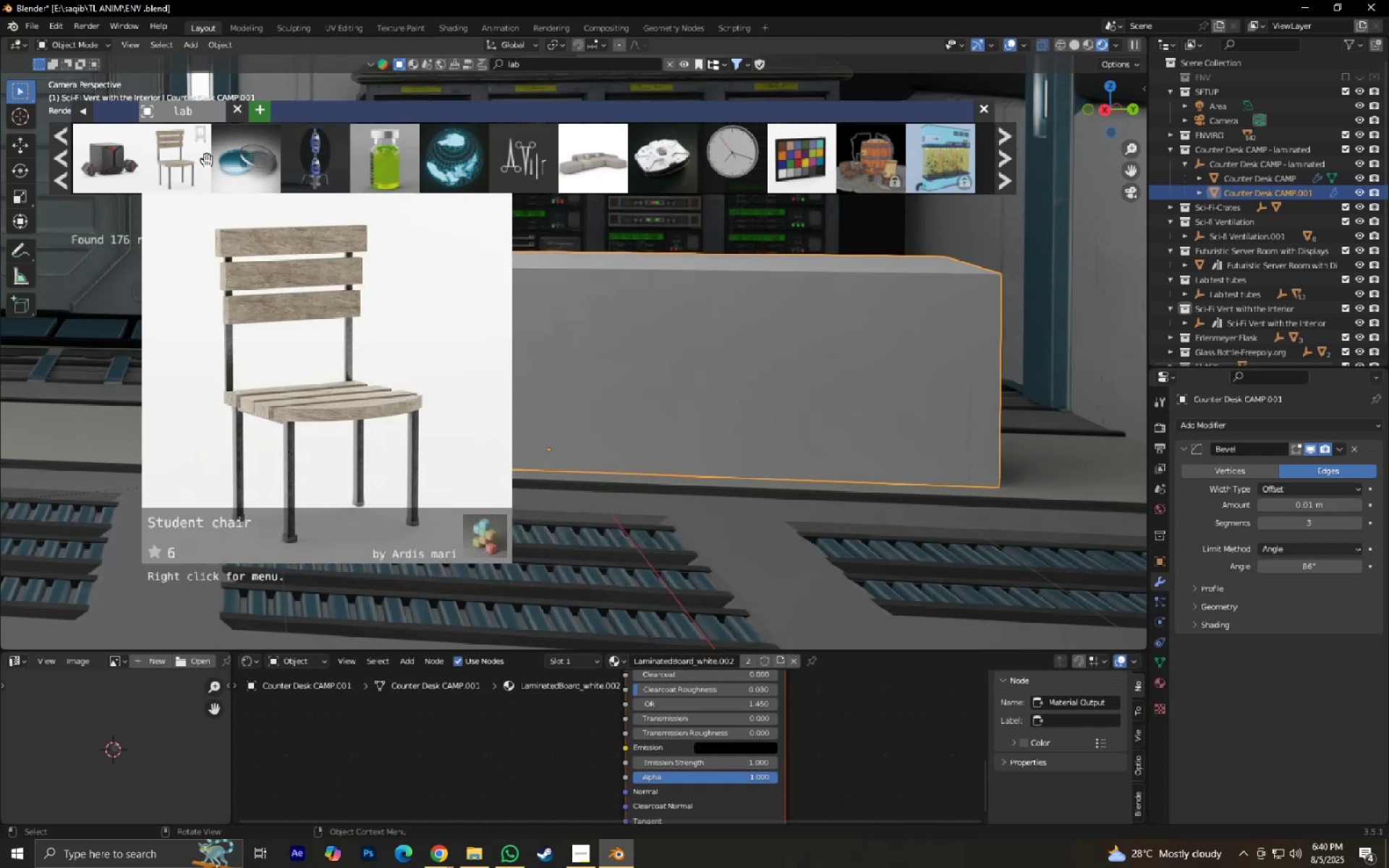 
wait(9.47)
 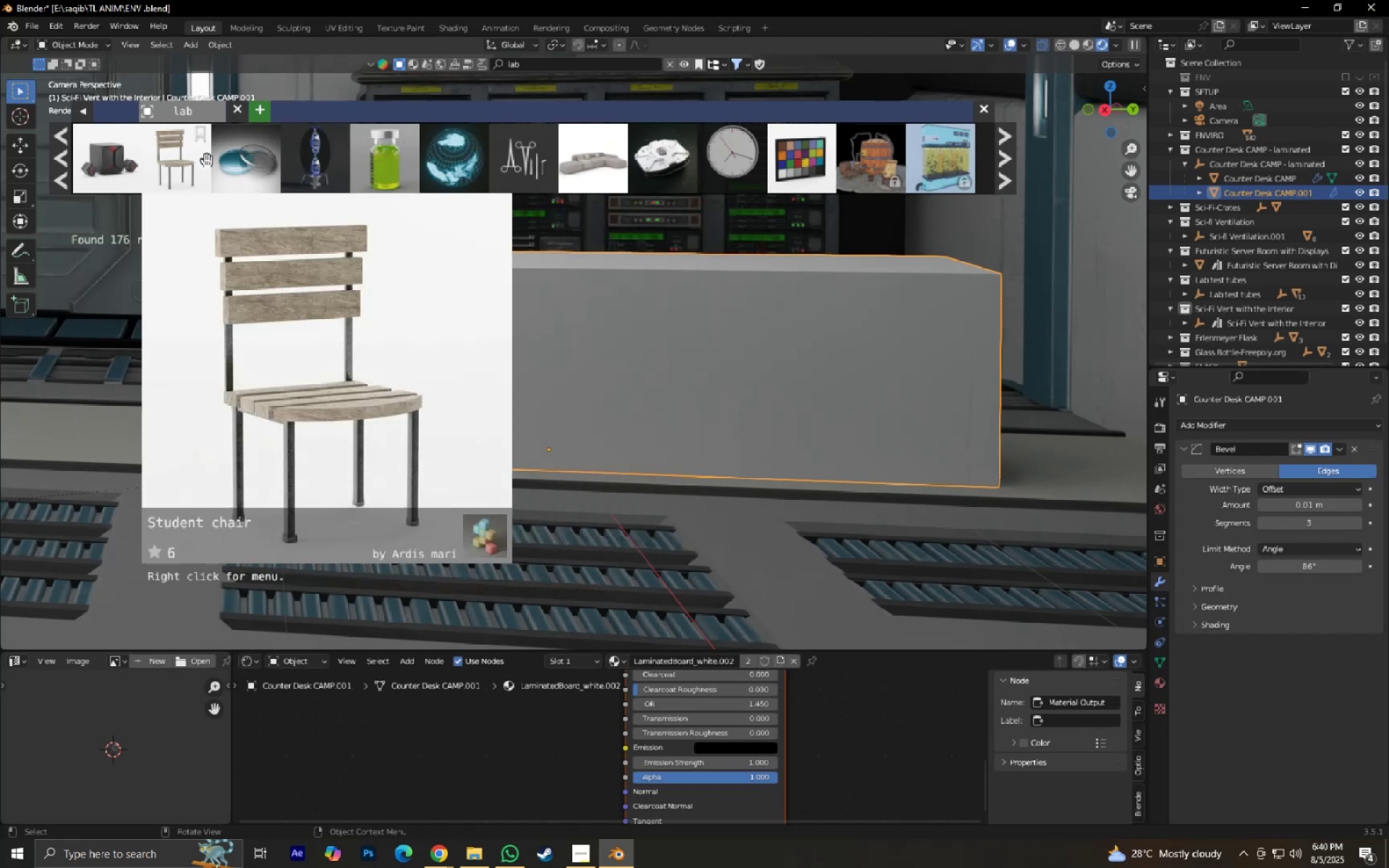 
left_click([993, 182])
 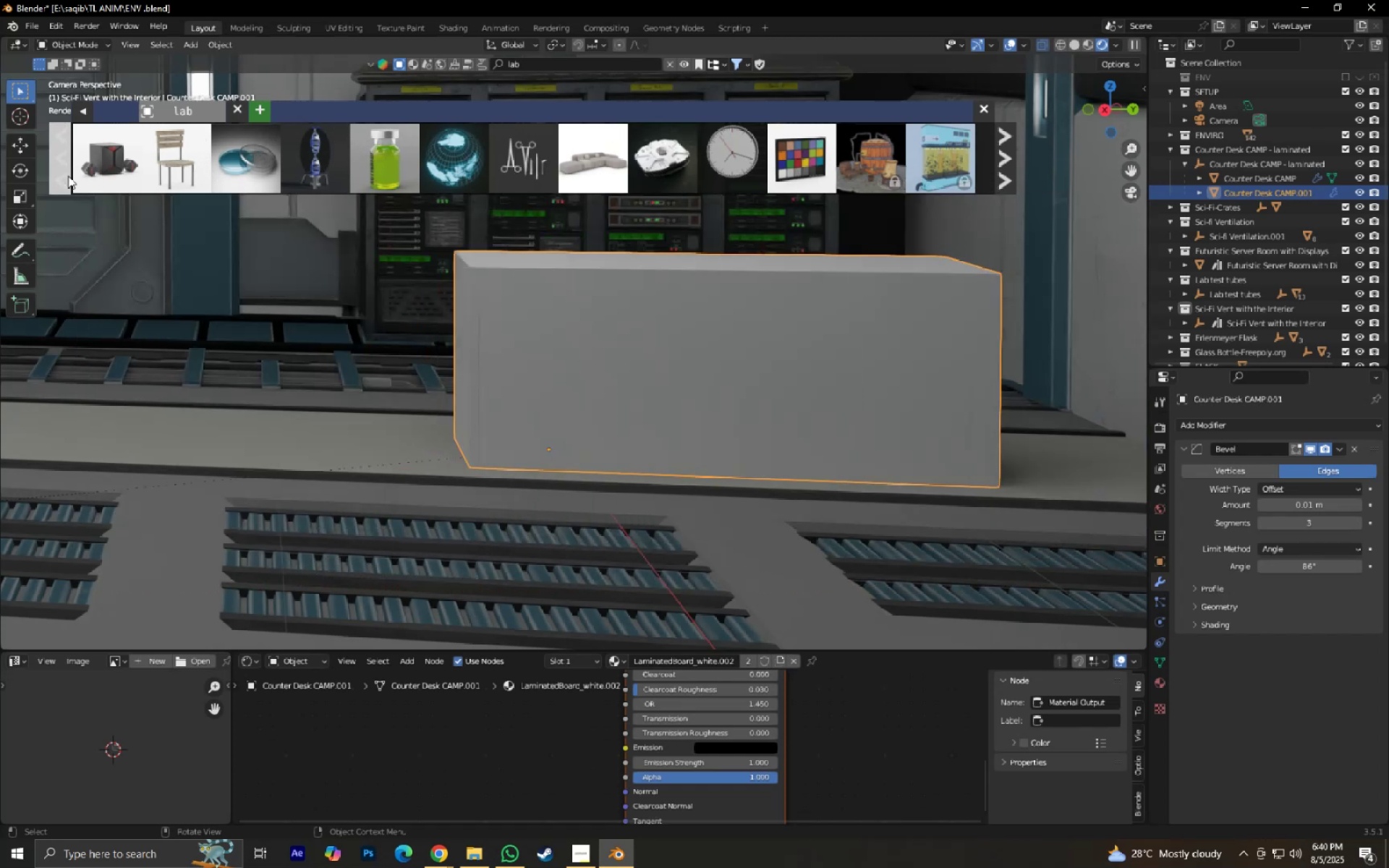 
double_click([68, 176])
 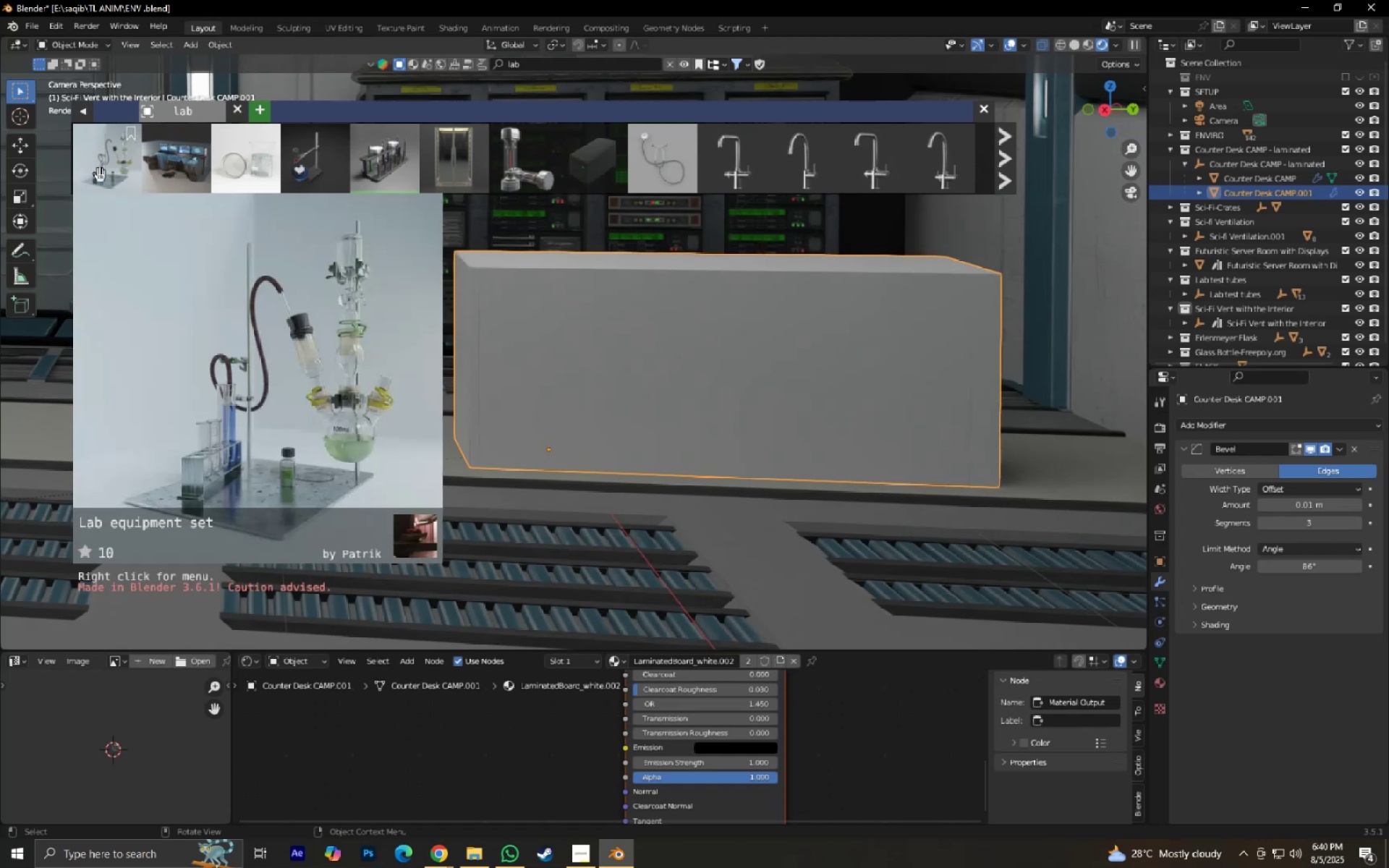 
wait(5.49)
 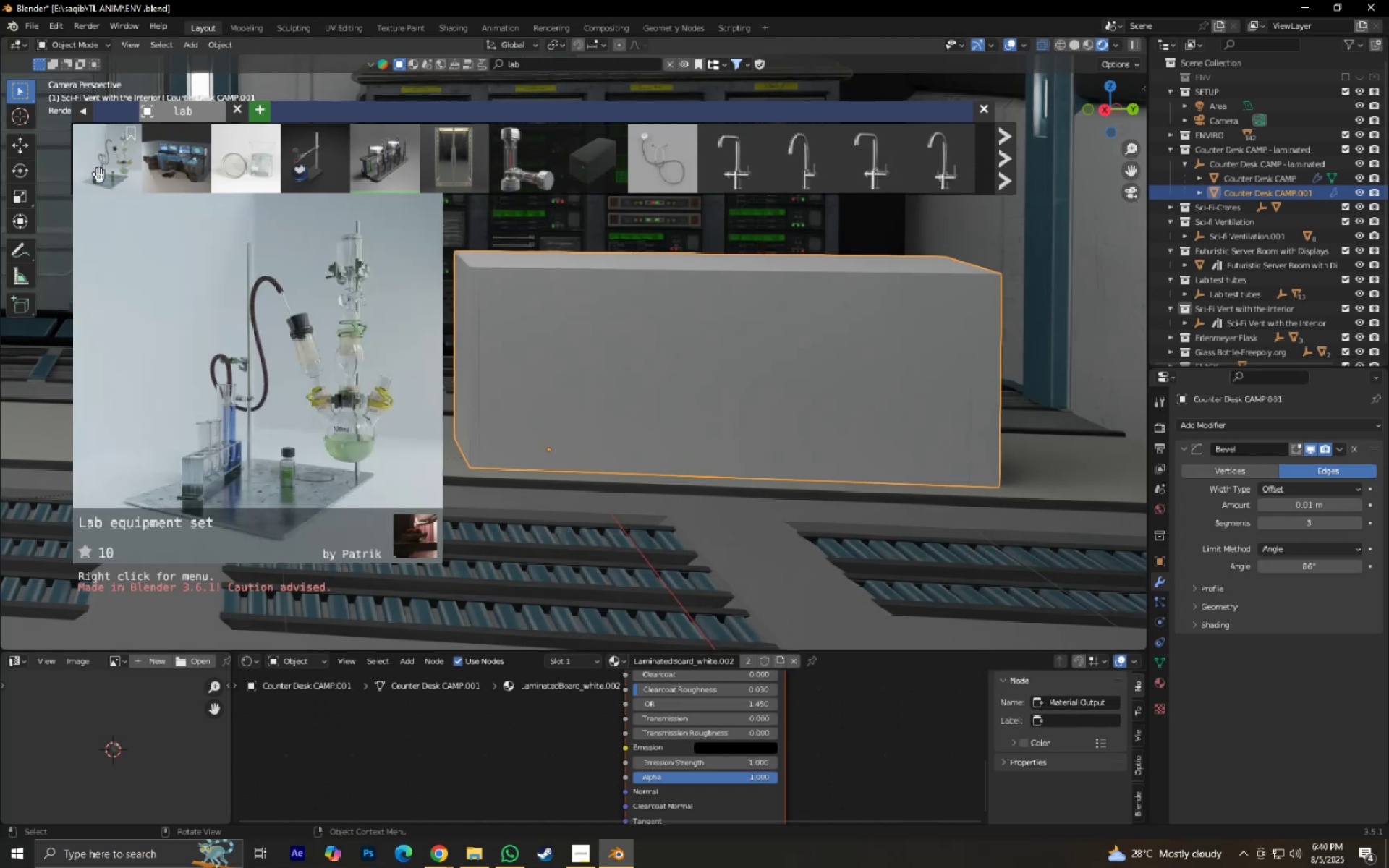 
mouse_move([430, 176])
 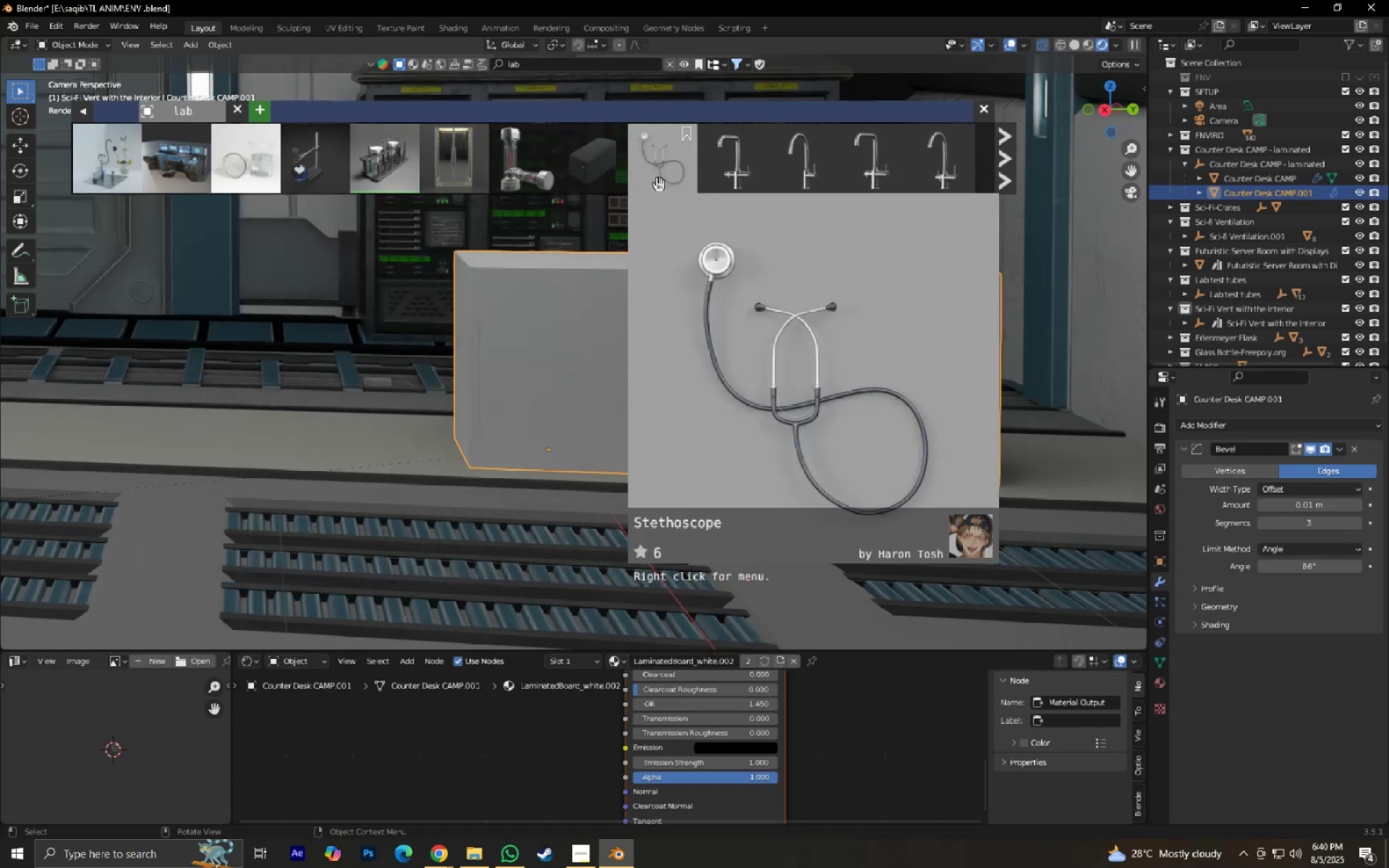 
left_click([1003, 177])
 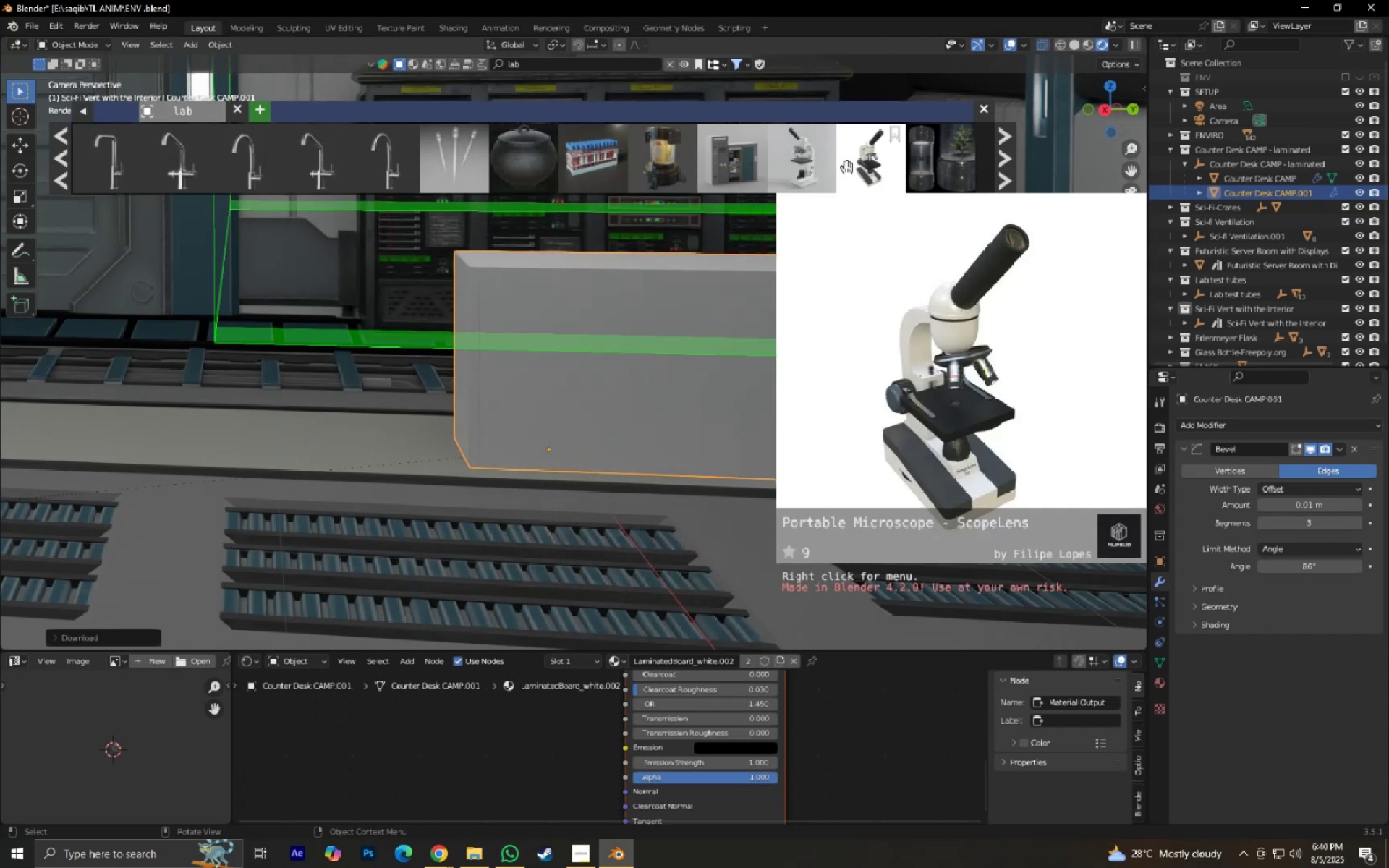 
wait(7.53)
 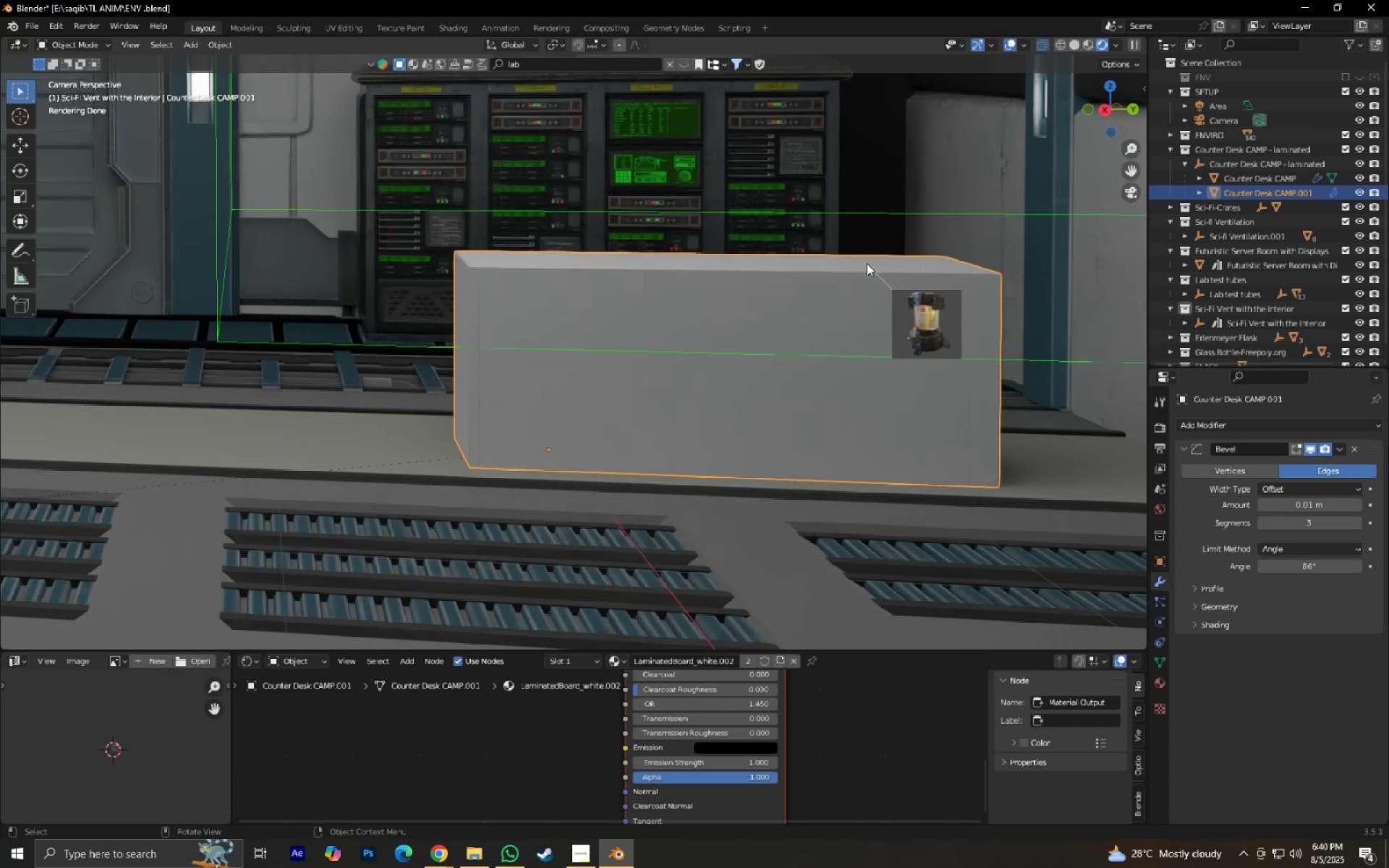 
left_click([982, 103])
 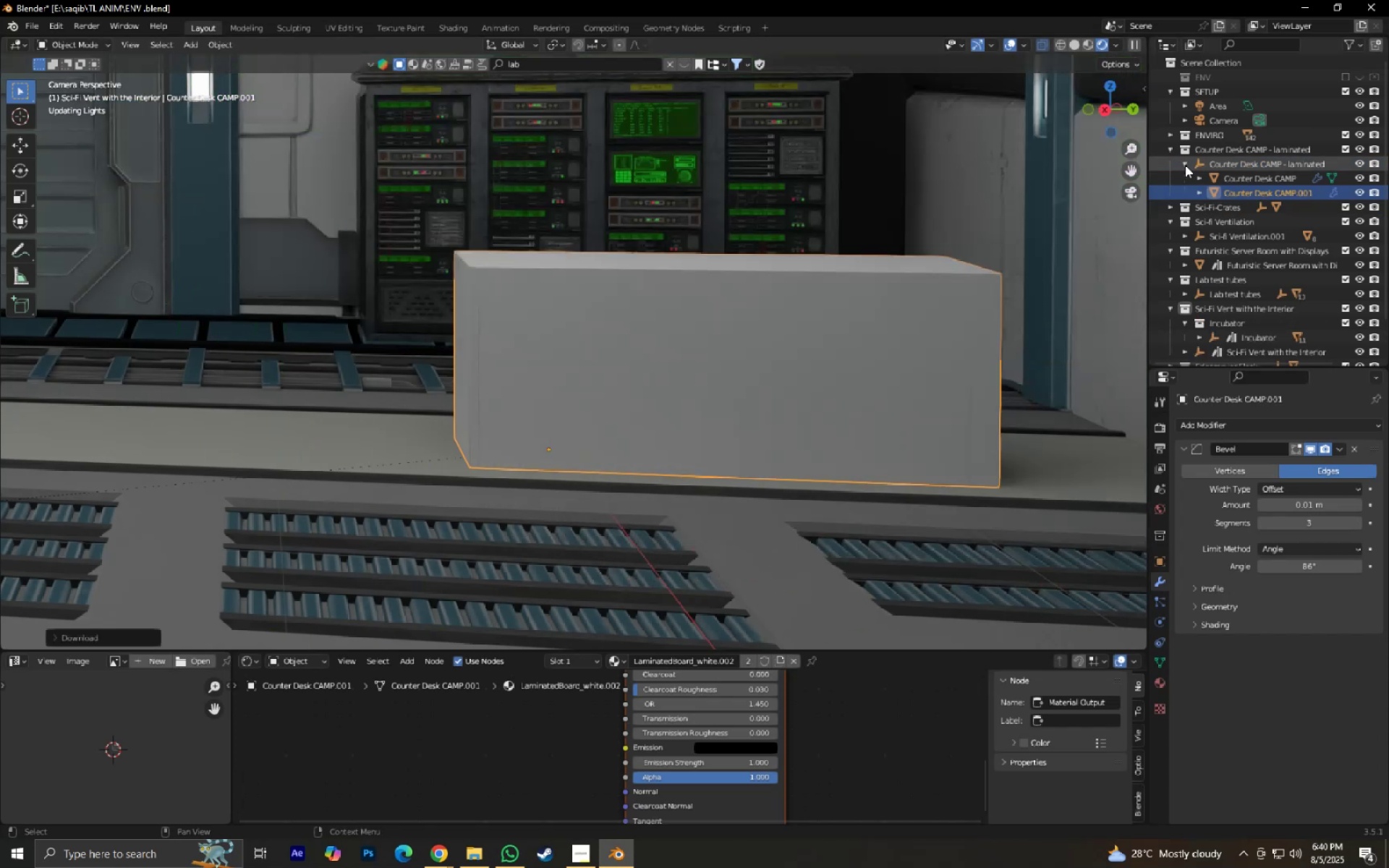 
left_click([1185, 165])
 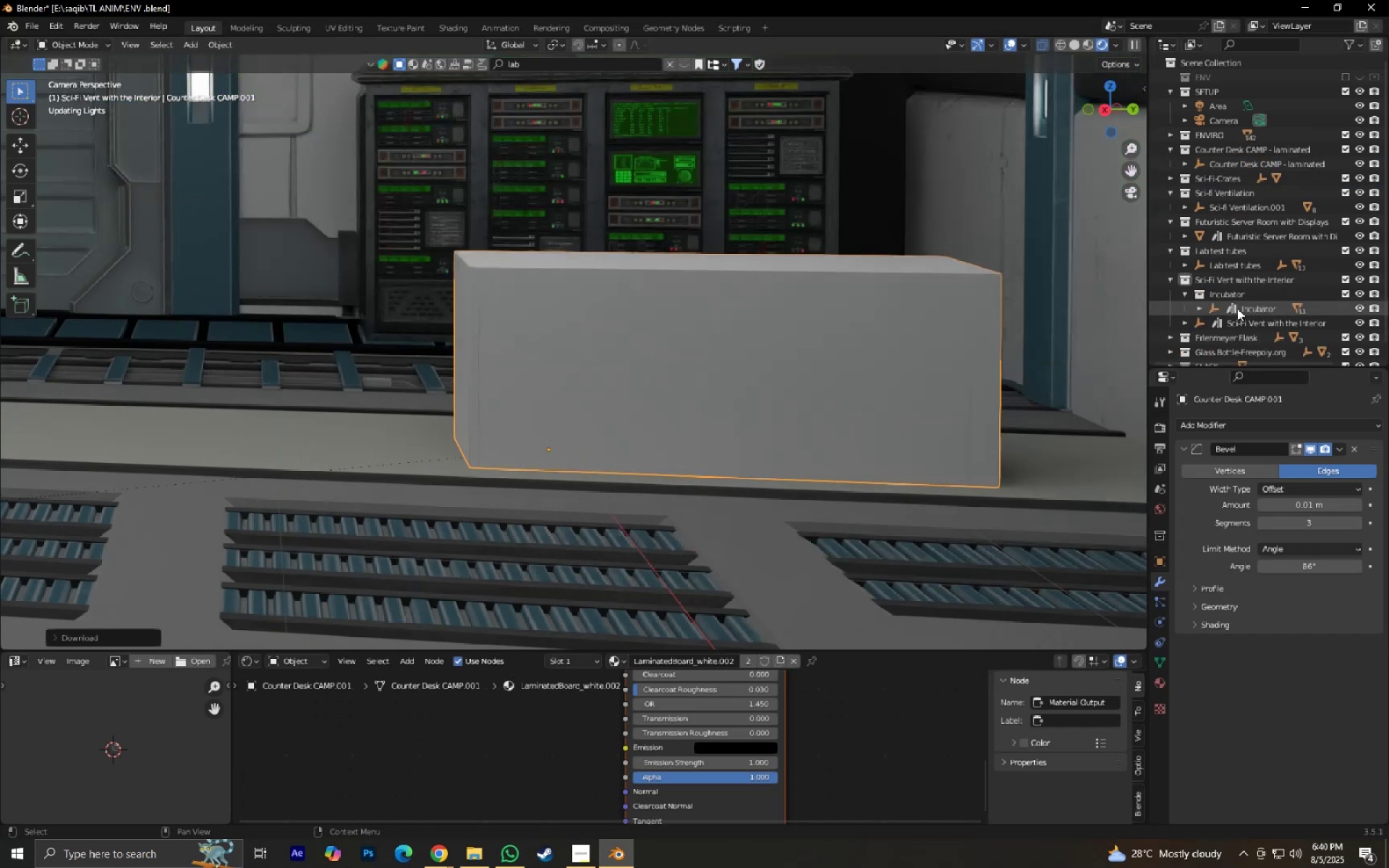 
left_click([1237, 308])
 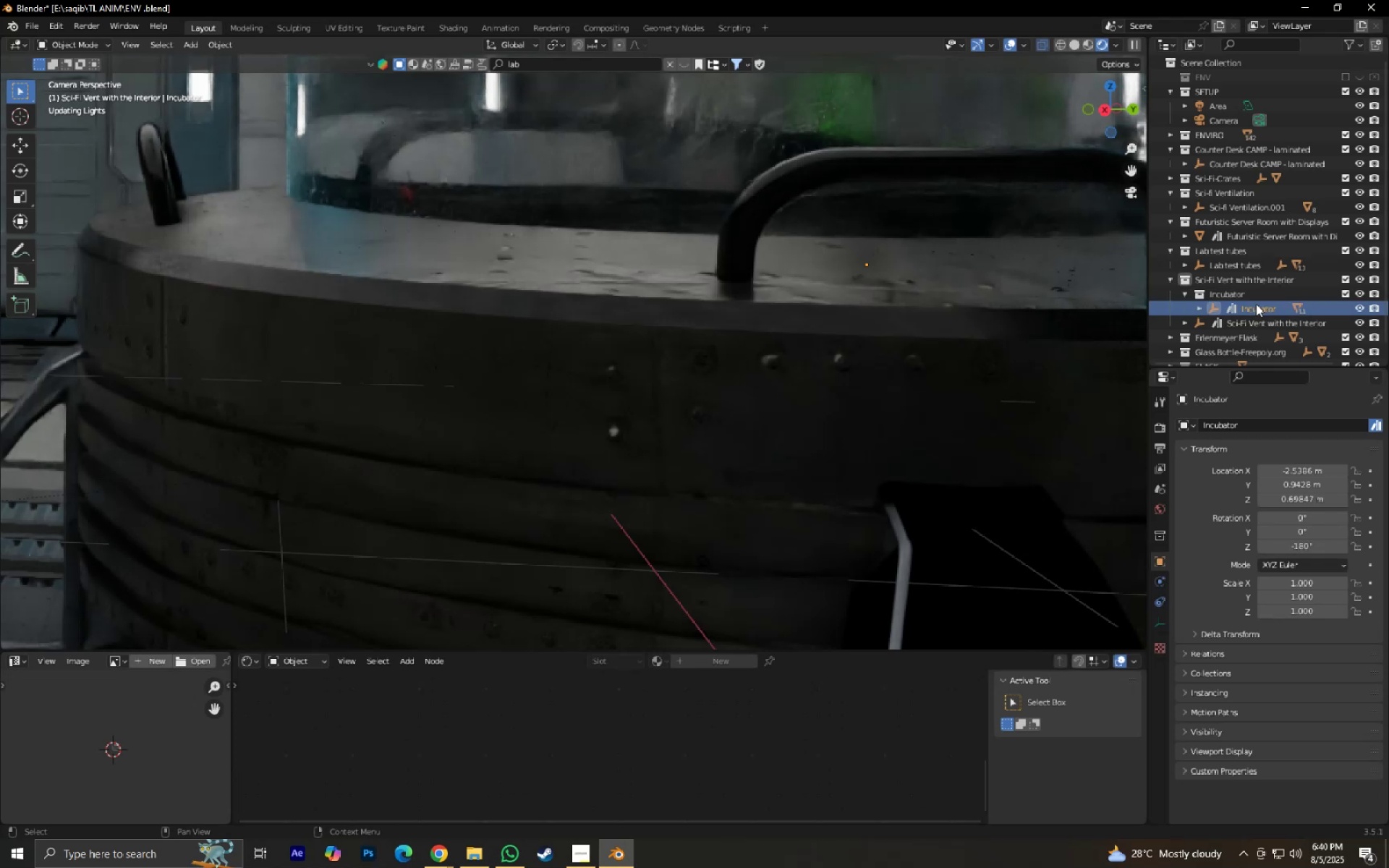 
key(S)
 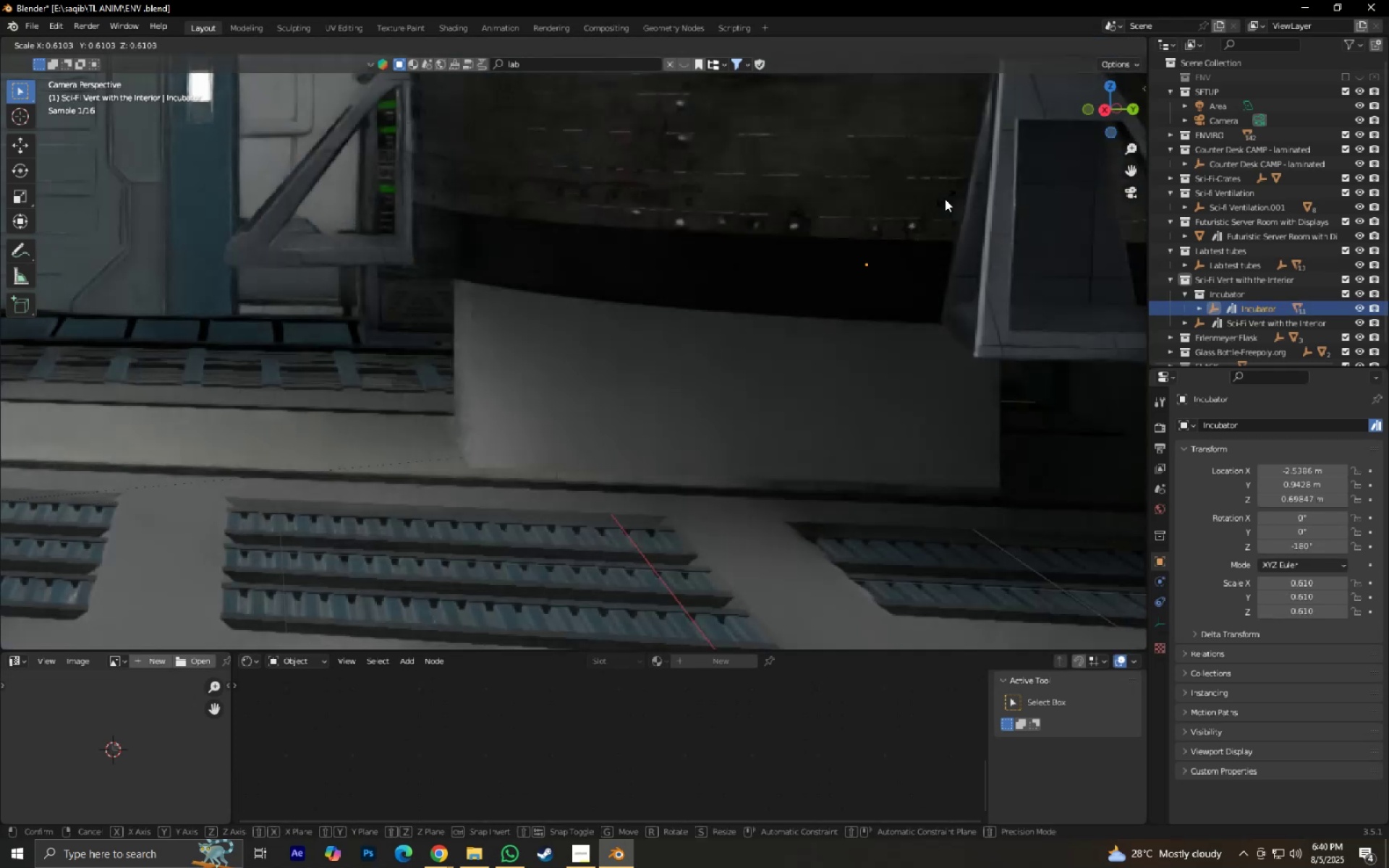 
left_click([945, 199])
 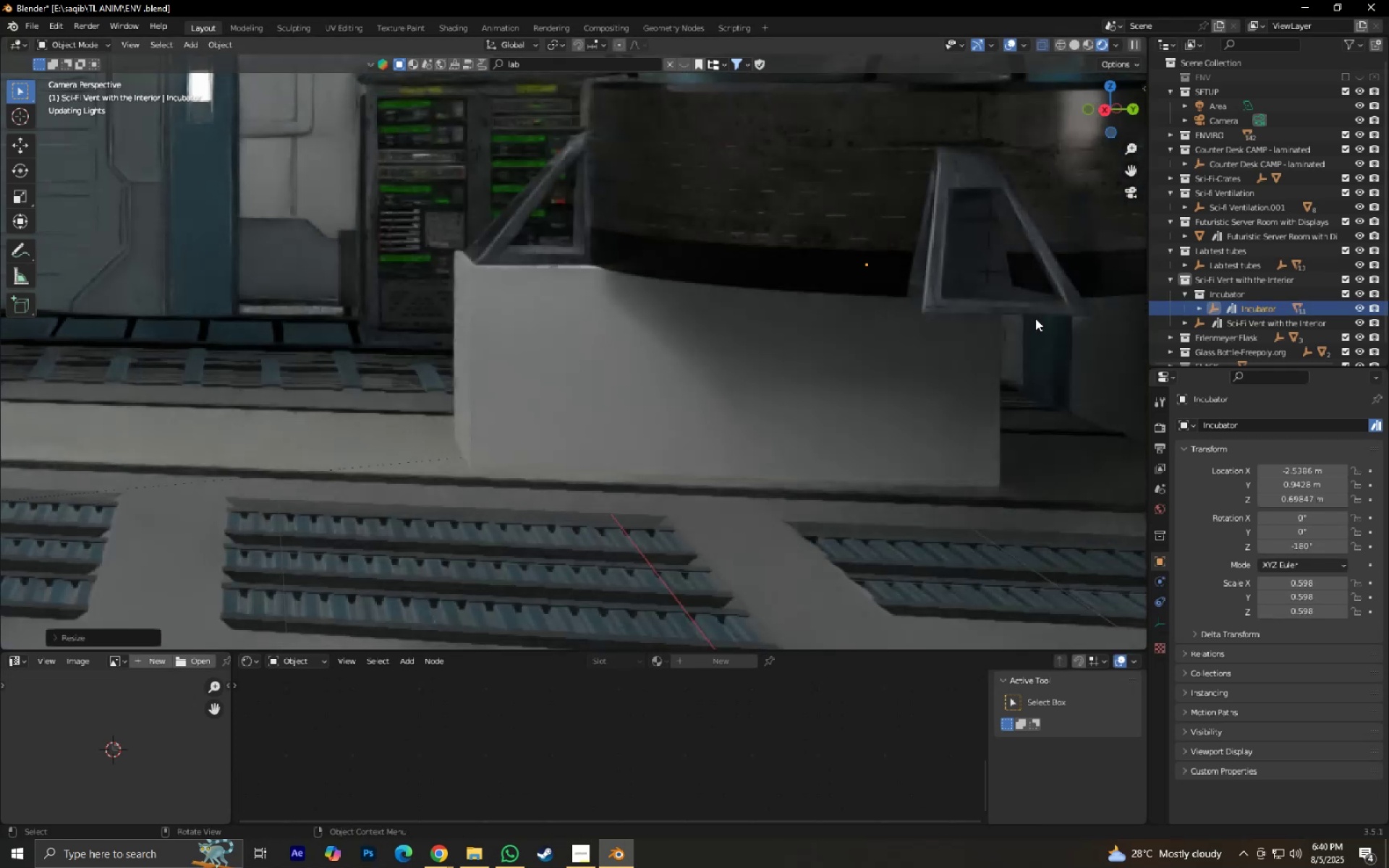 
left_click([1080, 44])
 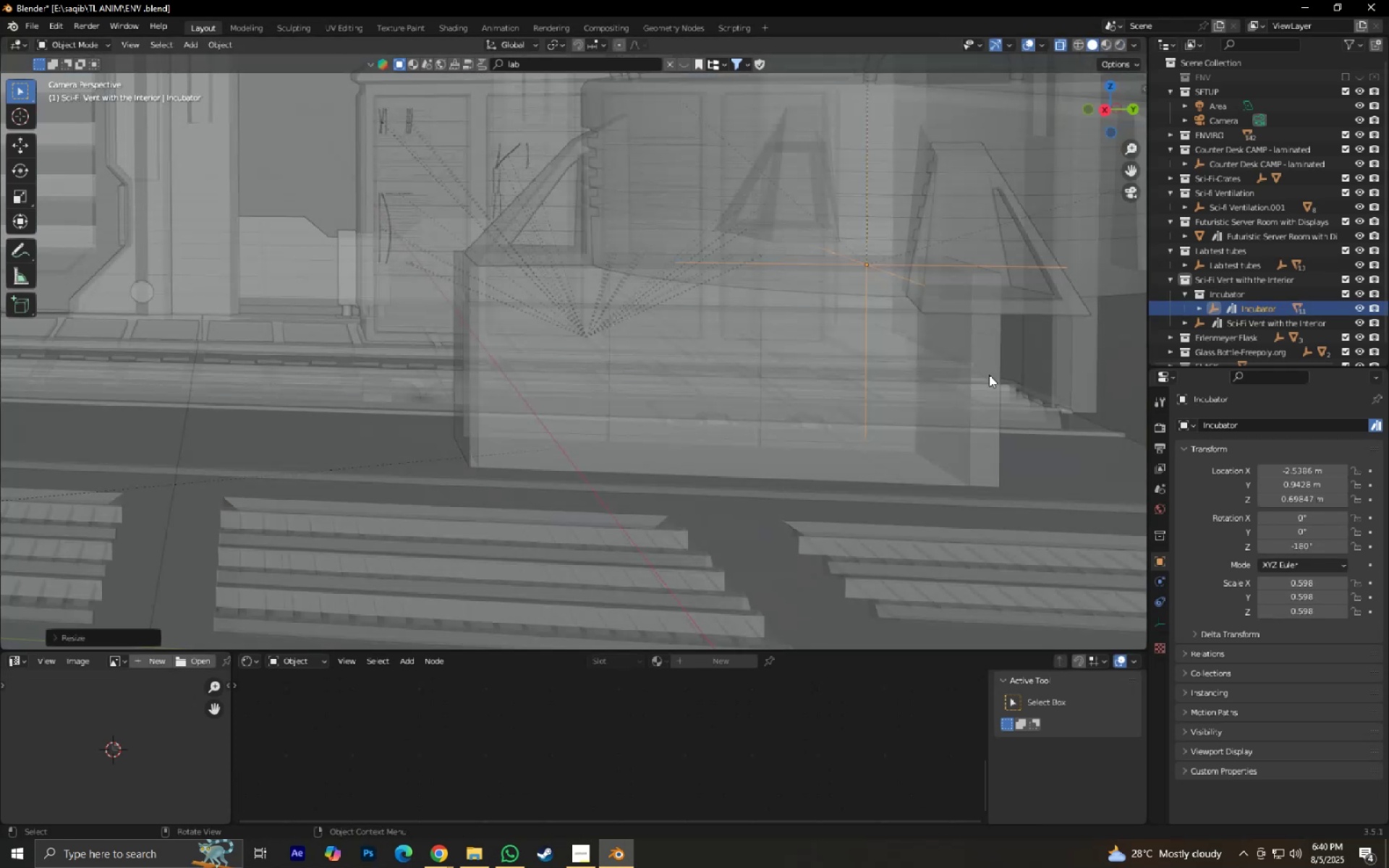 
key(S)
 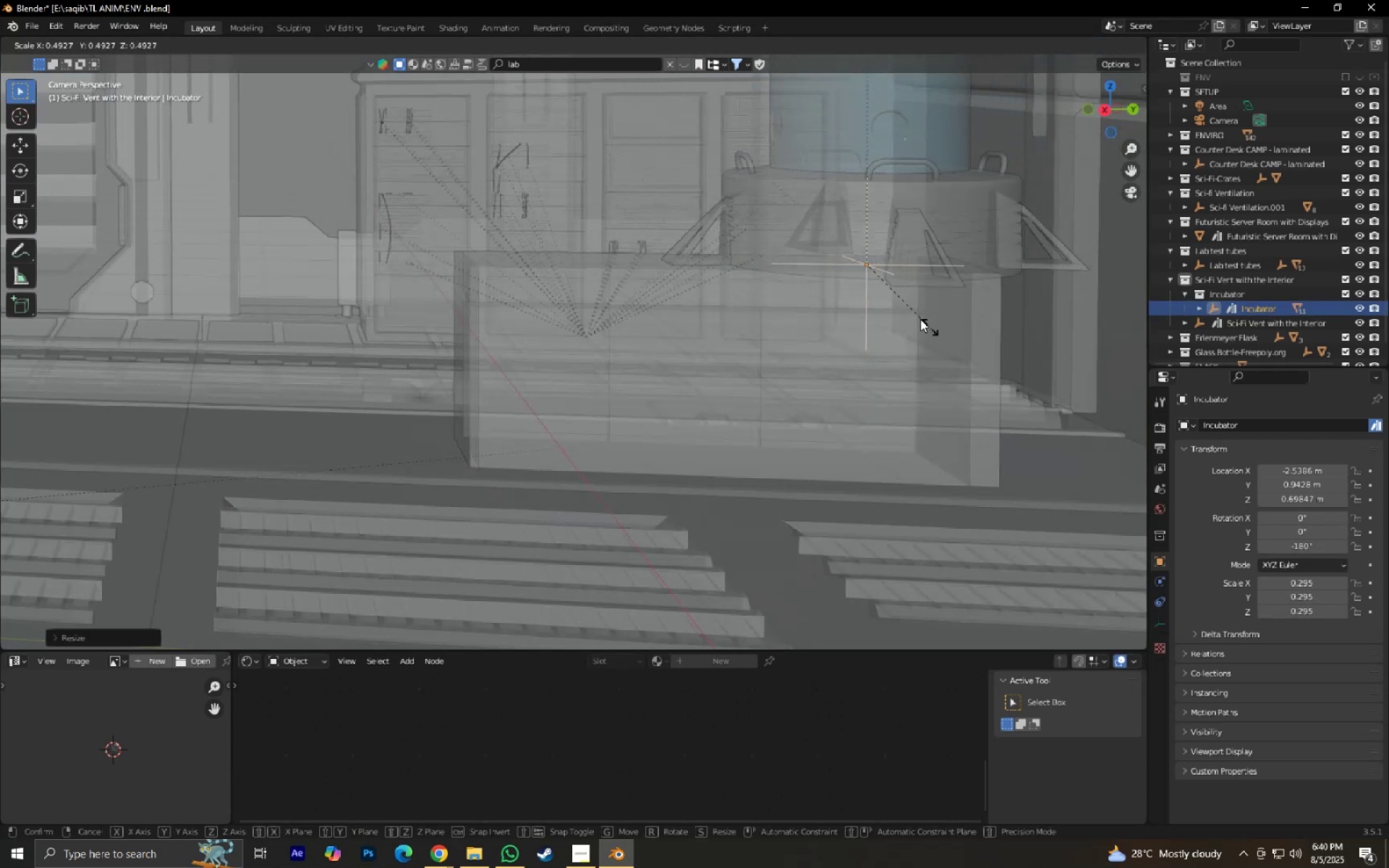 
left_click([917, 317])
 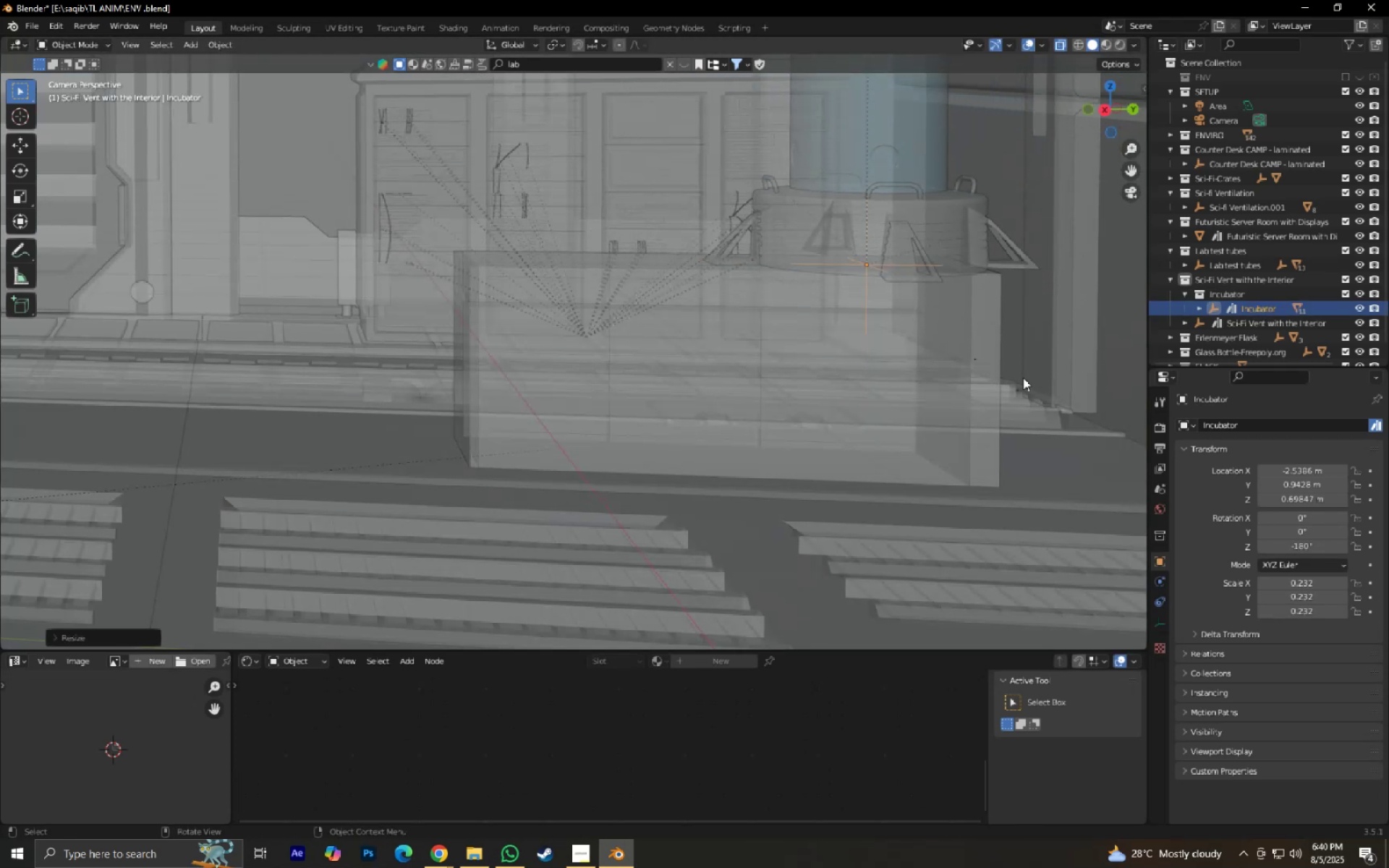 
key(S)
 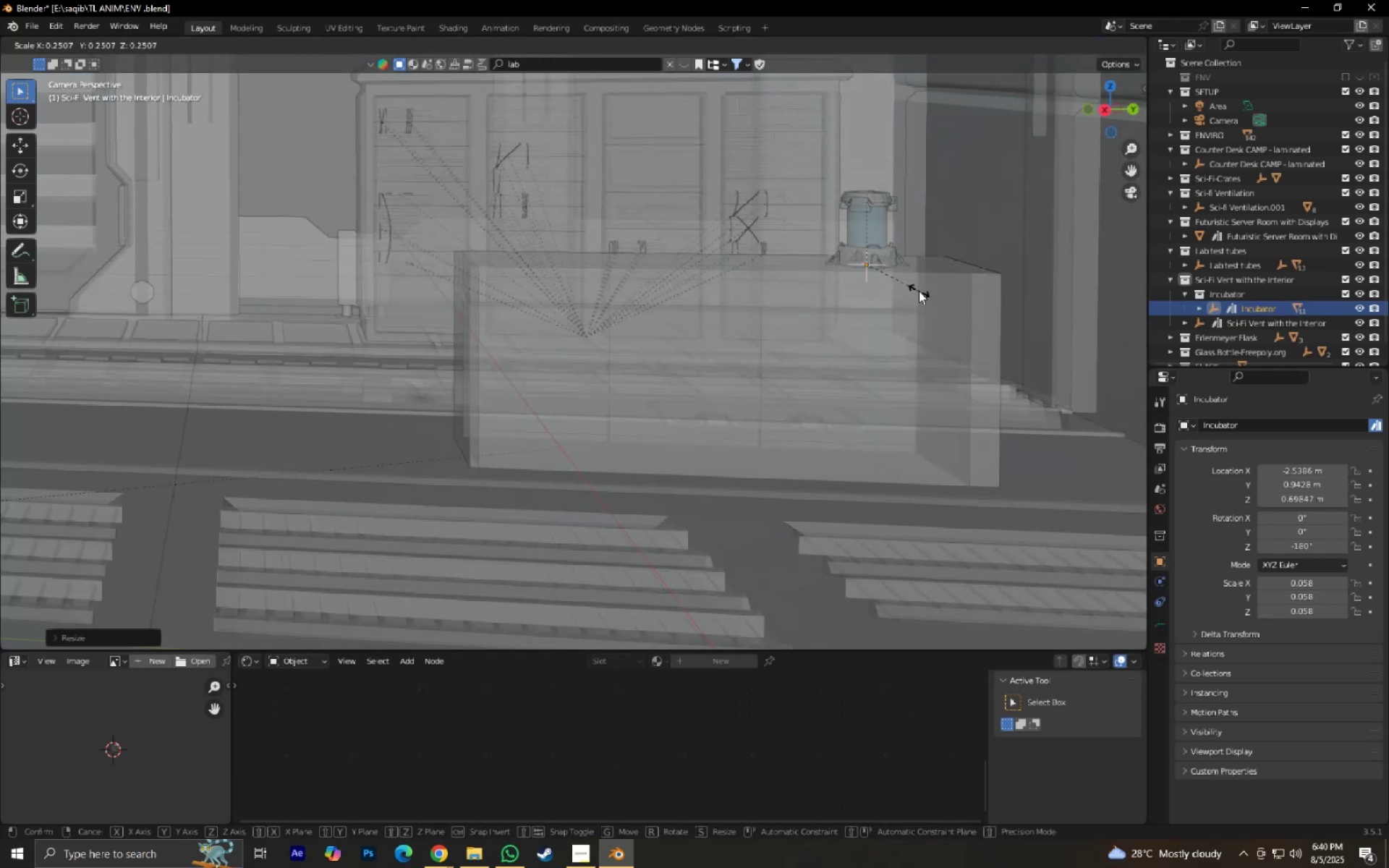 
left_click([919, 291])
 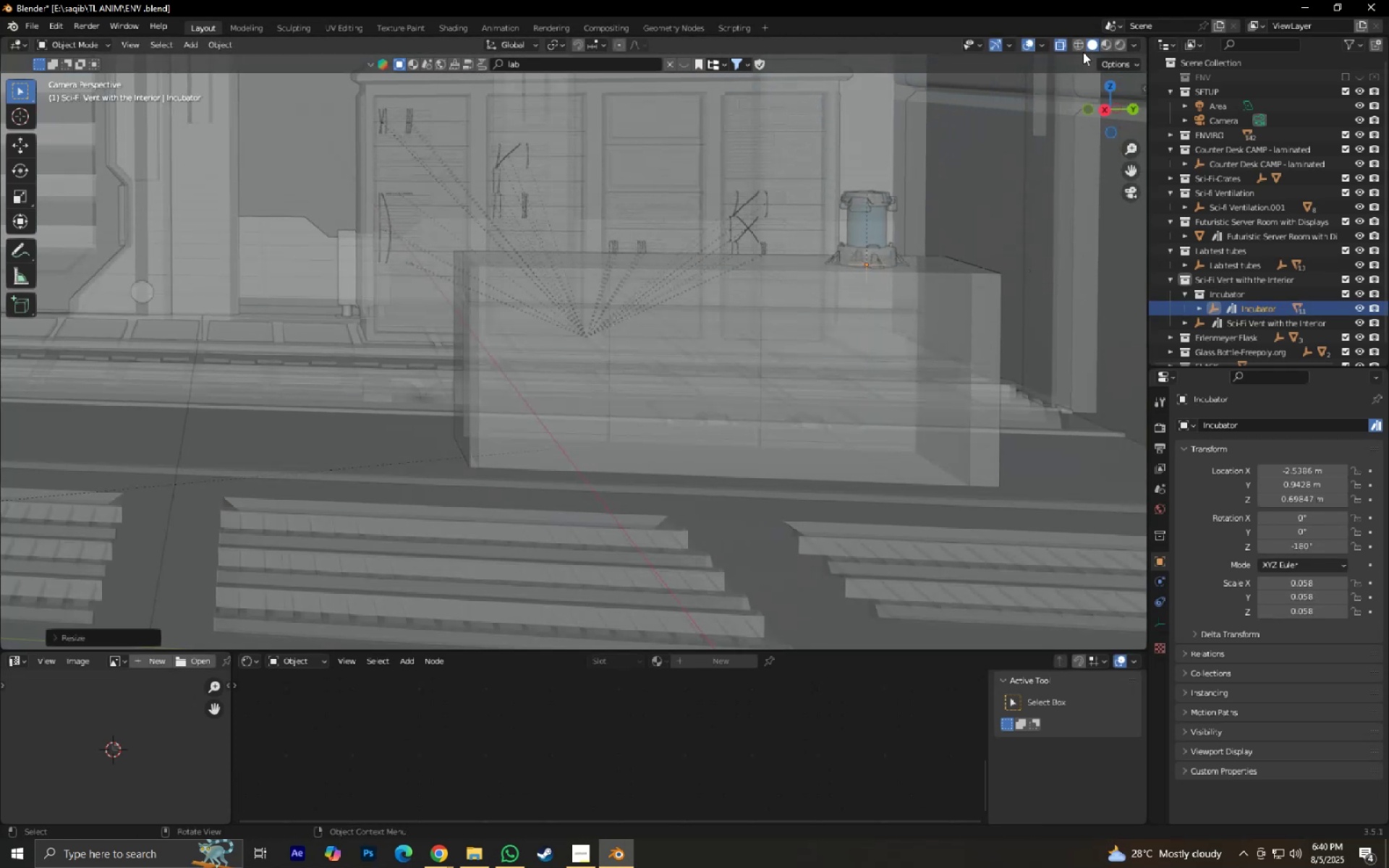 
left_click([1061, 41])
 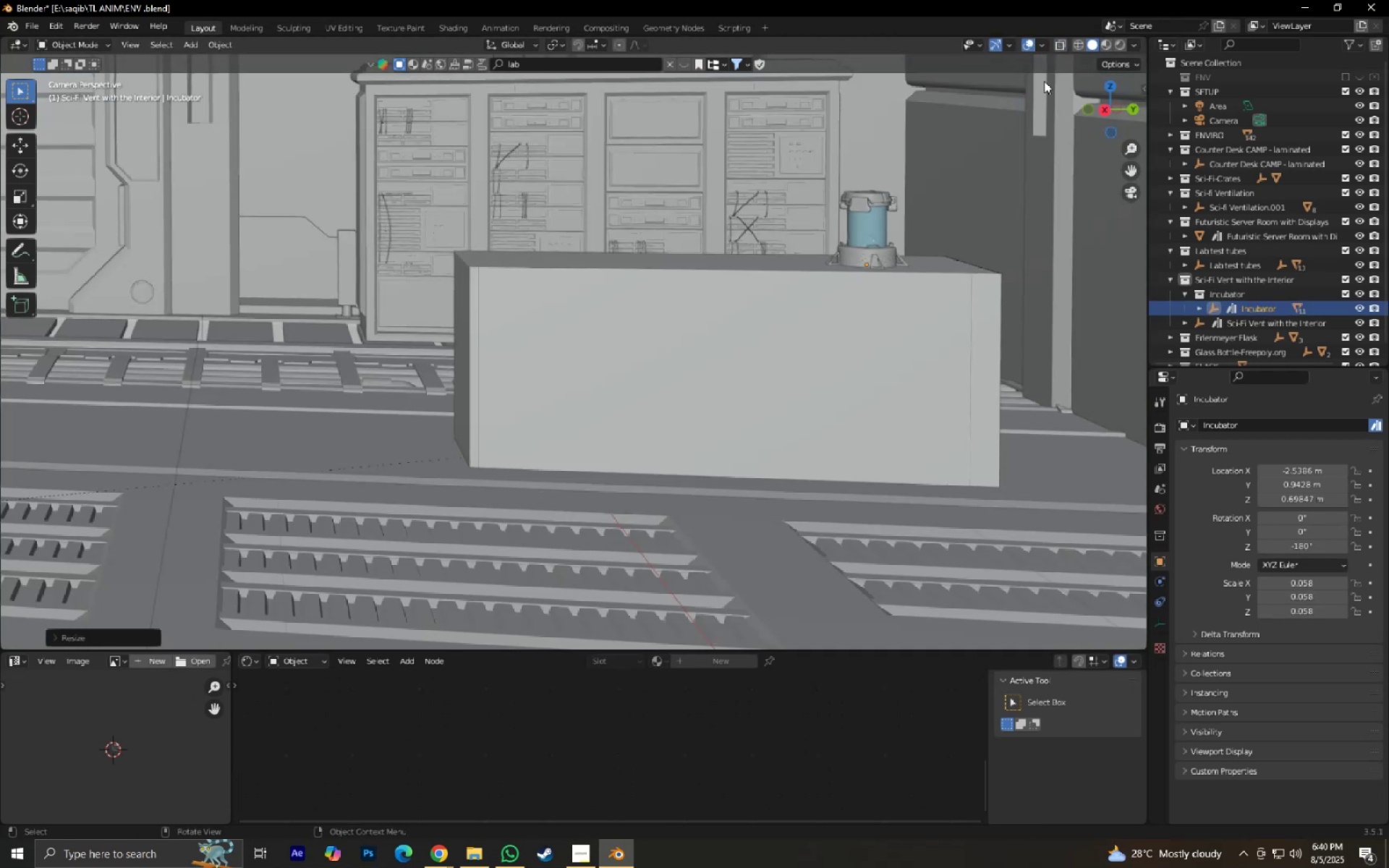 
key(Control+ControlLeft)
 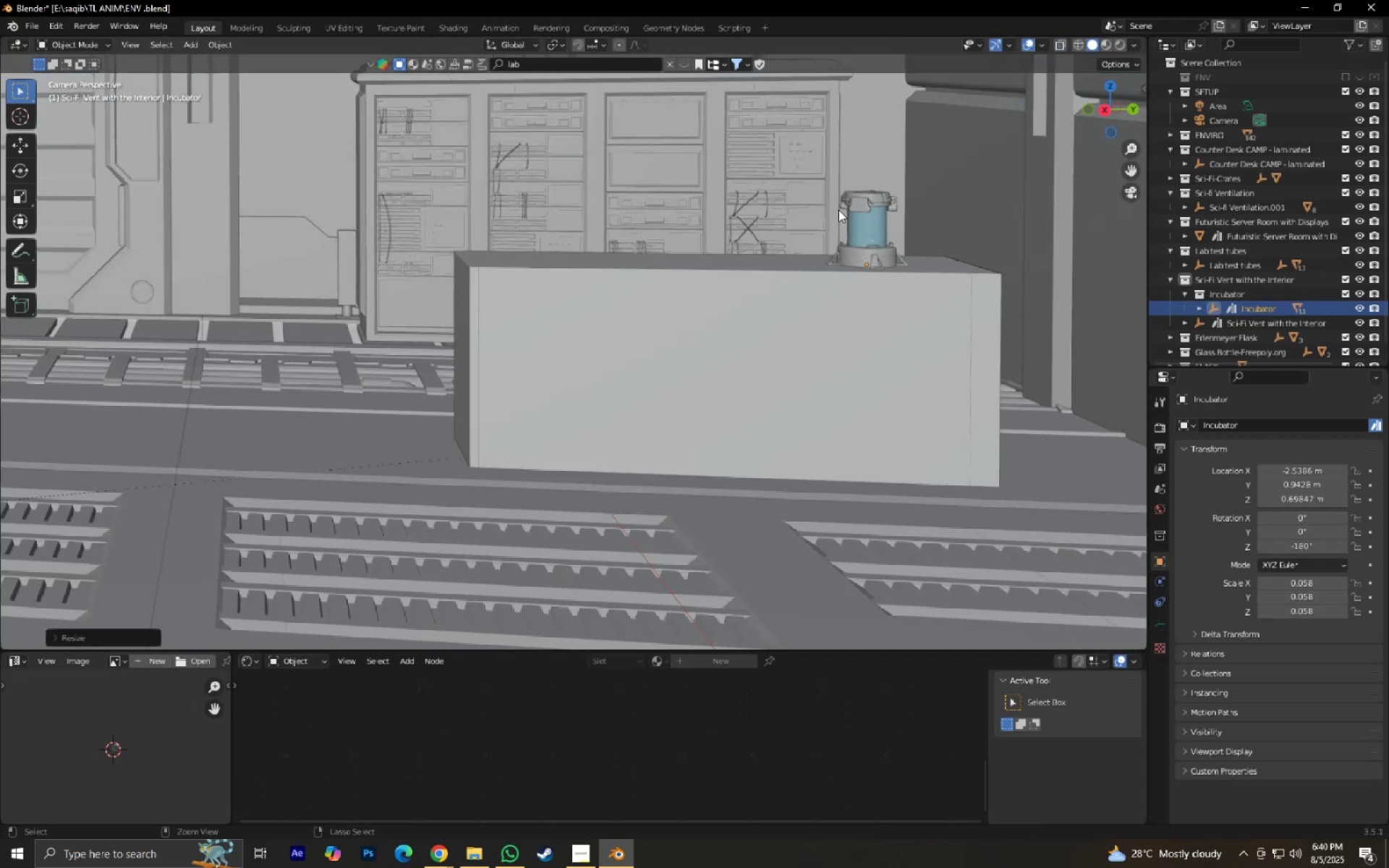 
key(Control+S)
 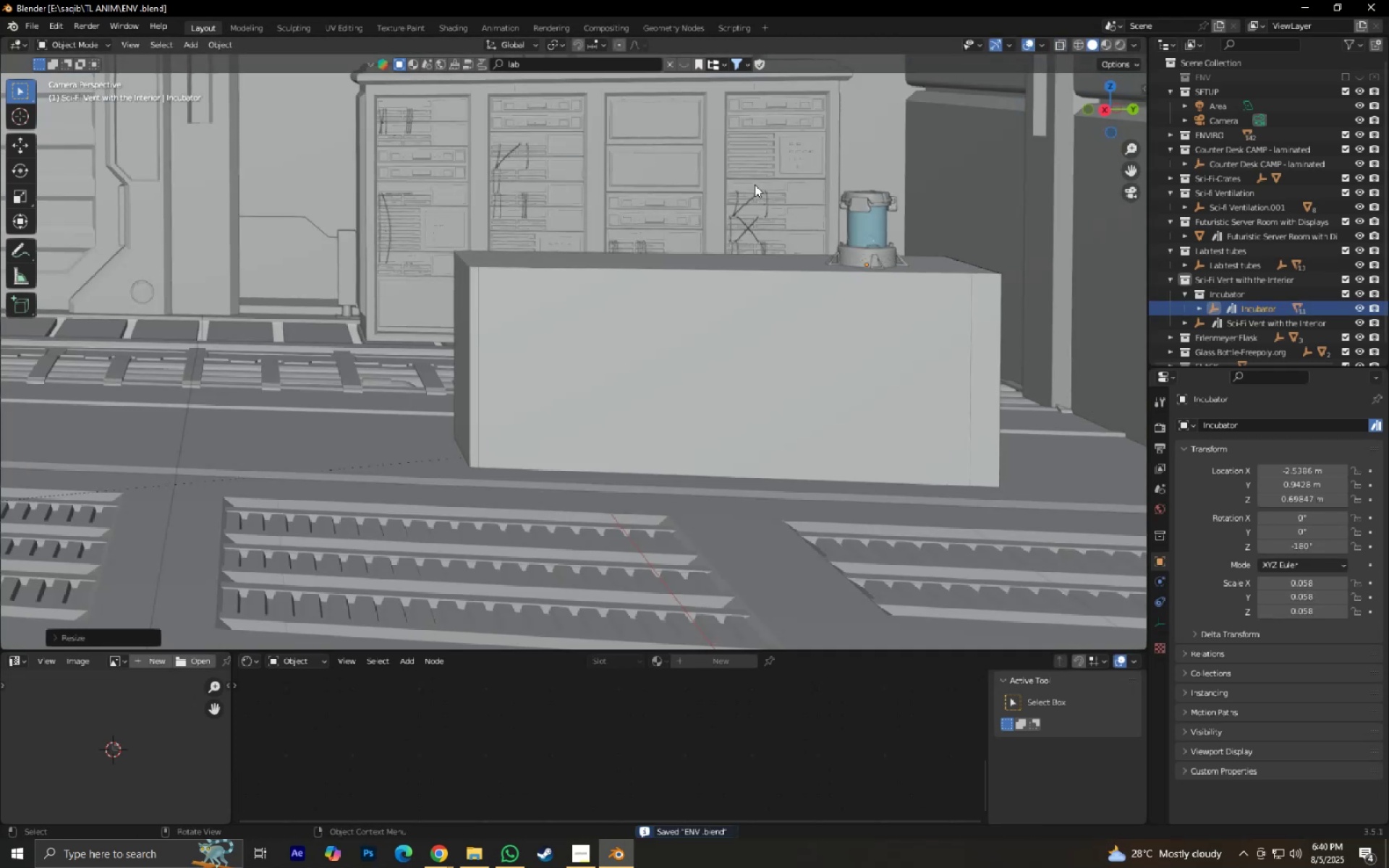 
hold_key(key=ShiftLeft, duration=0.55)
 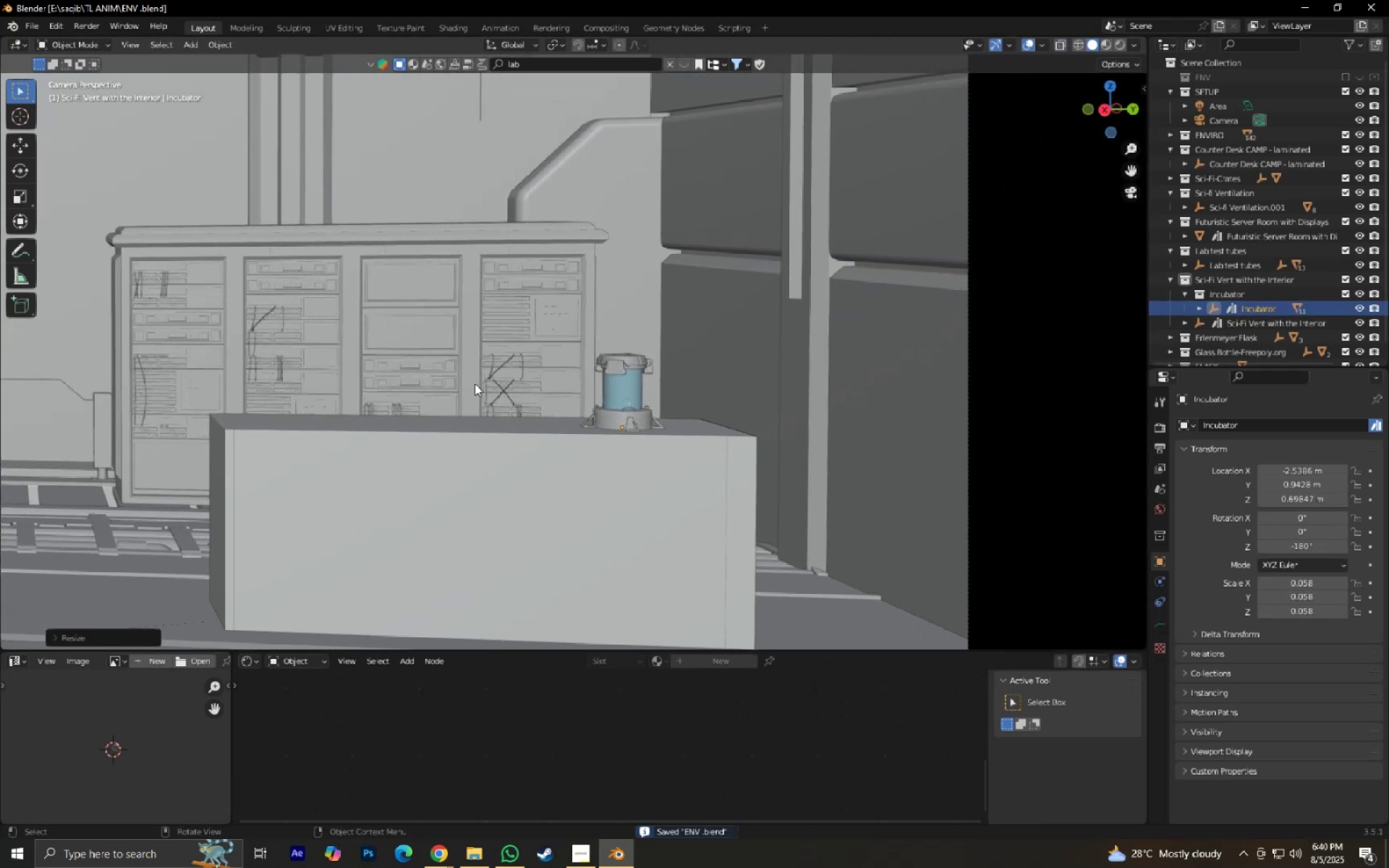 
scroll: coordinate [476, 383], scroll_direction: up, amount: 1.0
 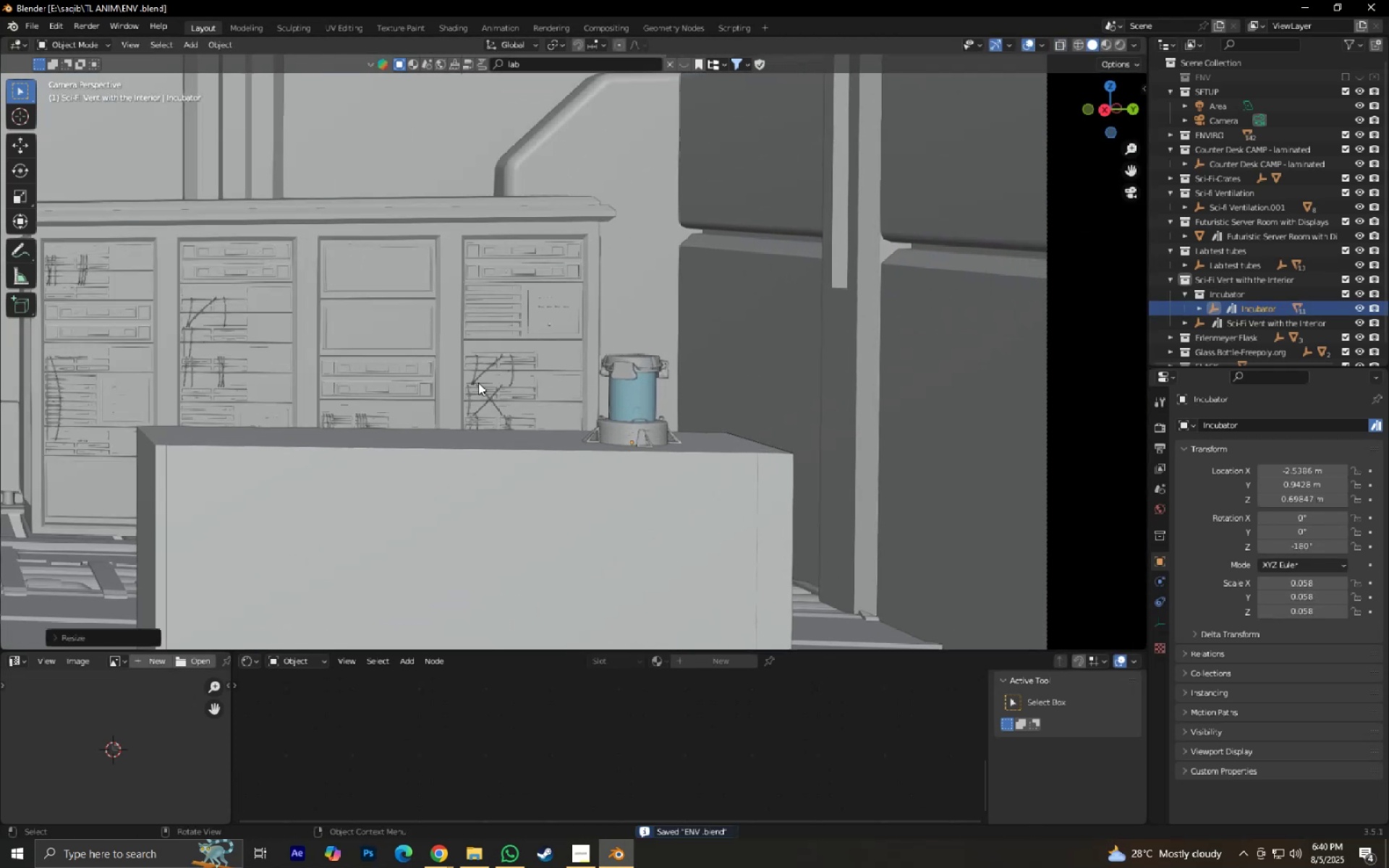 
key(Shift+ShiftLeft)
 